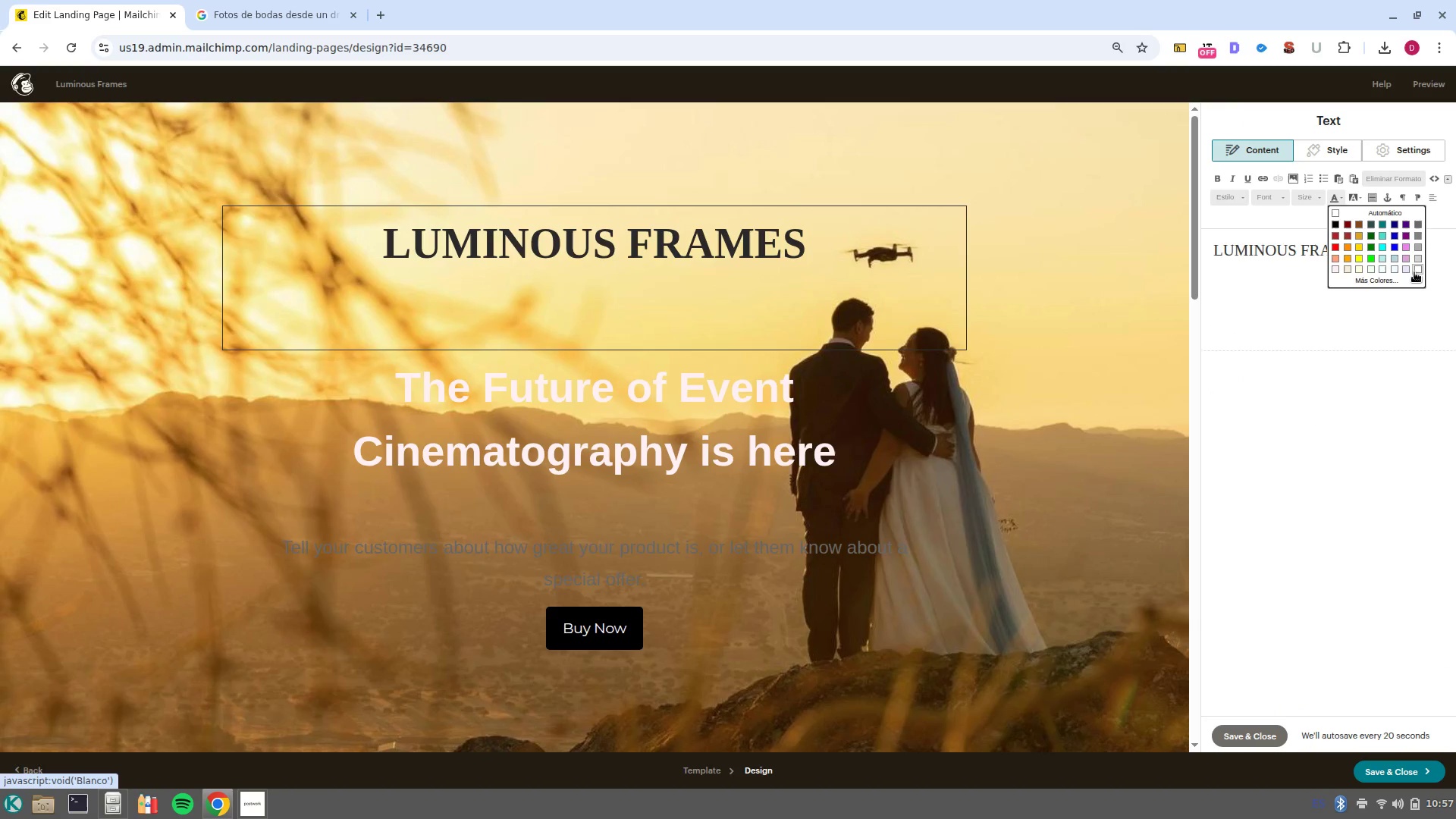 
left_click([1414, 271])
 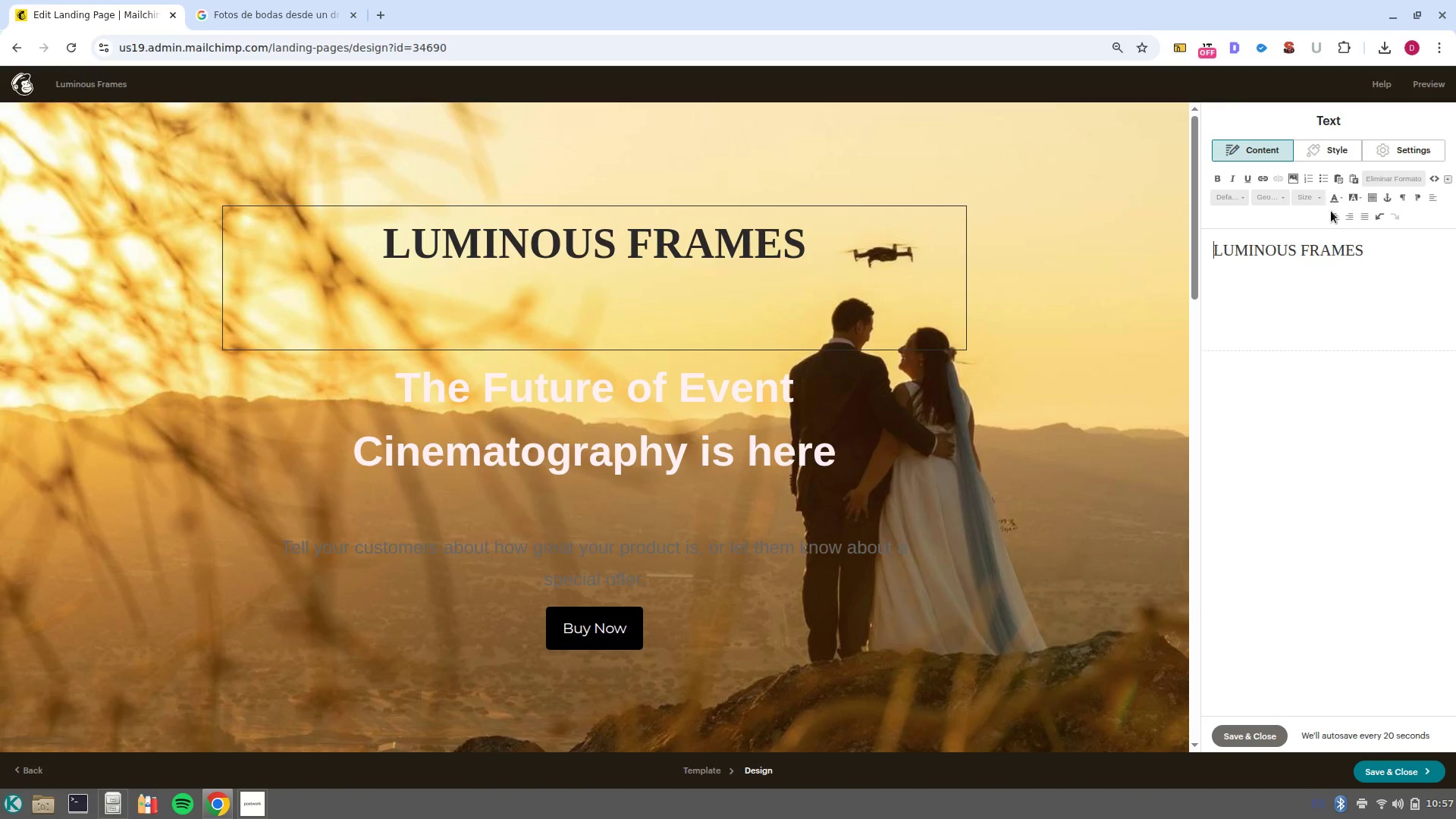 
left_click_drag(start_coordinate=[1373, 252], to_coordinate=[1173, 251])
 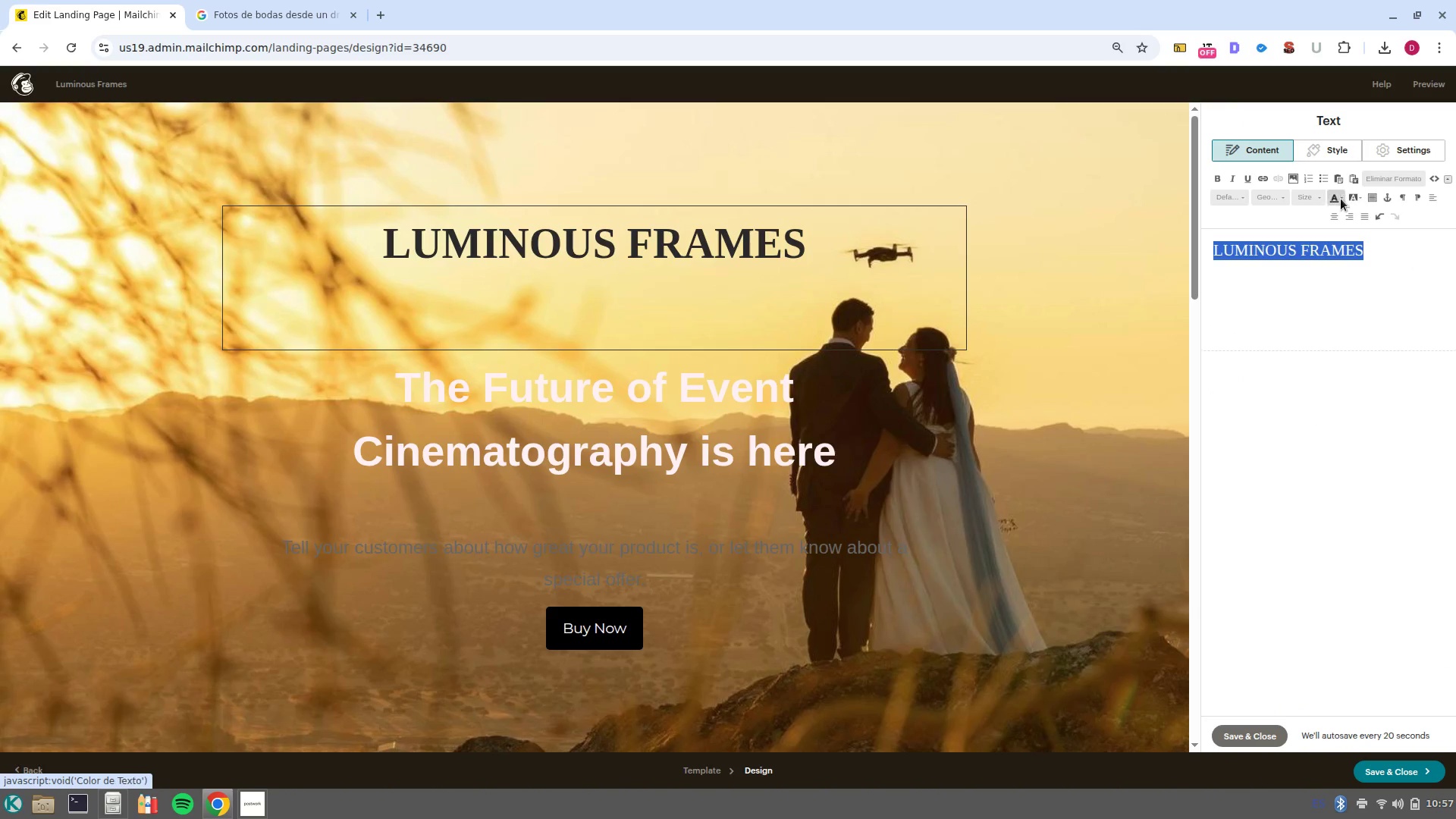 
left_click([1335, 198])
 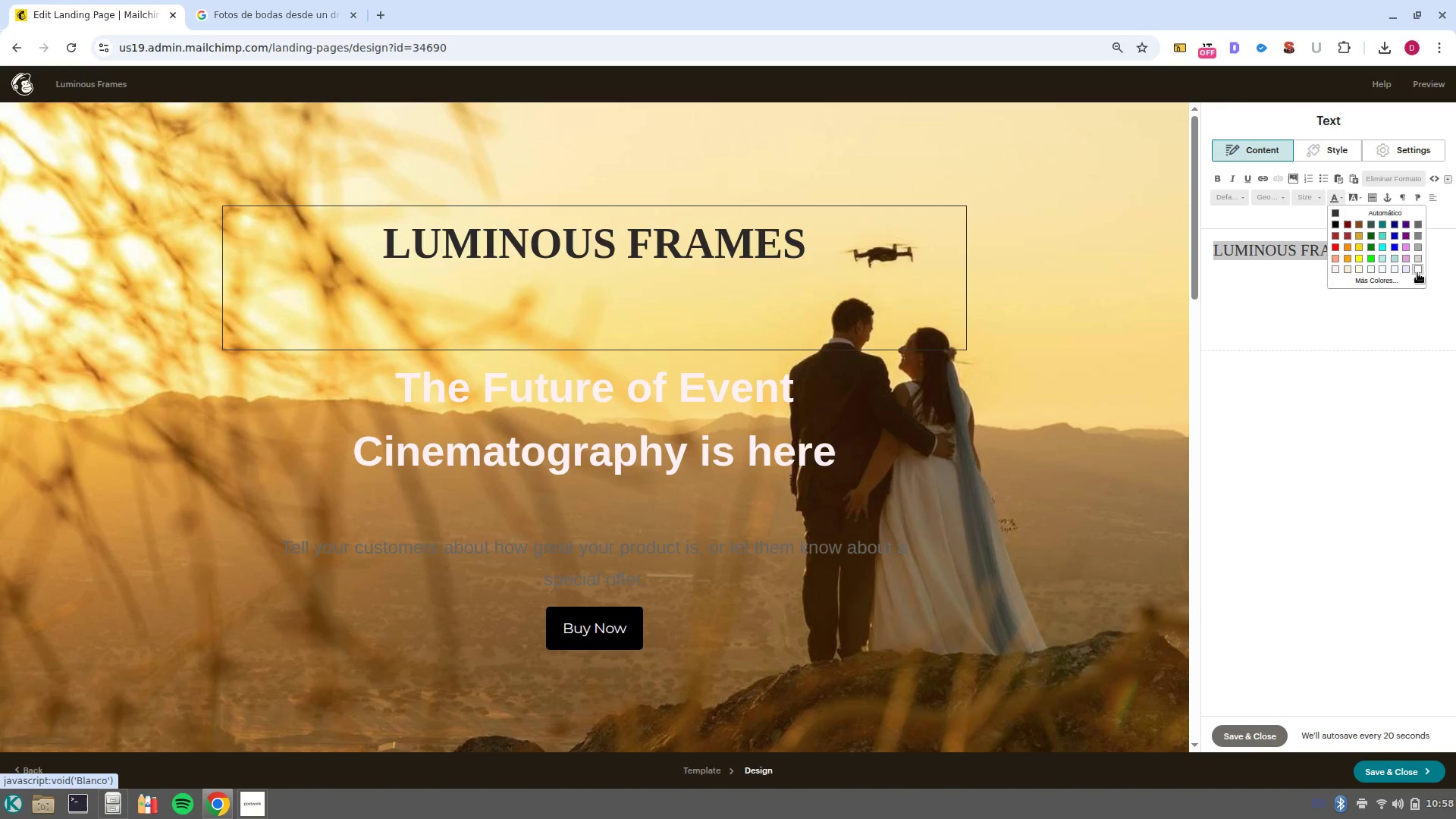 
left_click([1417, 273])
 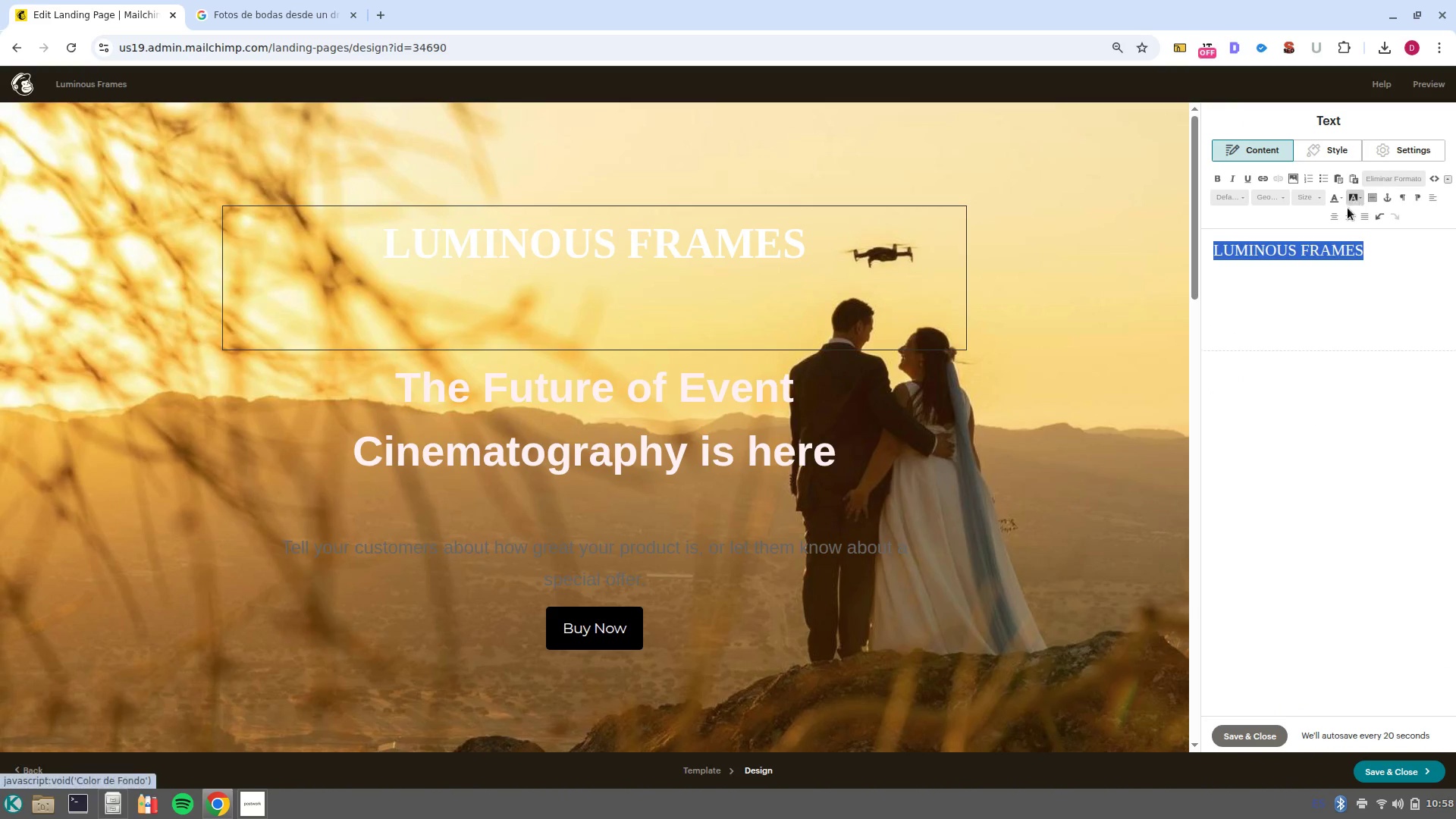 
left_click([1339, 199])
 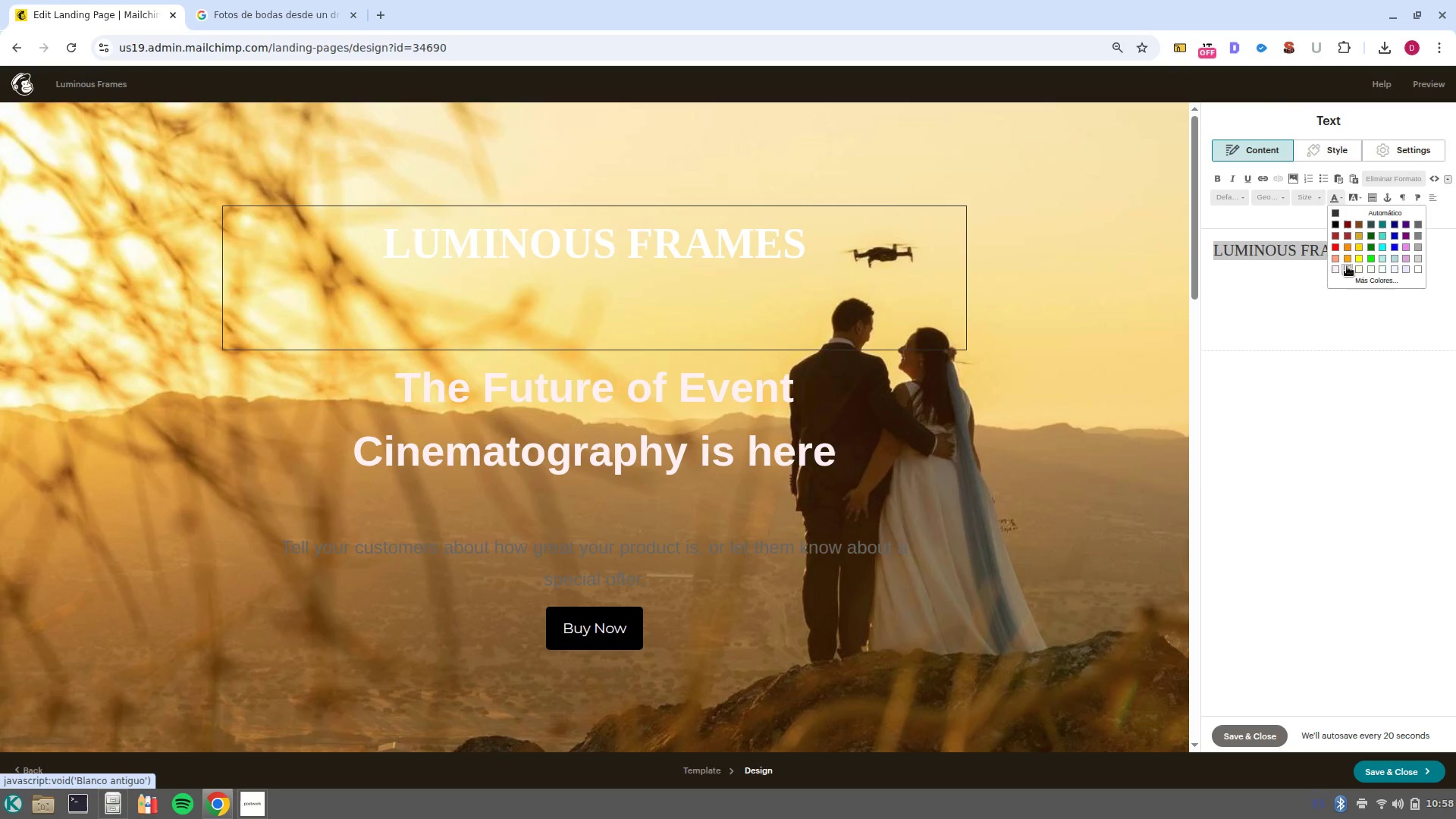 
left_click([1348, 269])
 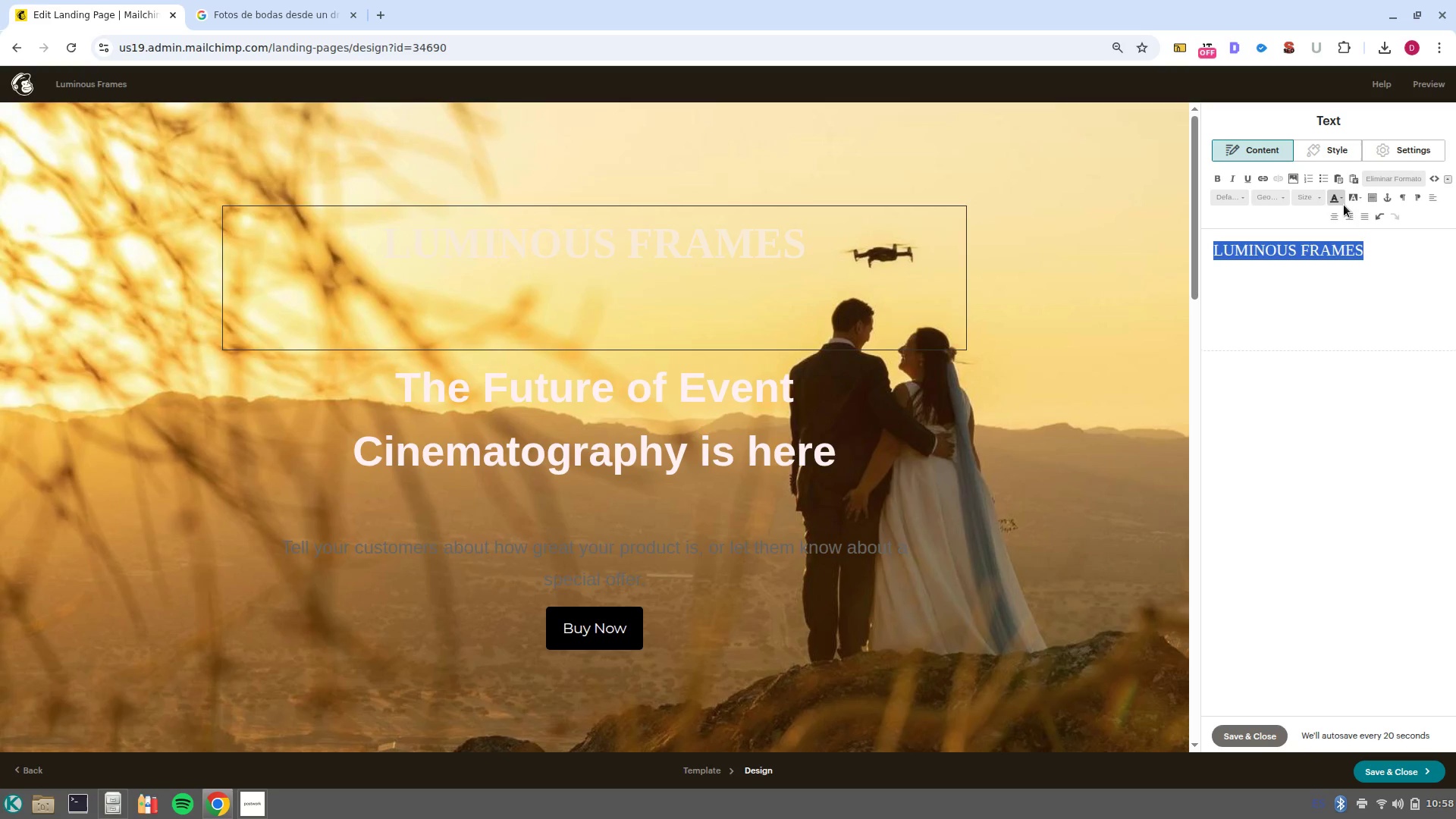 
left_click([1343, 199])
 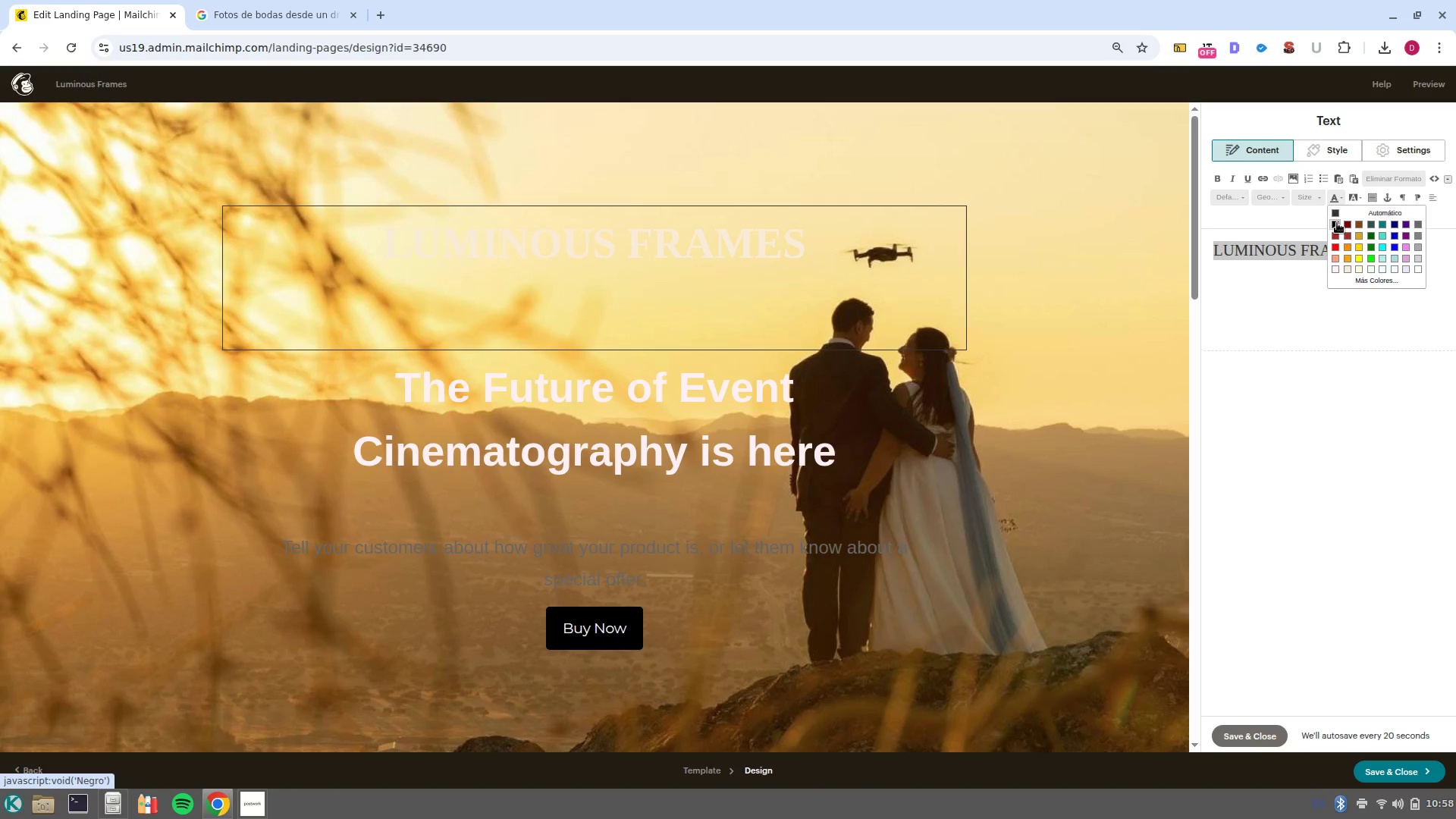 
left_click([1337, 223])
 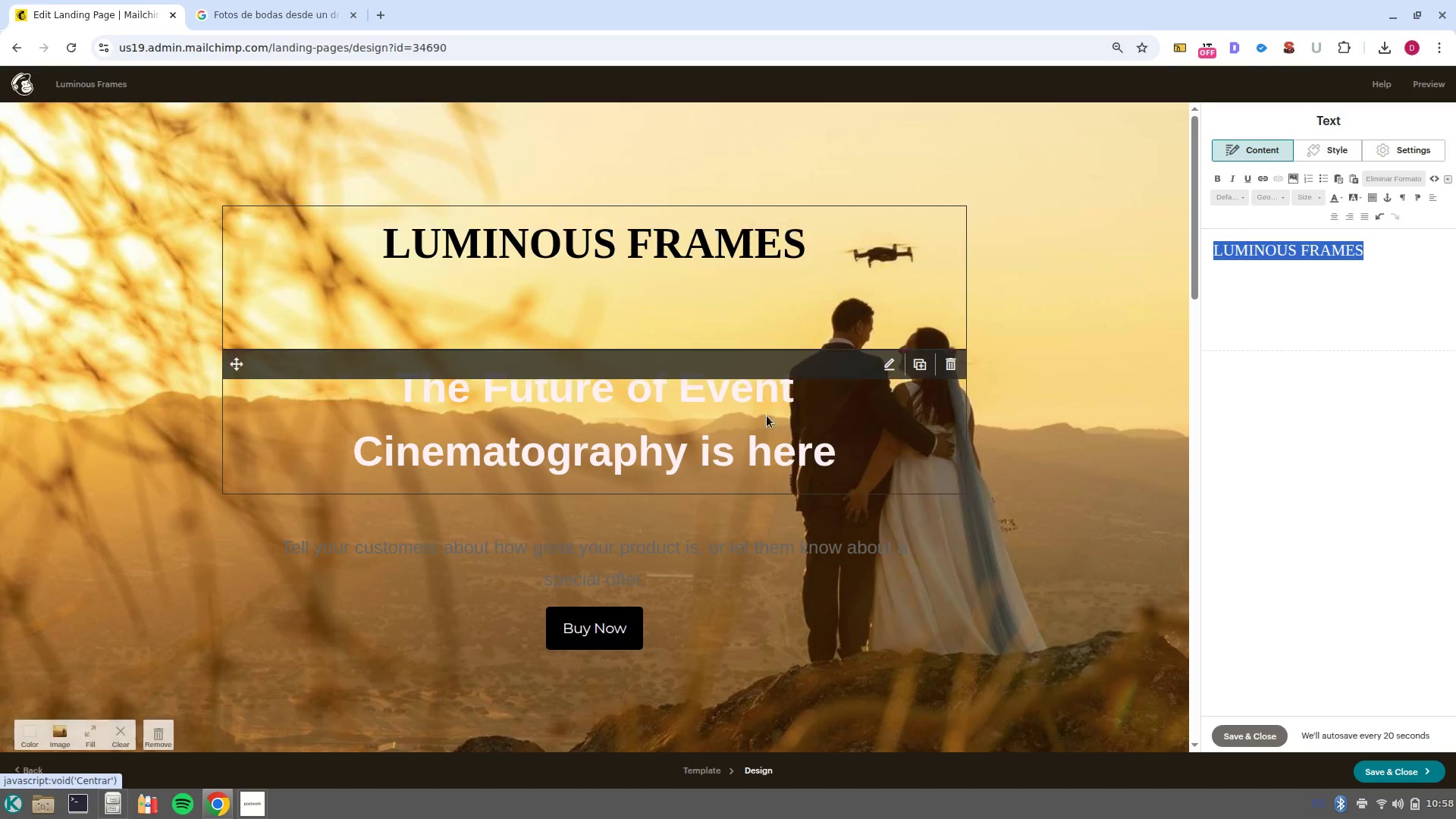 
left_click([758, 431])
 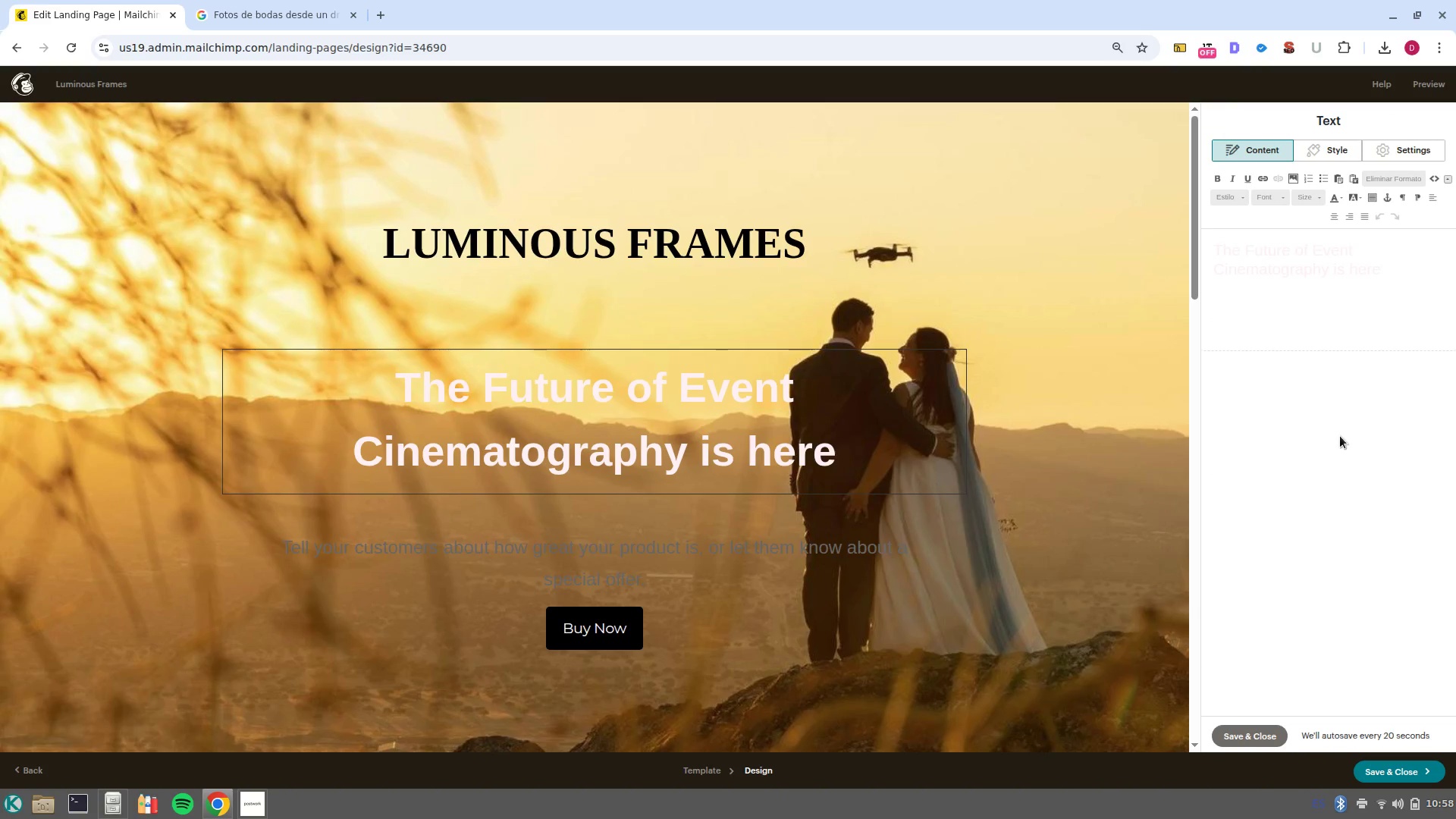 
left_click([878, 453])
 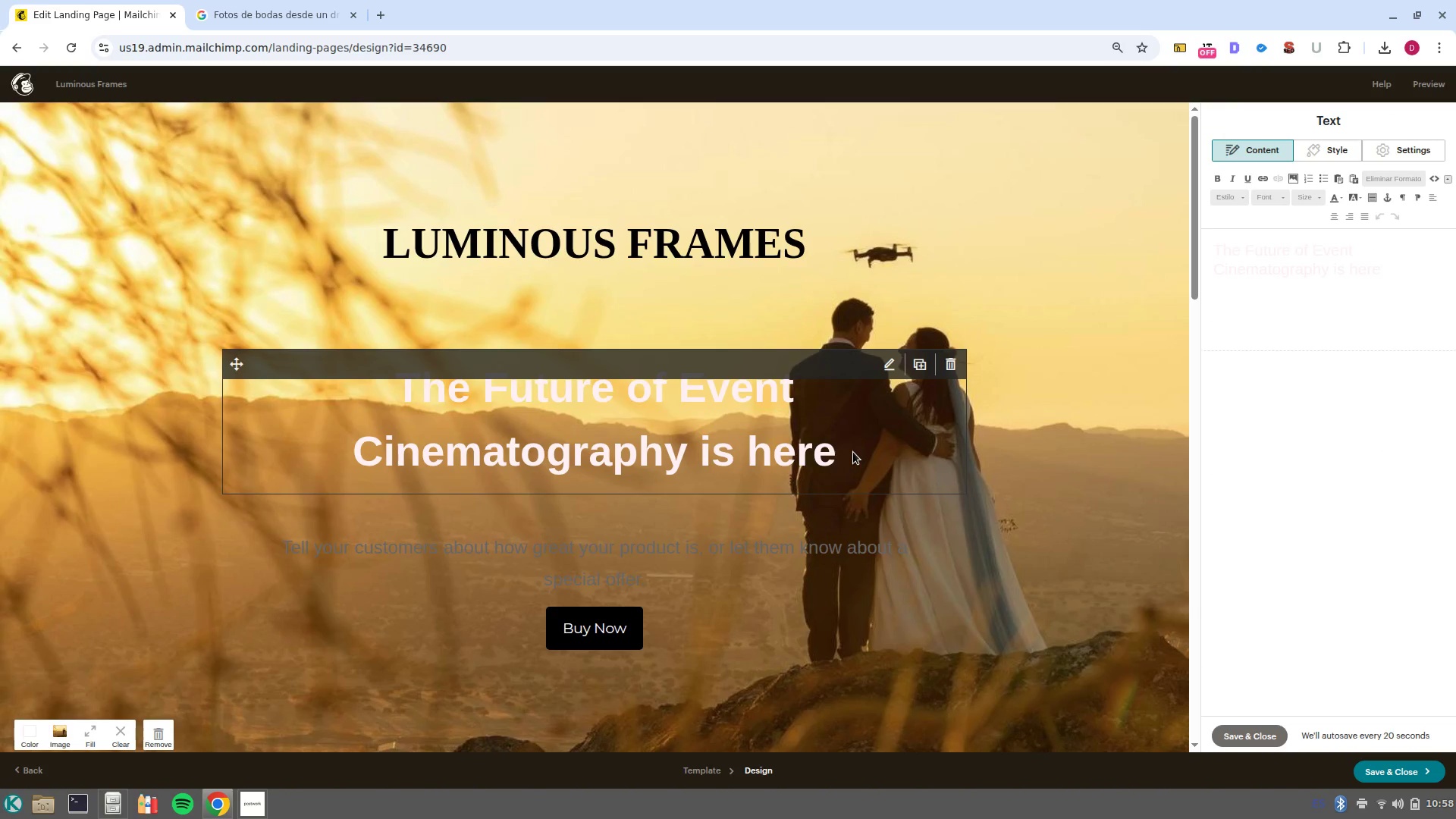 
double_click([853, 452])
 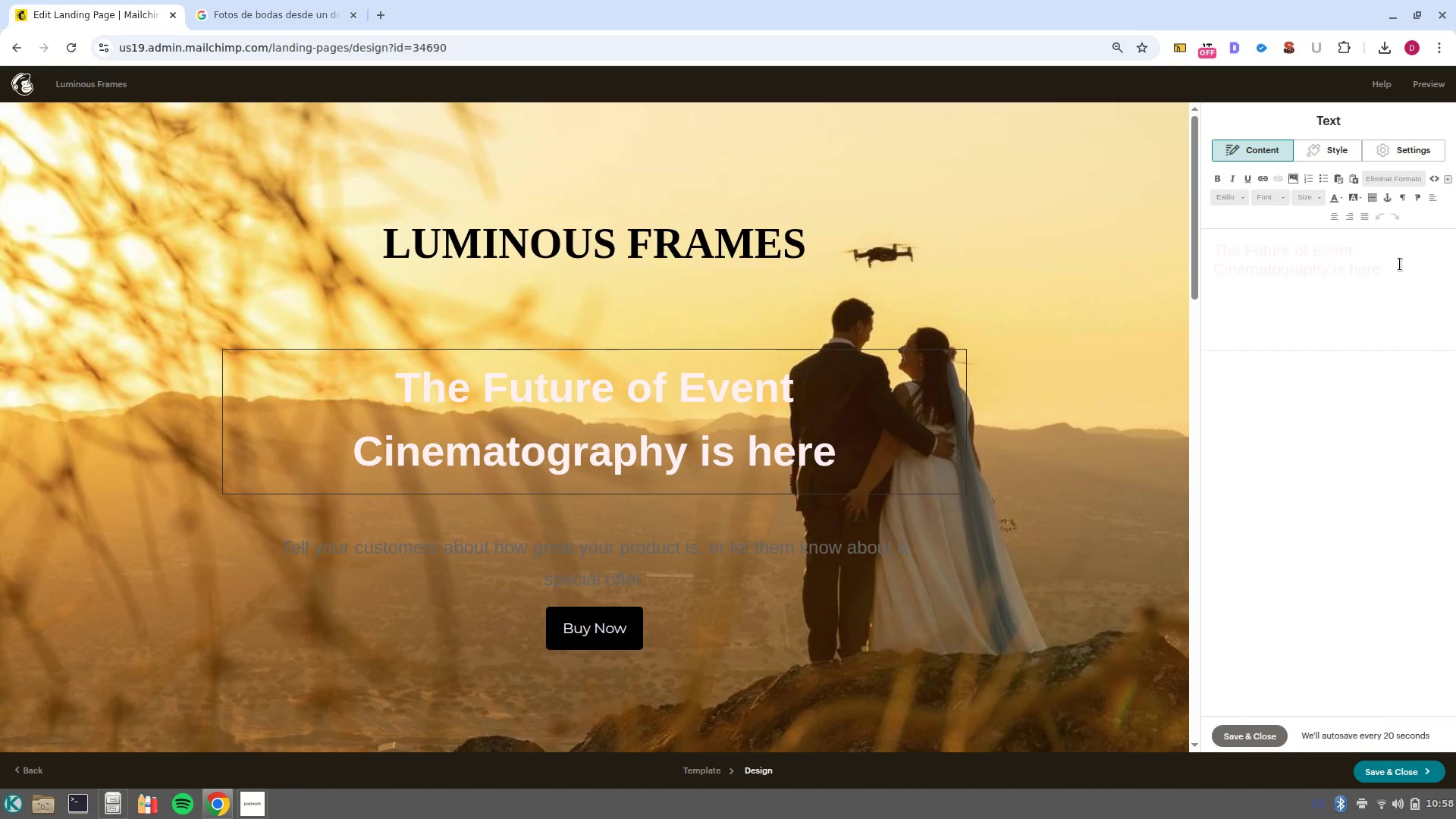 
left_click_drag(start_coordinate=[1407, 284], to_coordinate=[1162, 239])
 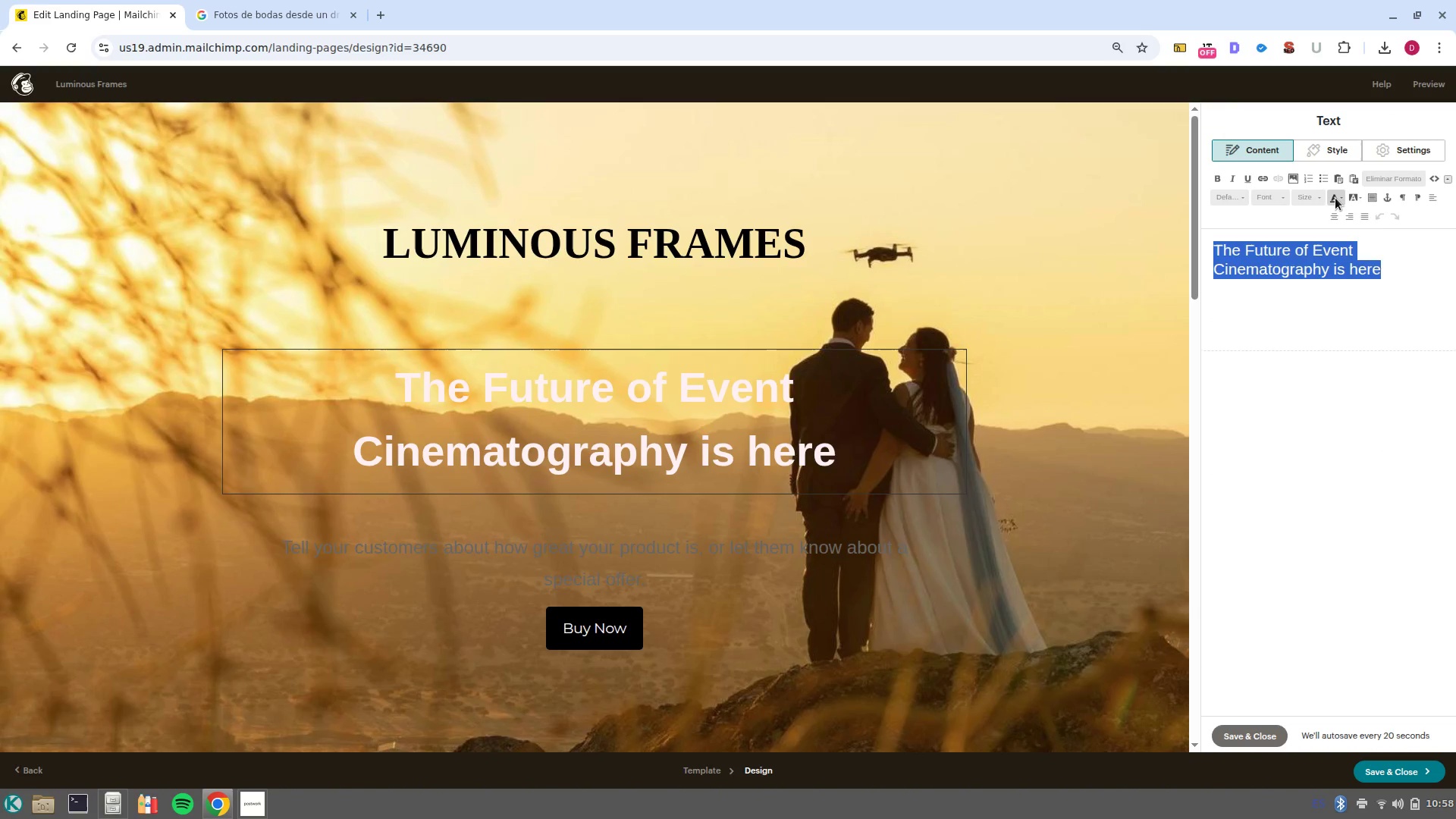 
left_click([1335, 198])
 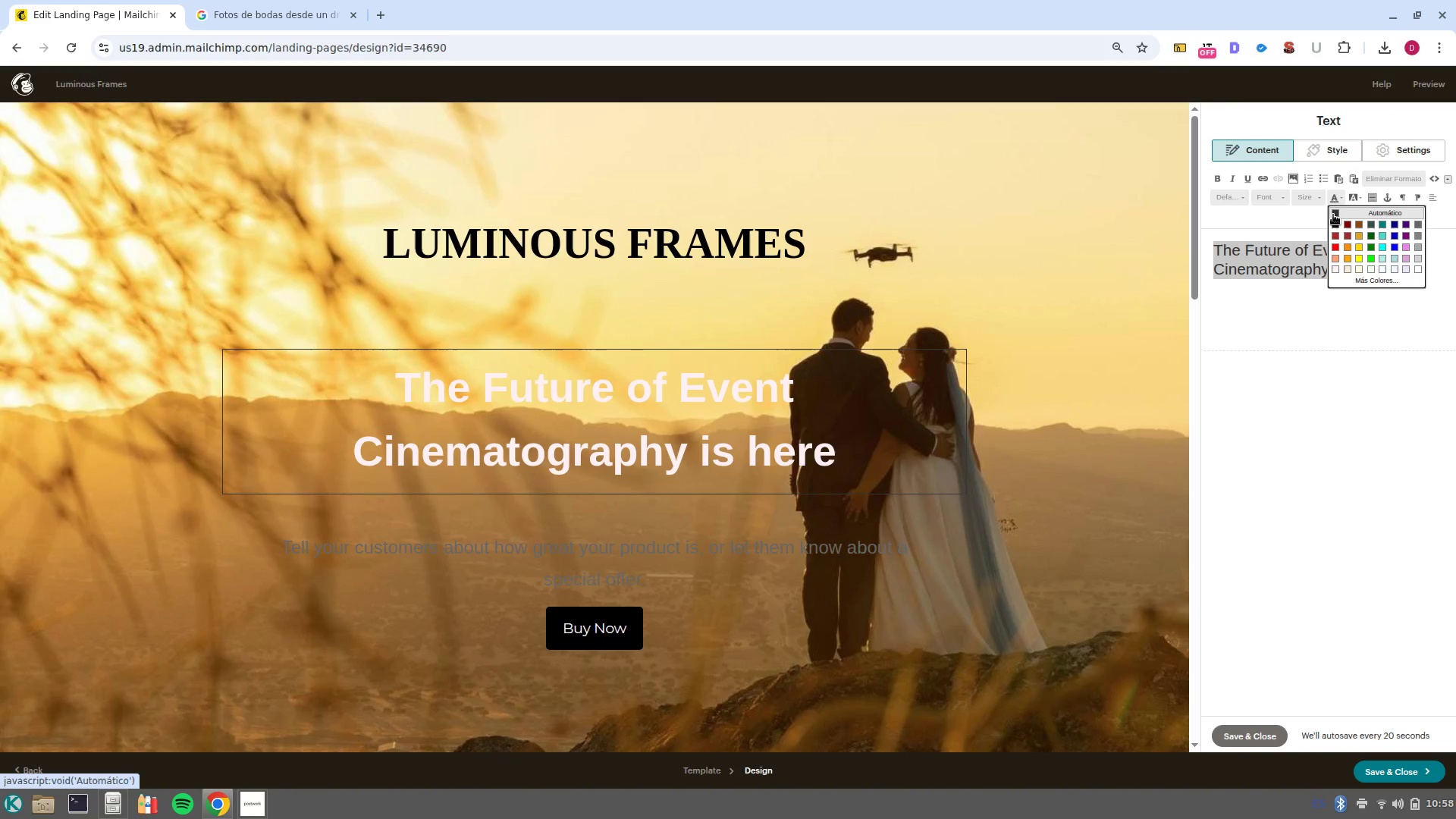 
left_click([1333, 215])
 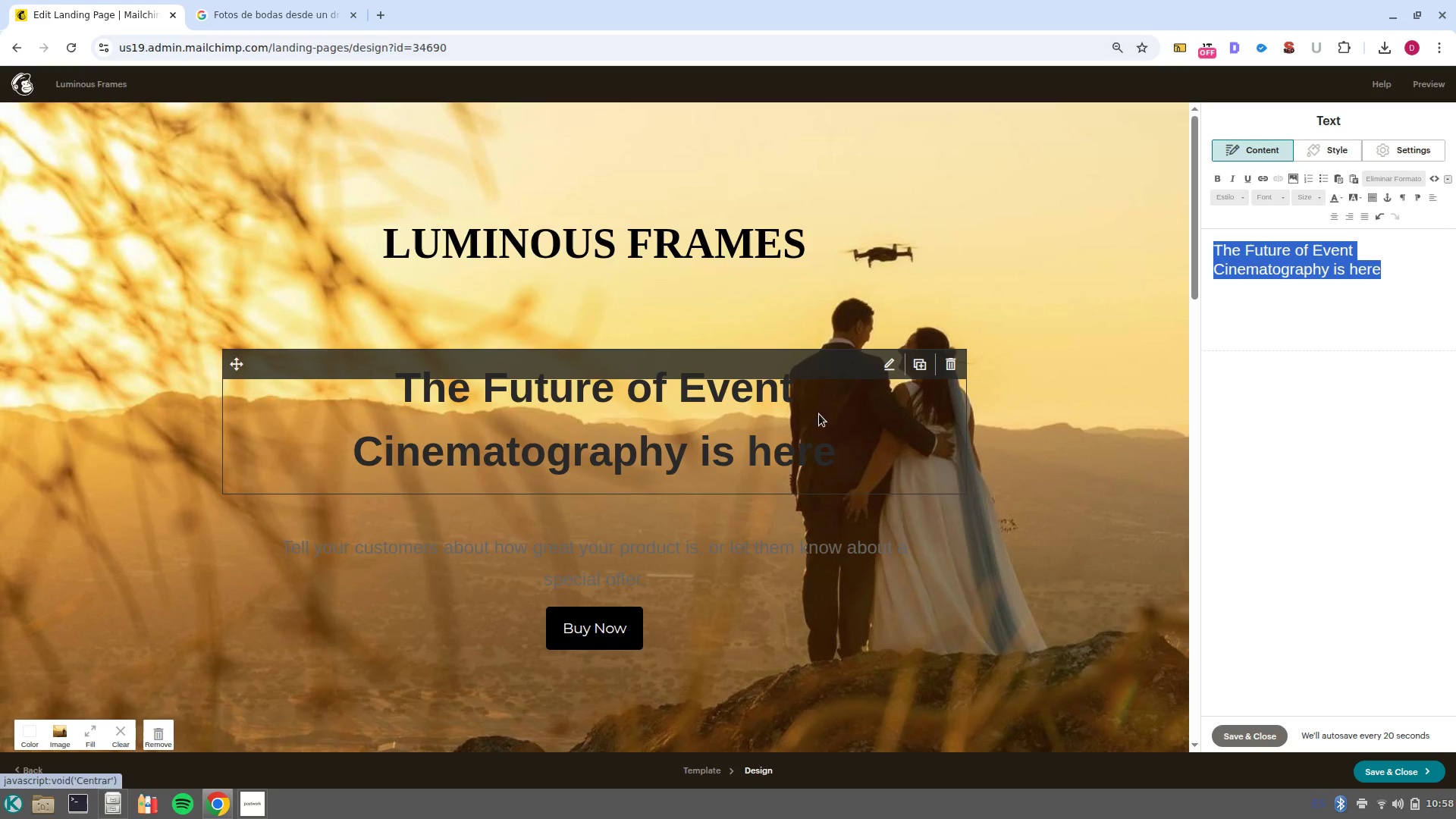 
left_click([821, 443])
 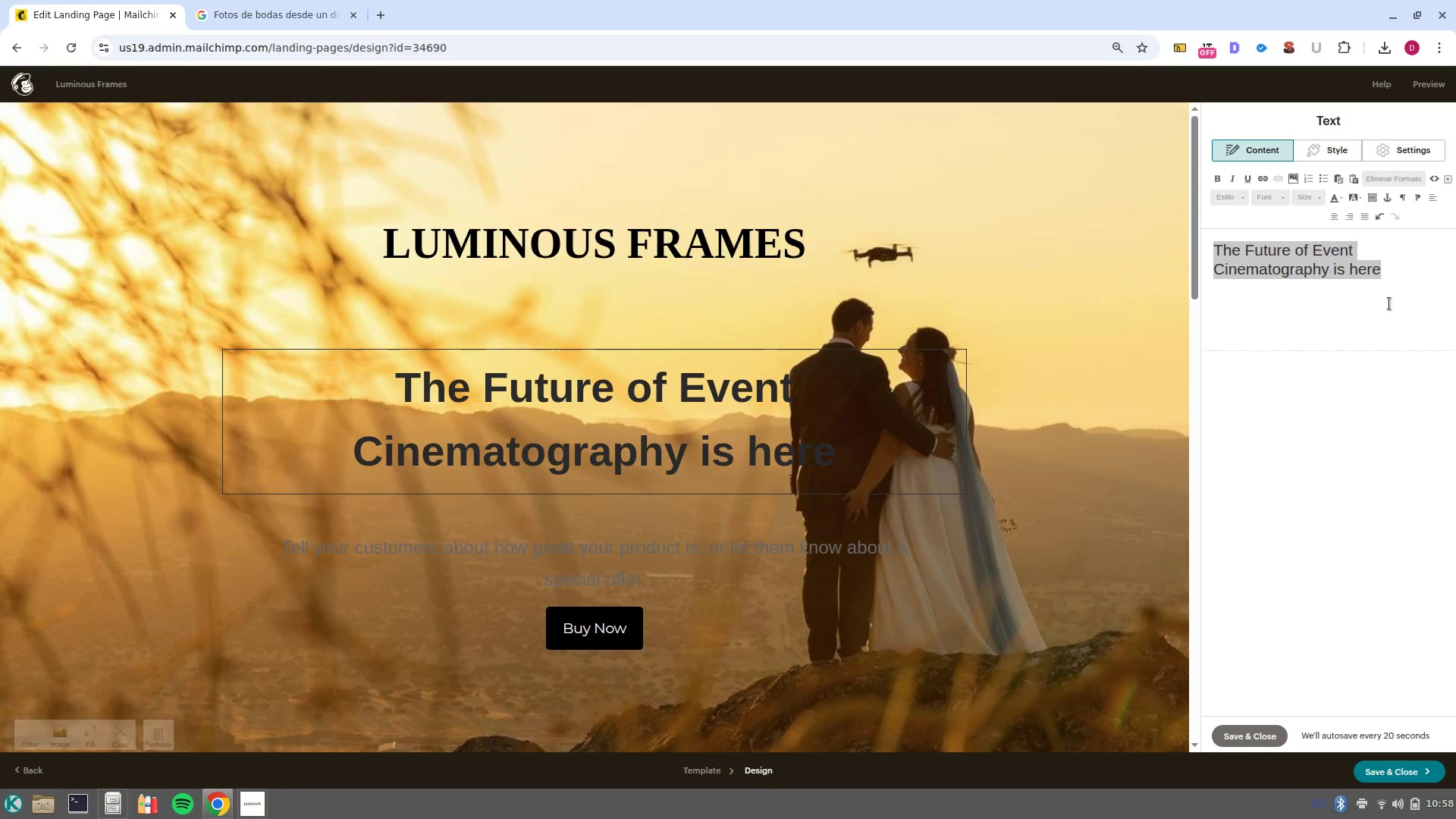 
left_click([1392, 303])
 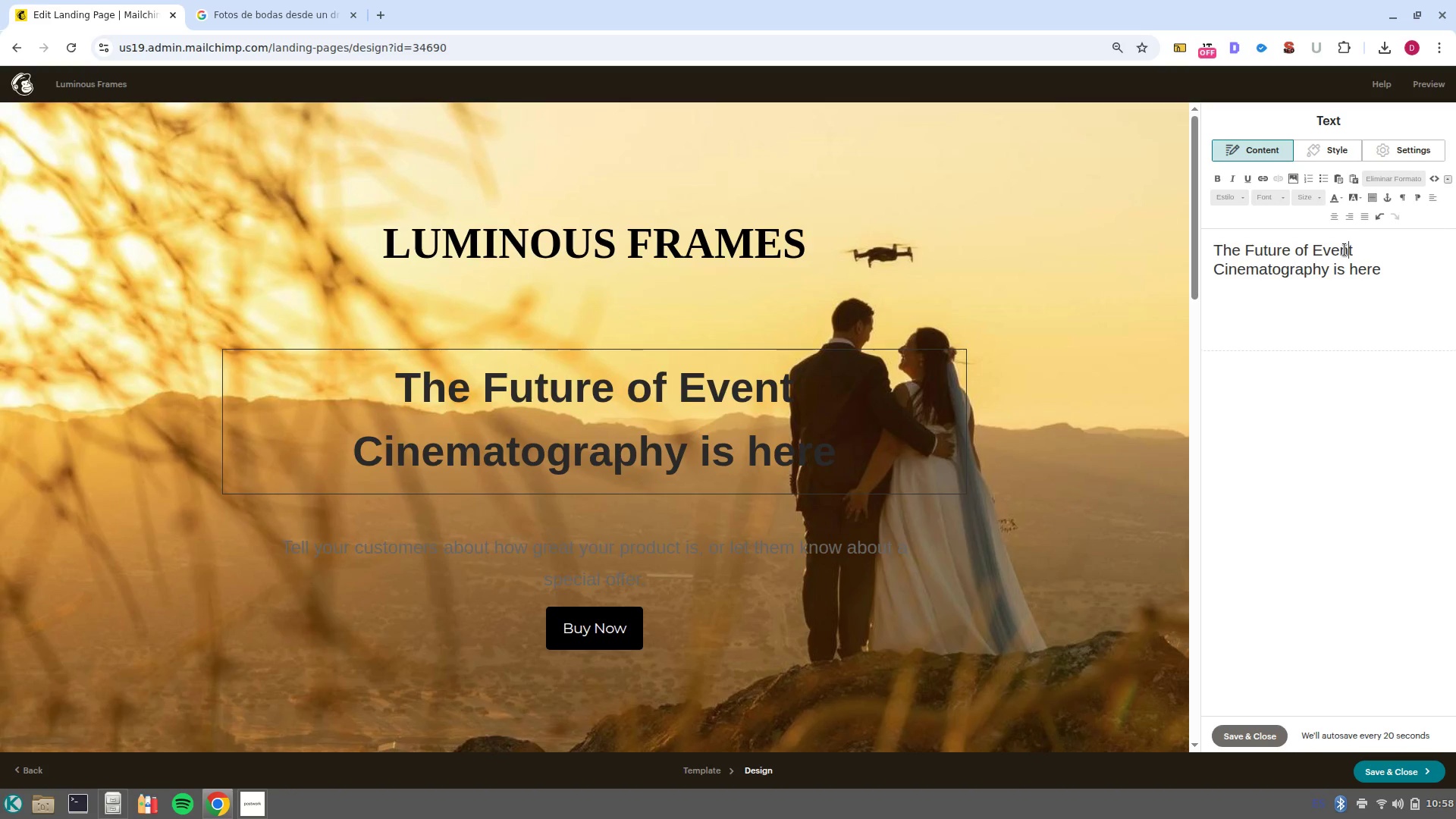 
left_click([1357, 249])
 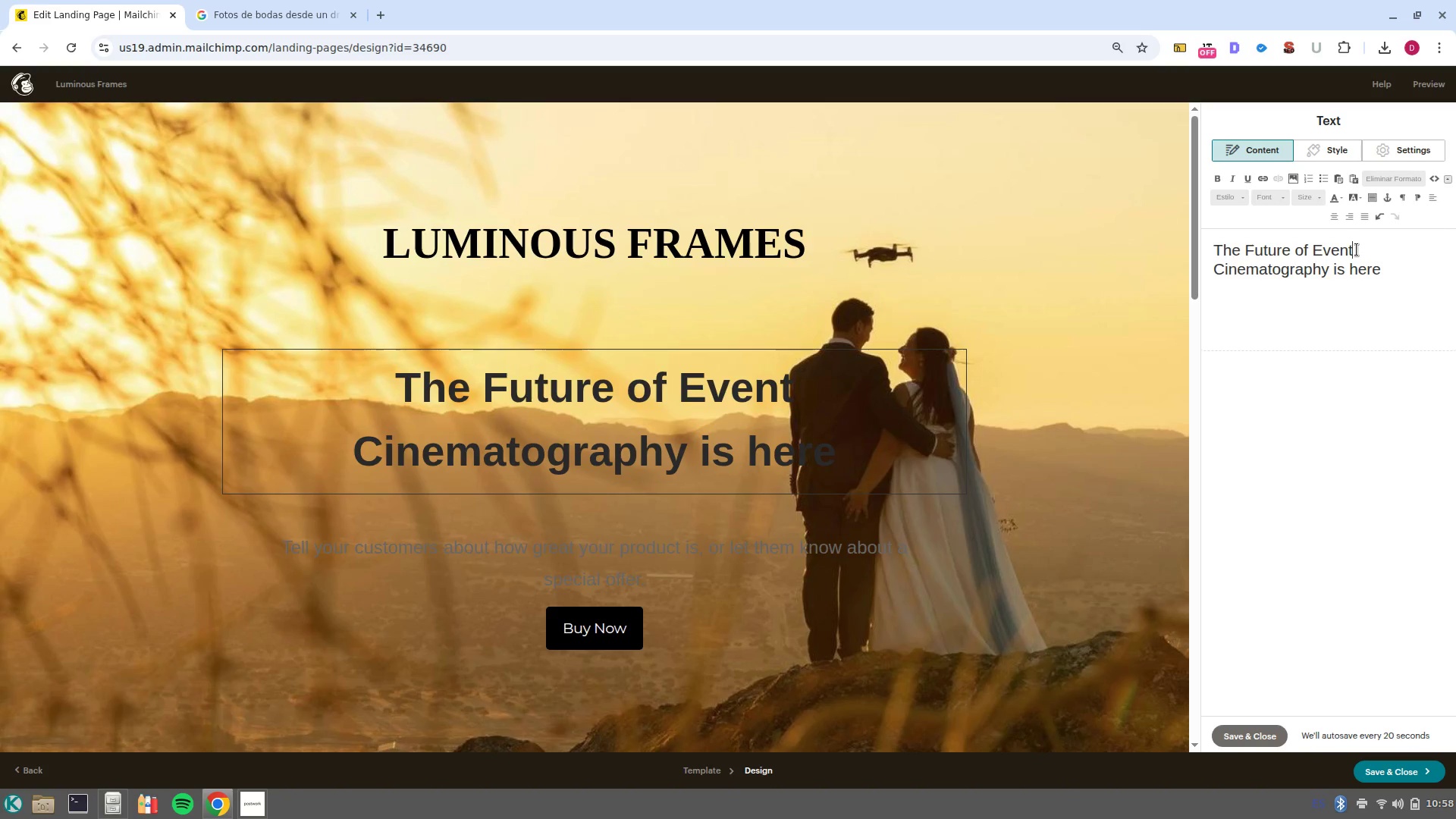 
left_click_drag(start_coordinate=[1357, 249], to_coordinate=[1348, 252])
 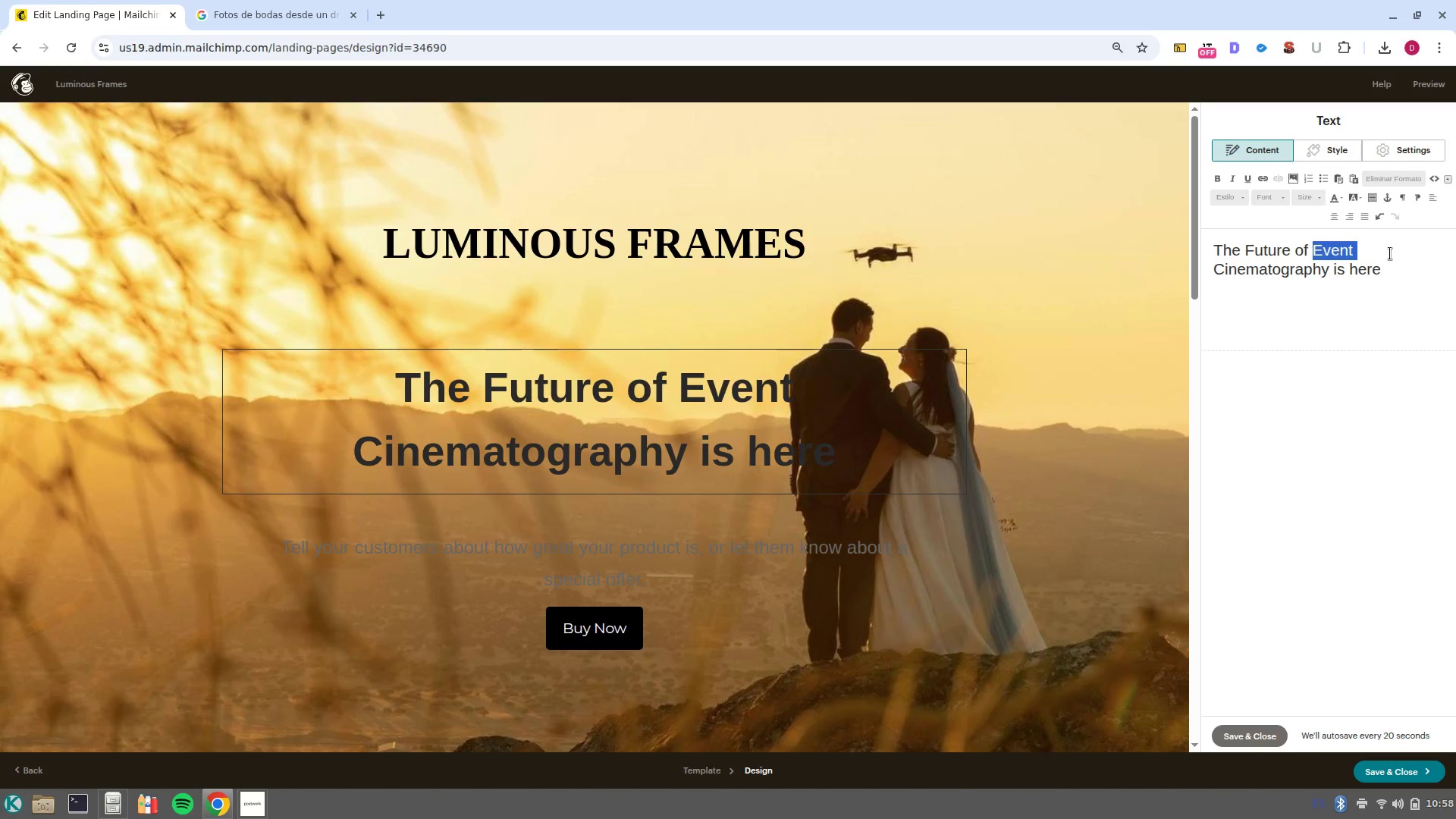 
left_click([1390, 253])
 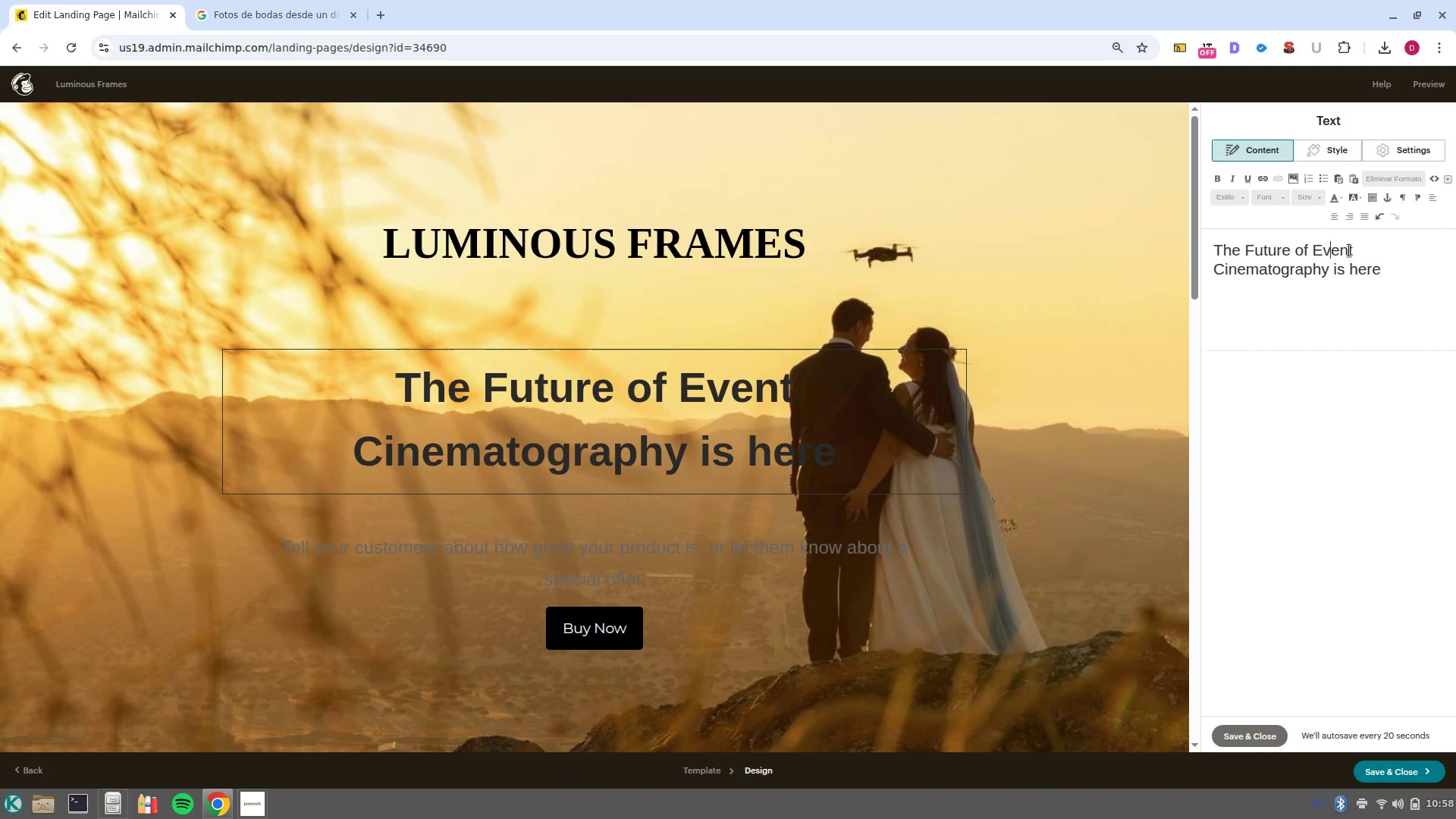 
left_click([1349, 250])
 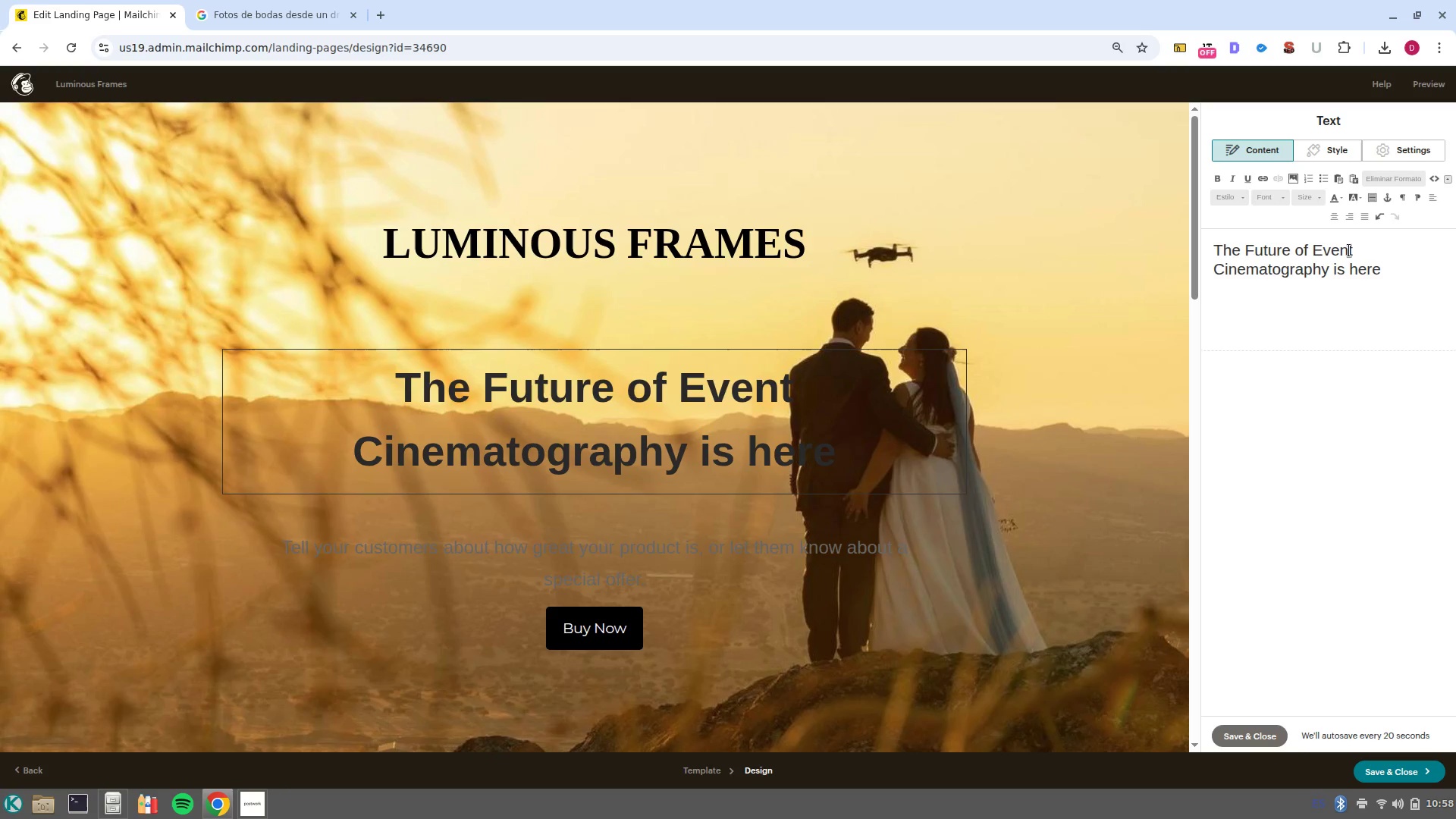 
key(Shift+ArrowRight)
 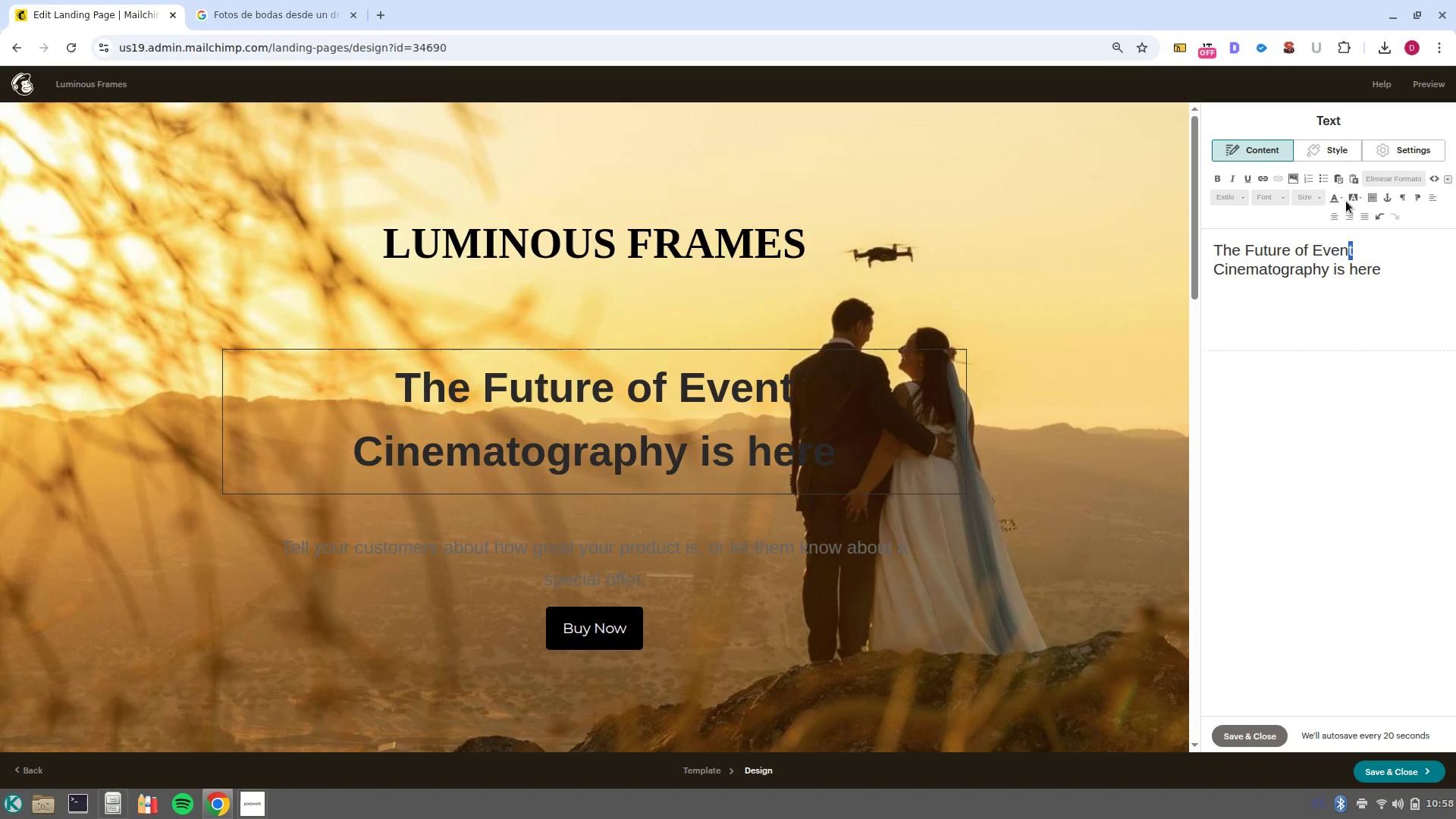 
left_click([1341, 199])
 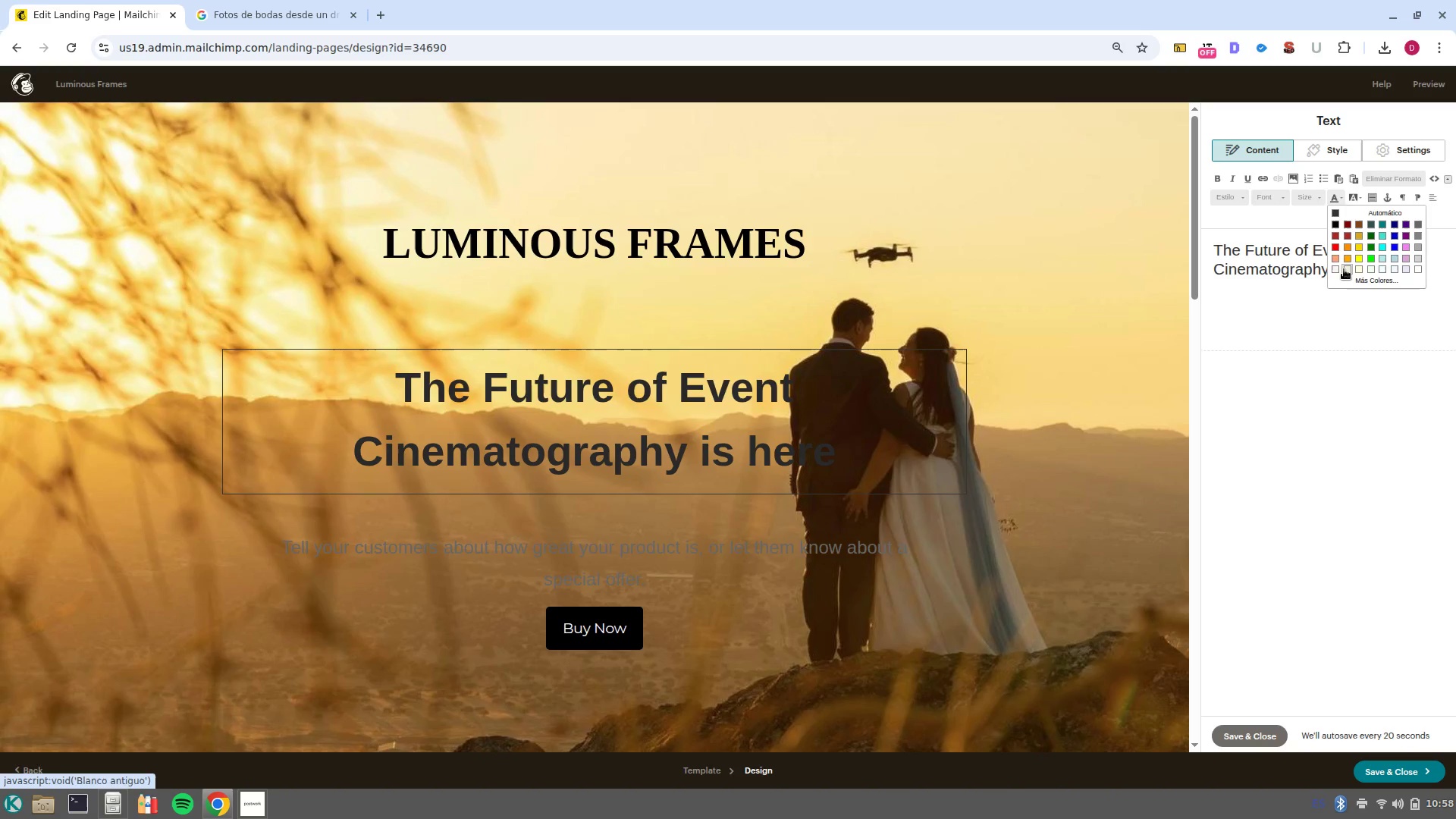 
left_click([1340, 269])
 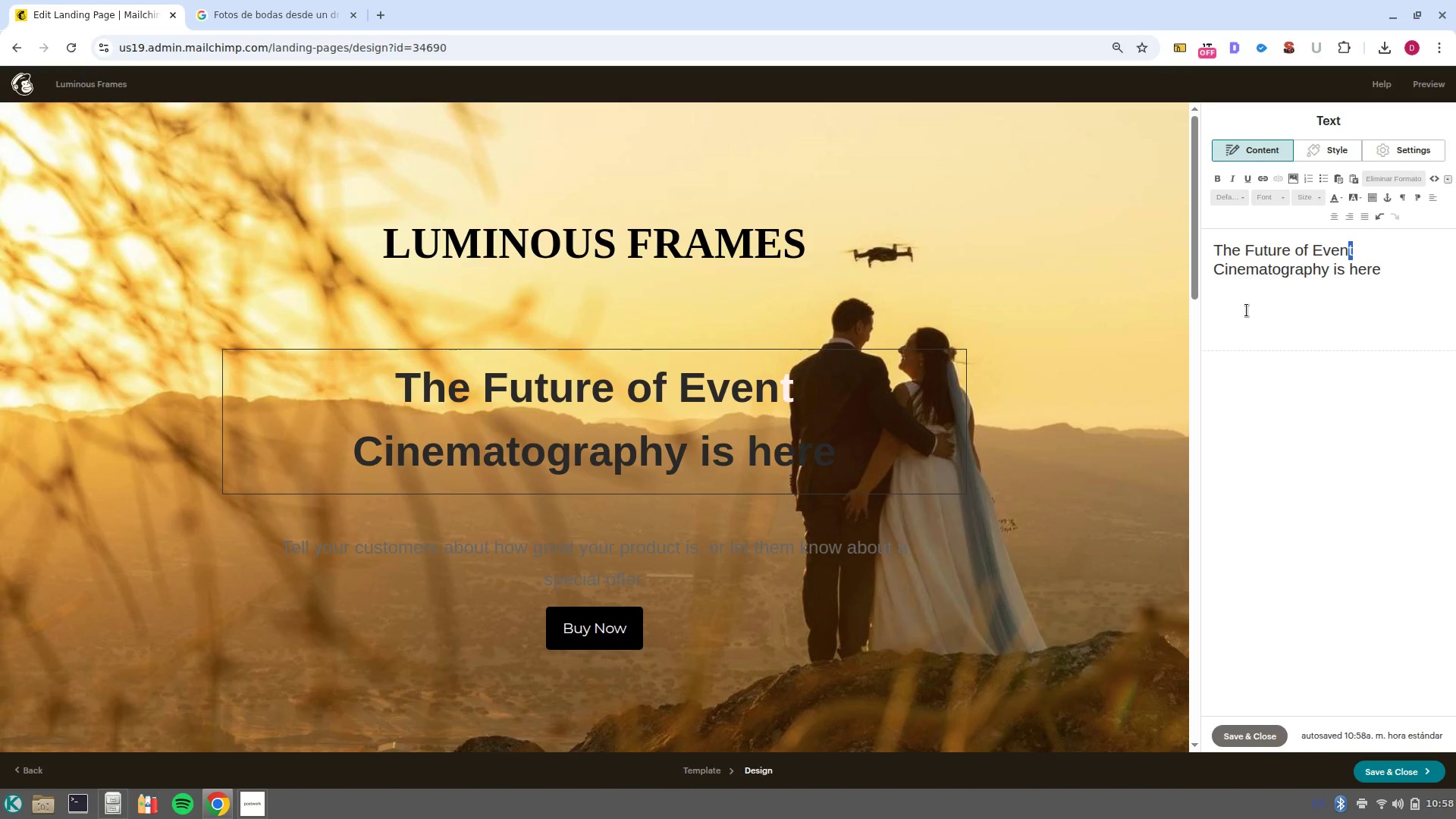 
wait(5.78)
 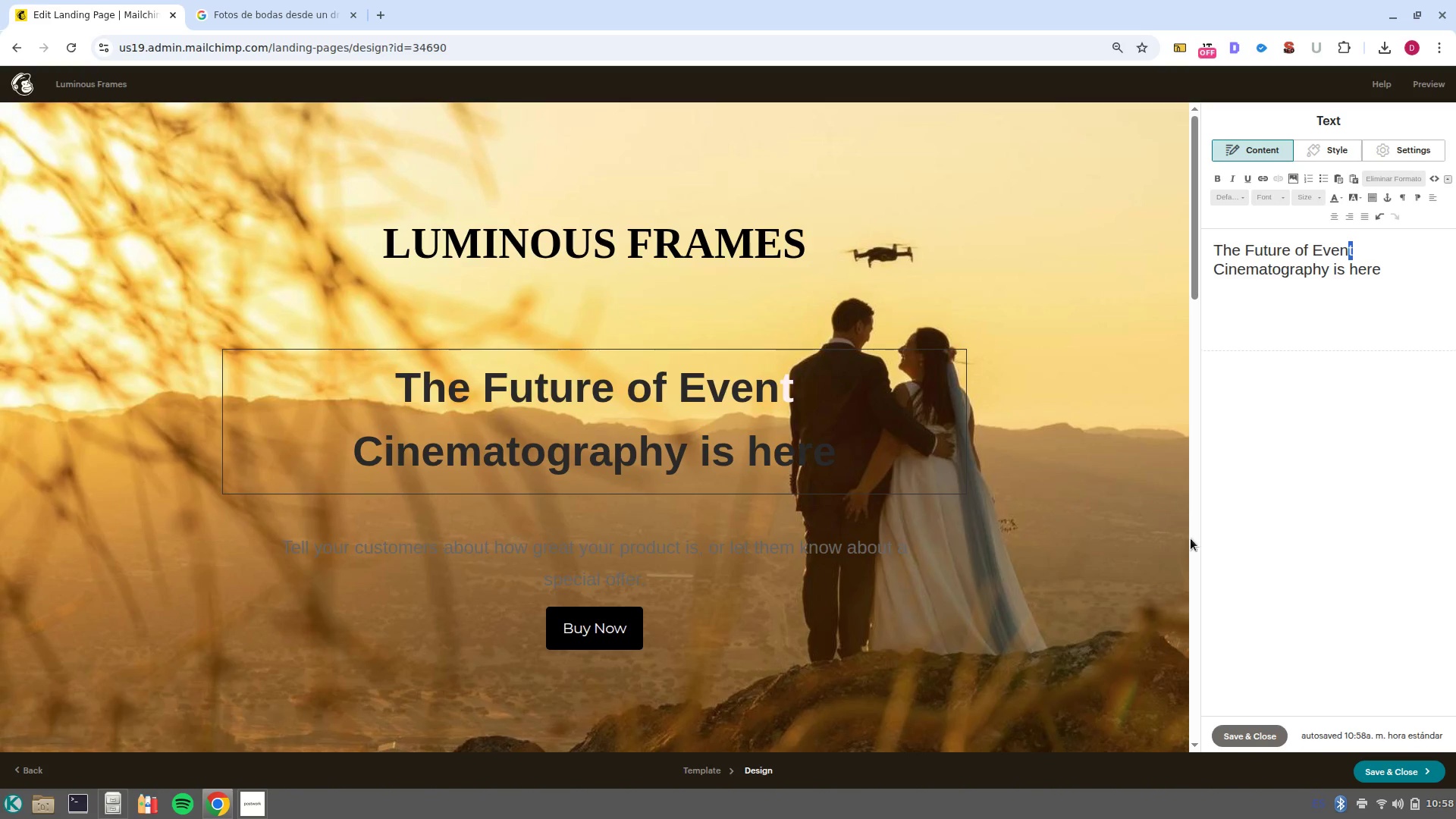 
left_click([1379, 244])
 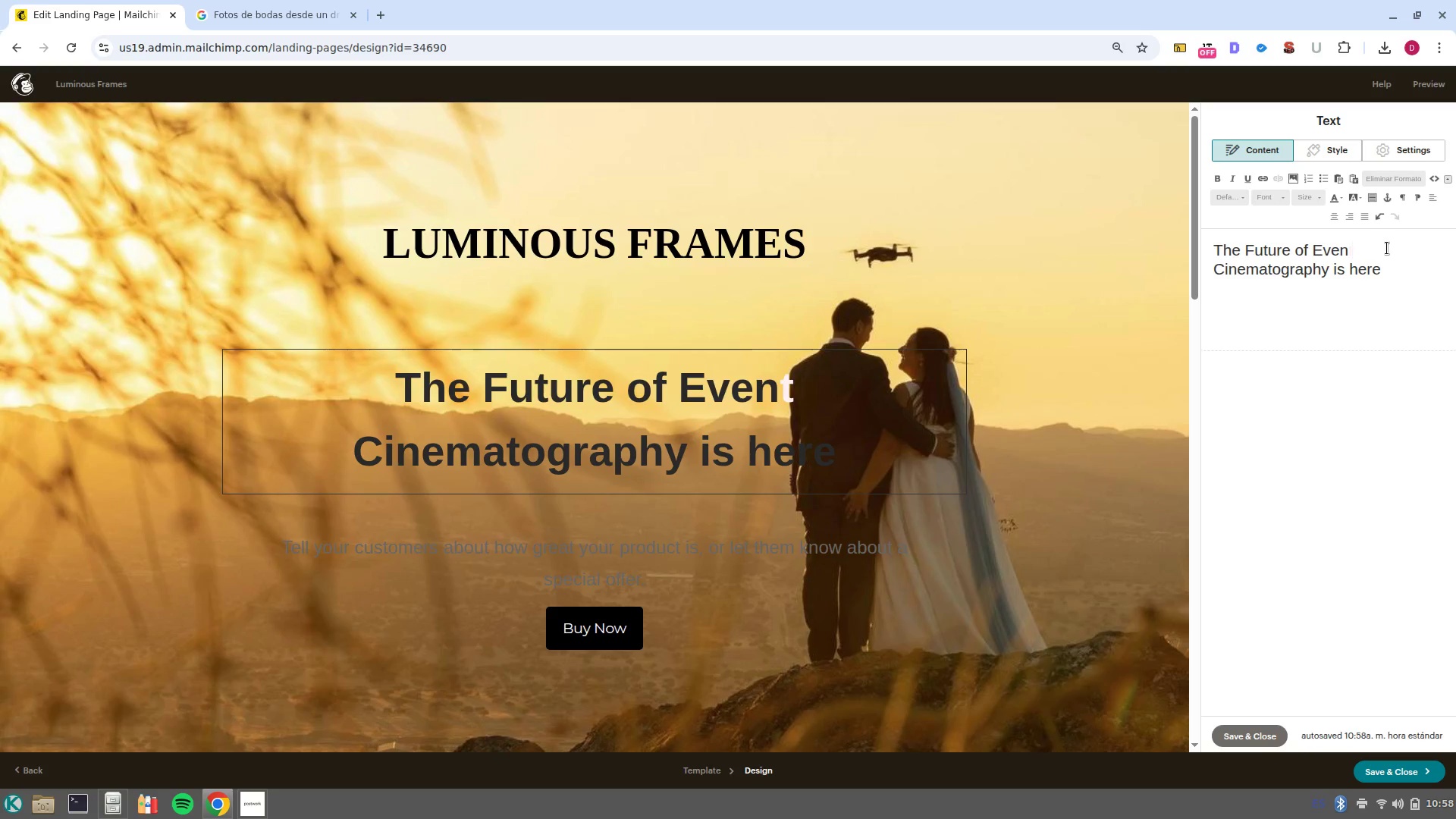 
left_click_drag(start_coordinate=[1387, 248], to_coordinate=[1313, 250])
 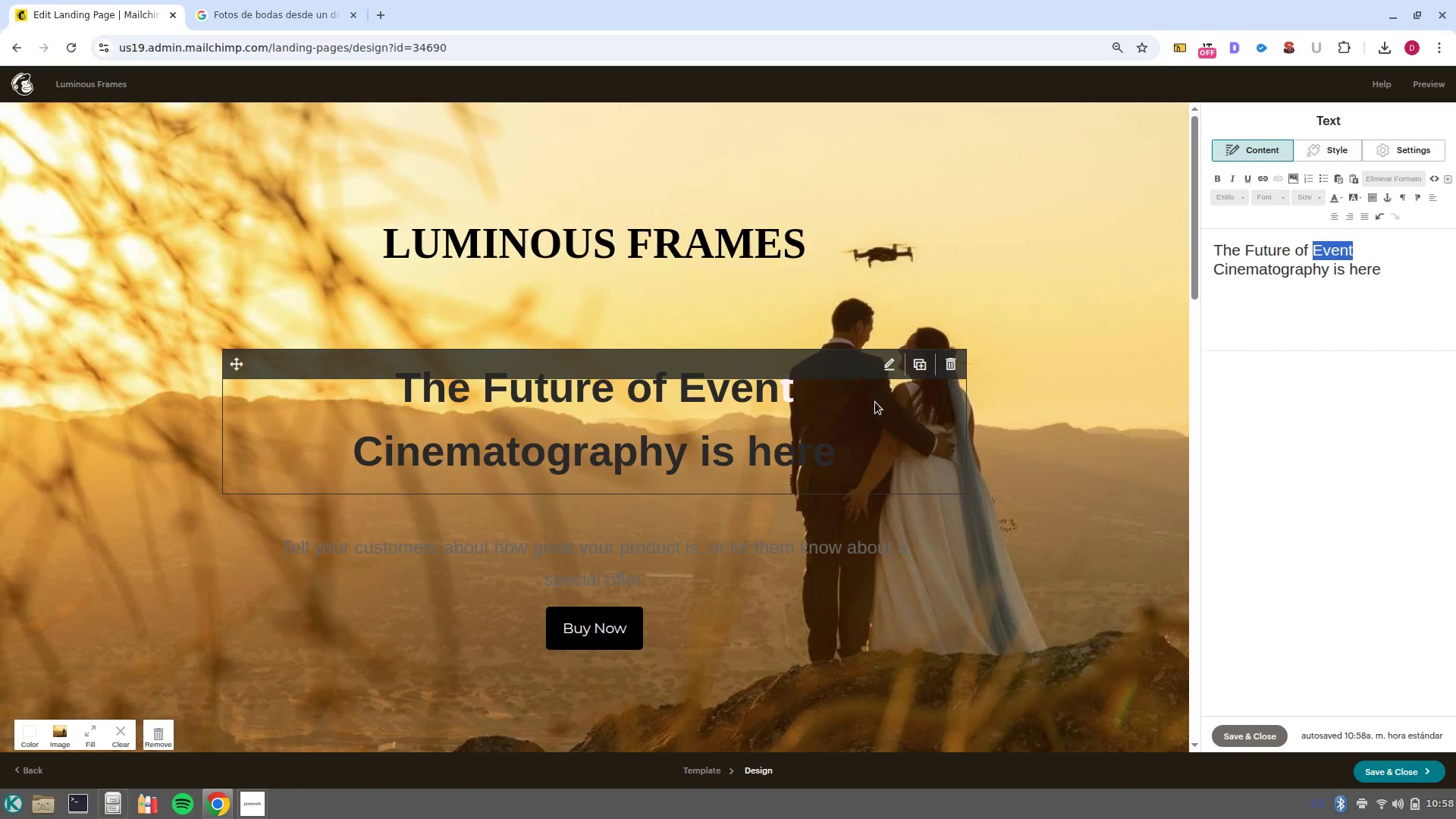 
left_click([874, 419])
 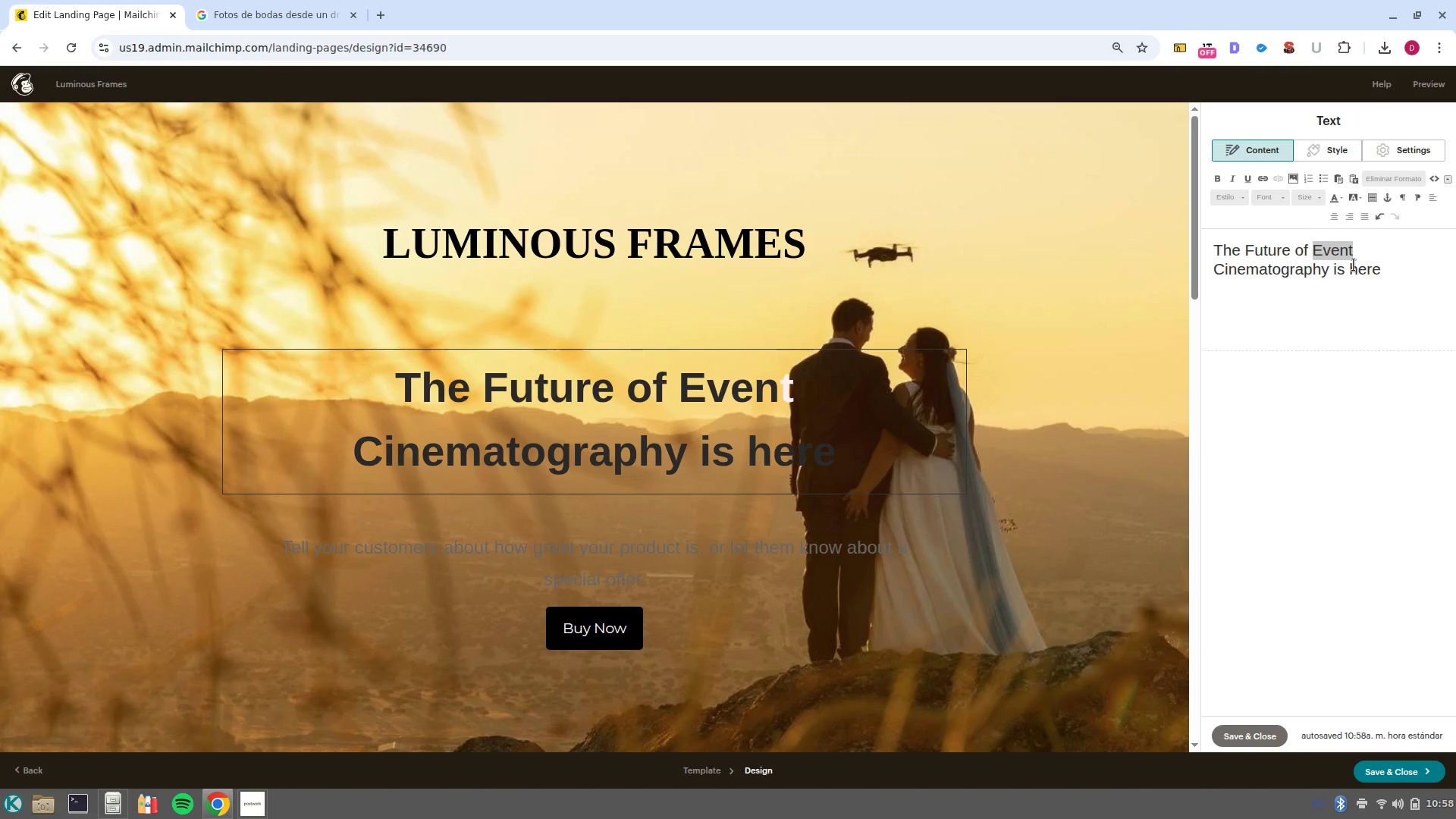 
key(Control+Z)
 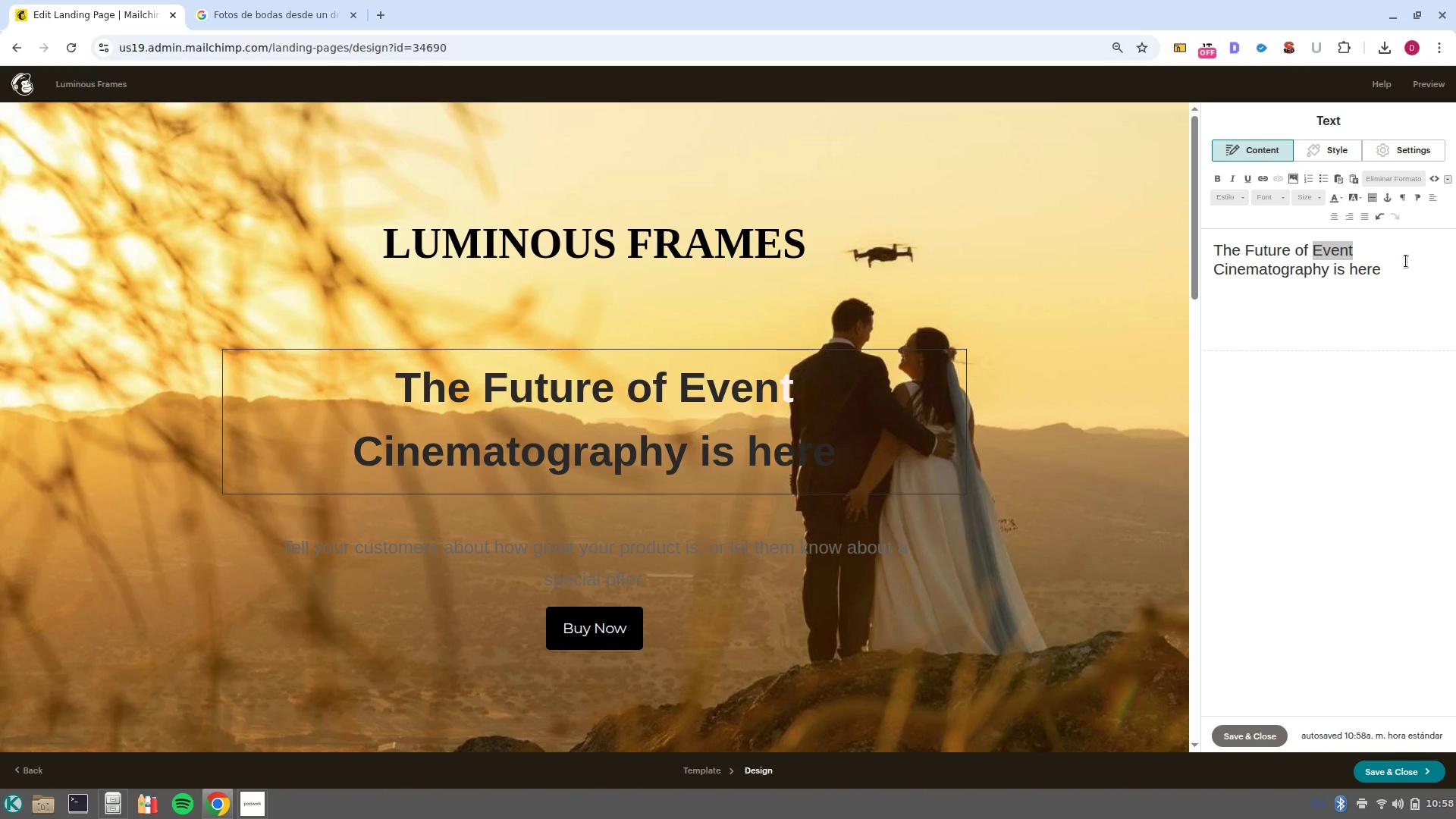 
left_click([1400, 250])
 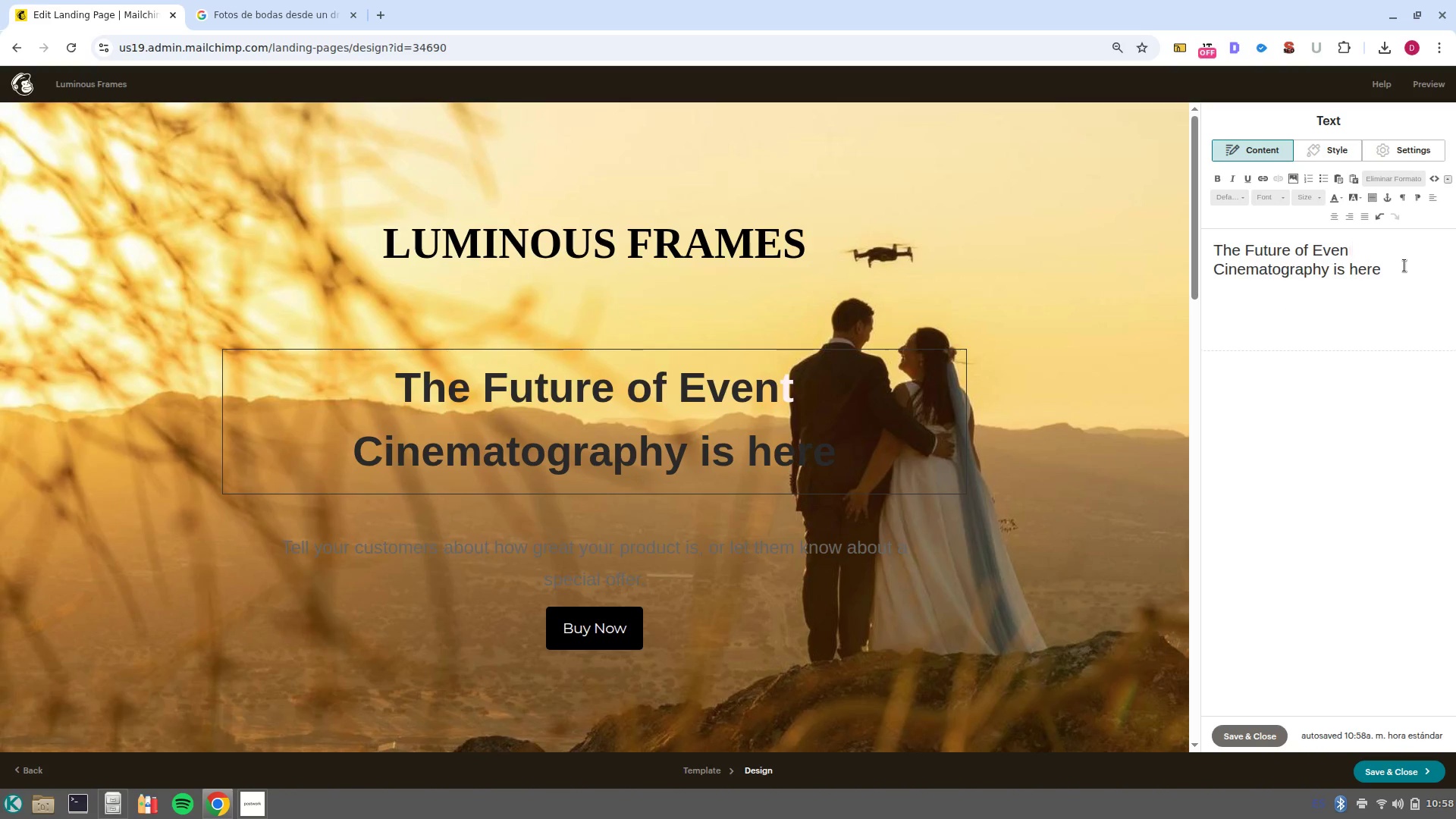 
left_click_drag(start_coordinate=[1404, 266], to_coordinate=[1184, 224])
 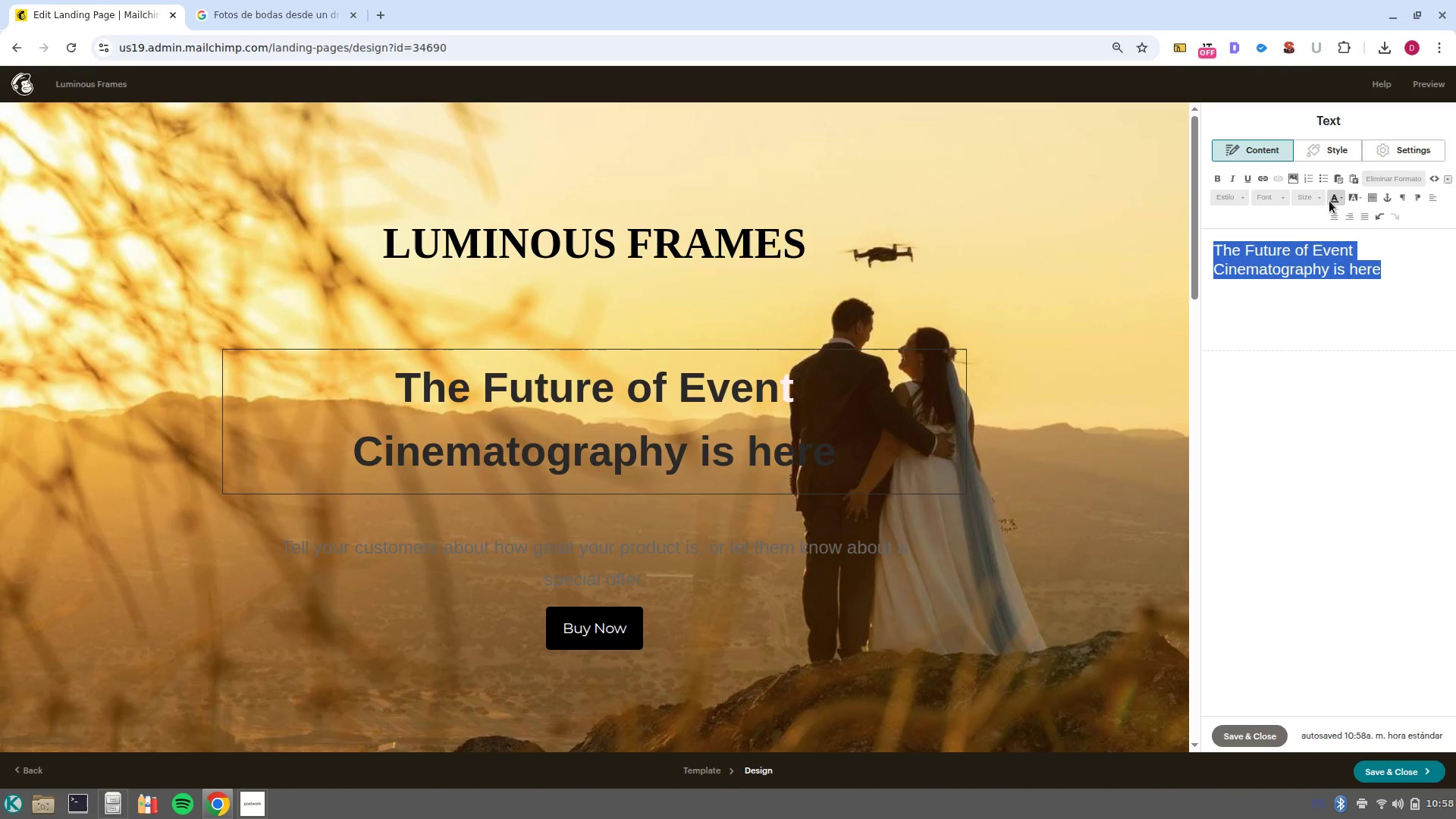 
left_click([1330, 200])
 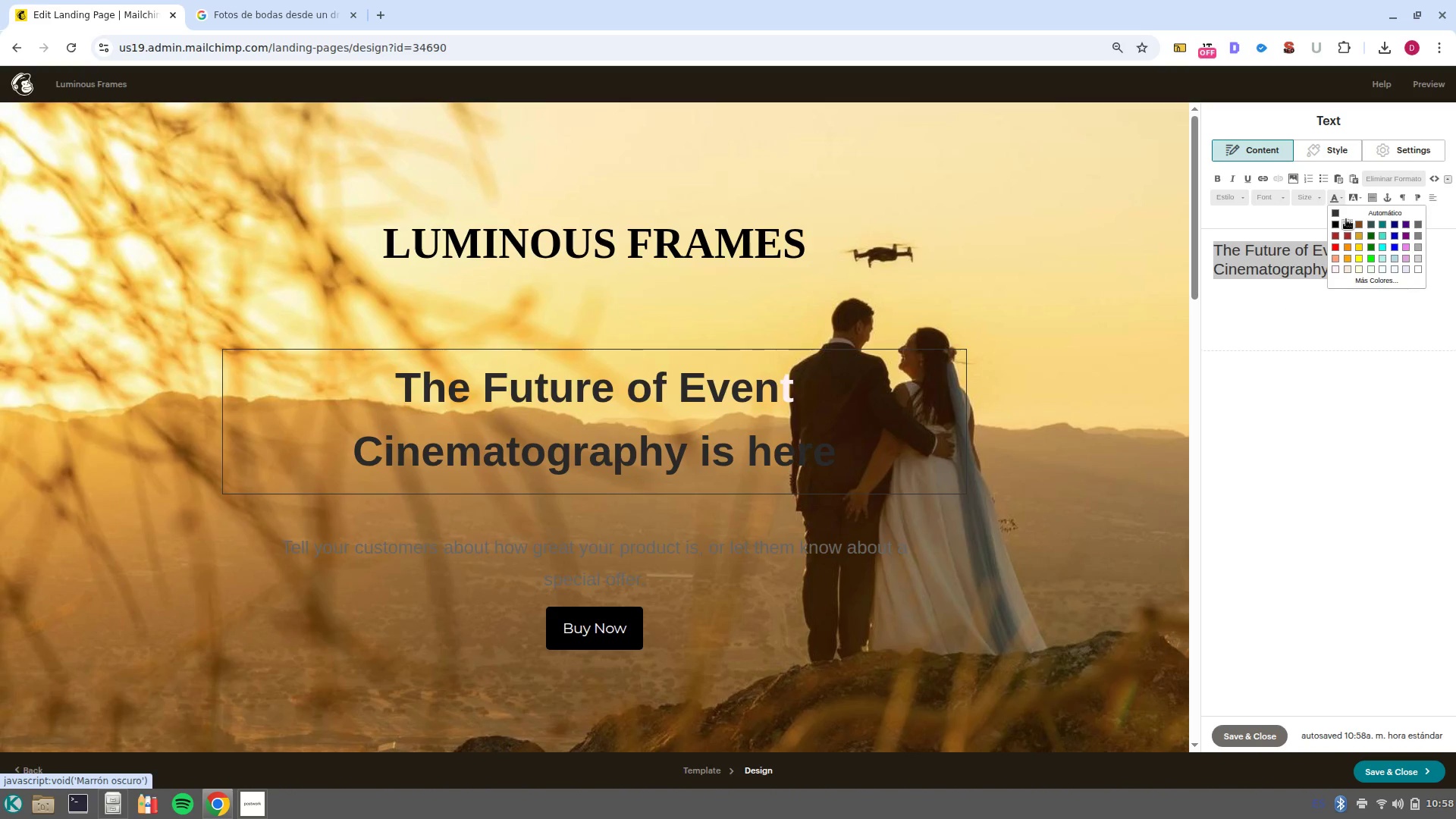 
left_click_drag(start_coordinate=[1346, 219], to_coordinate=[1338, 225])
 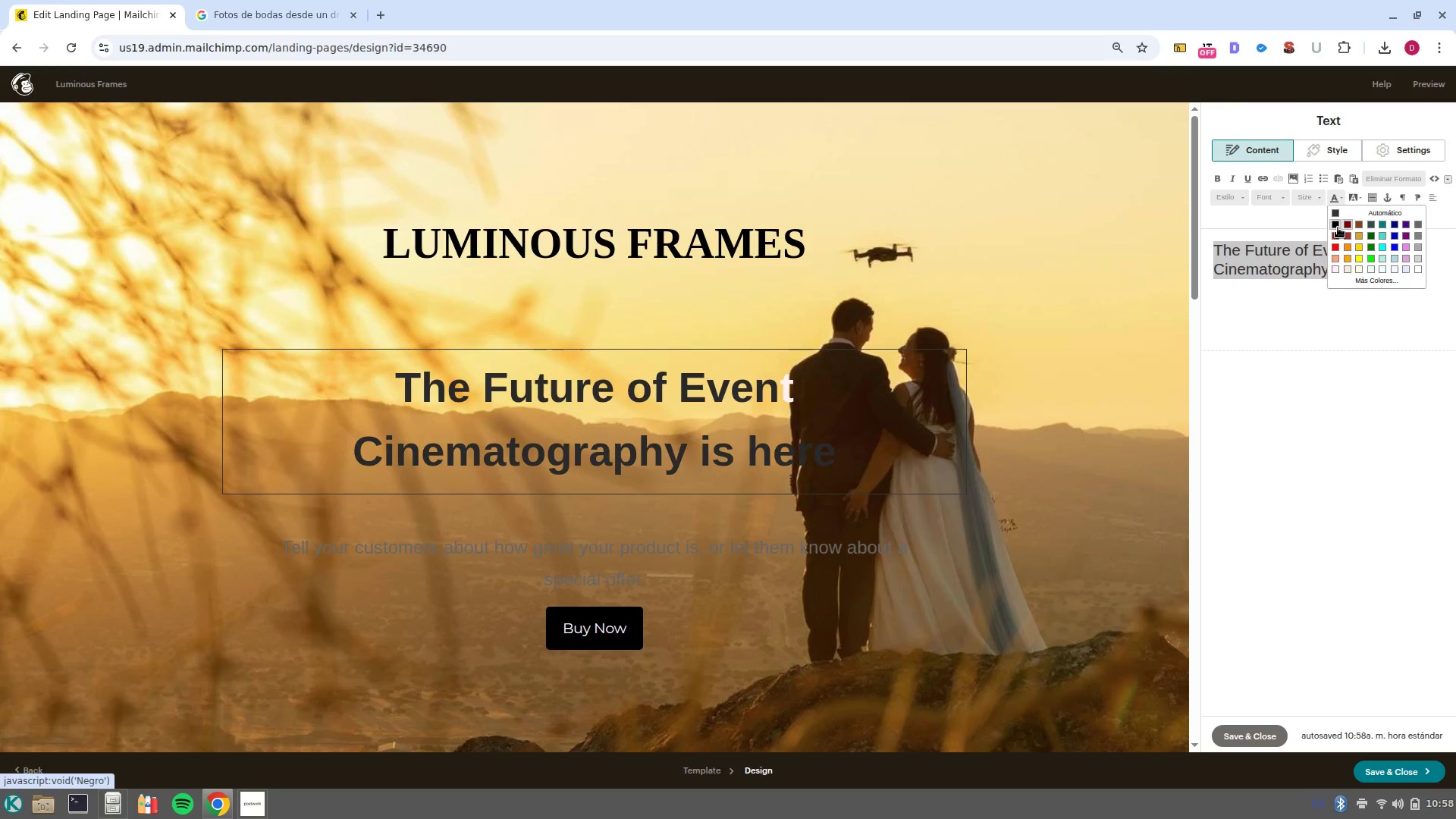 
left_click([1338, 228])
 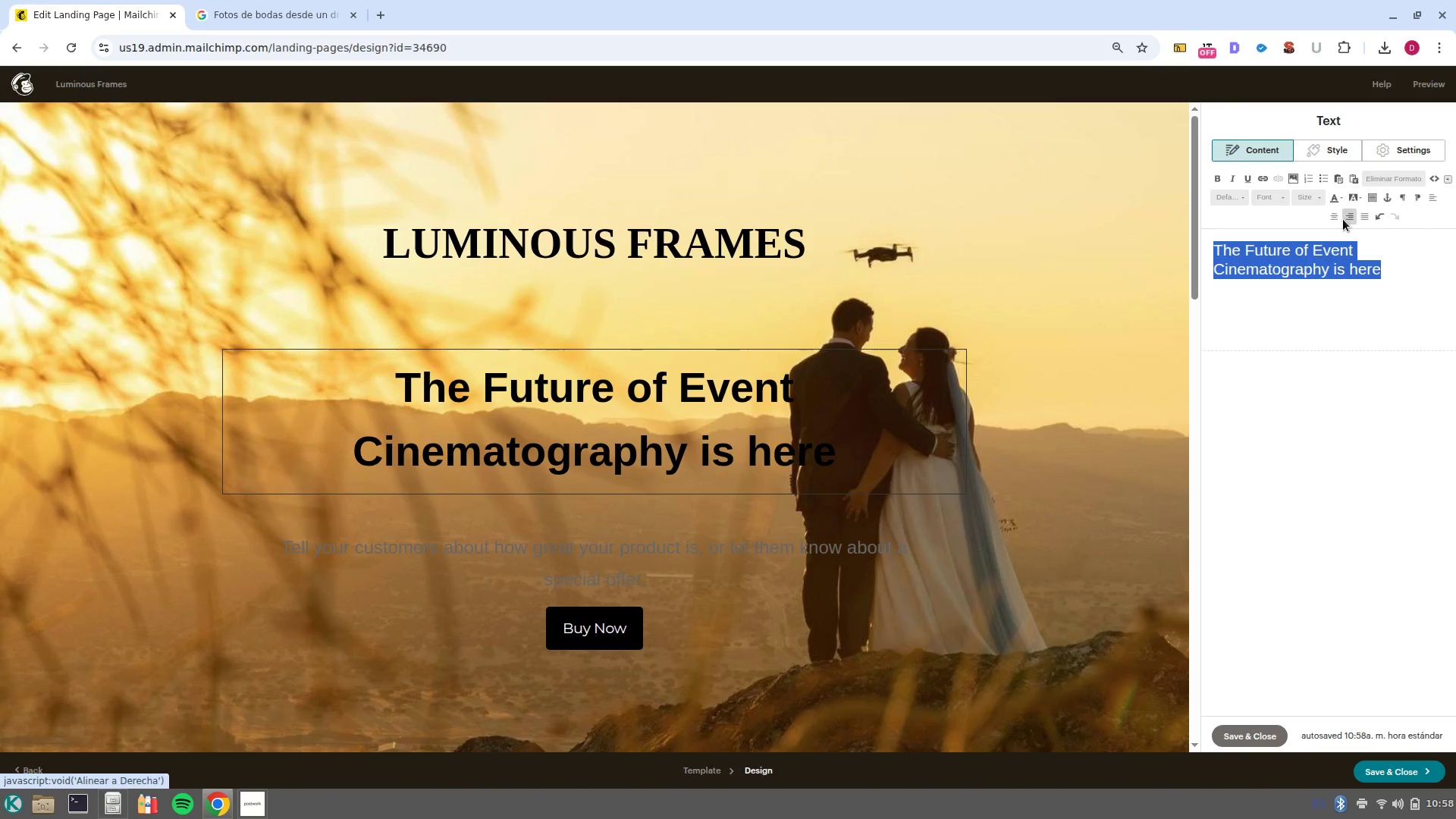 
left_click([1354, 220])
 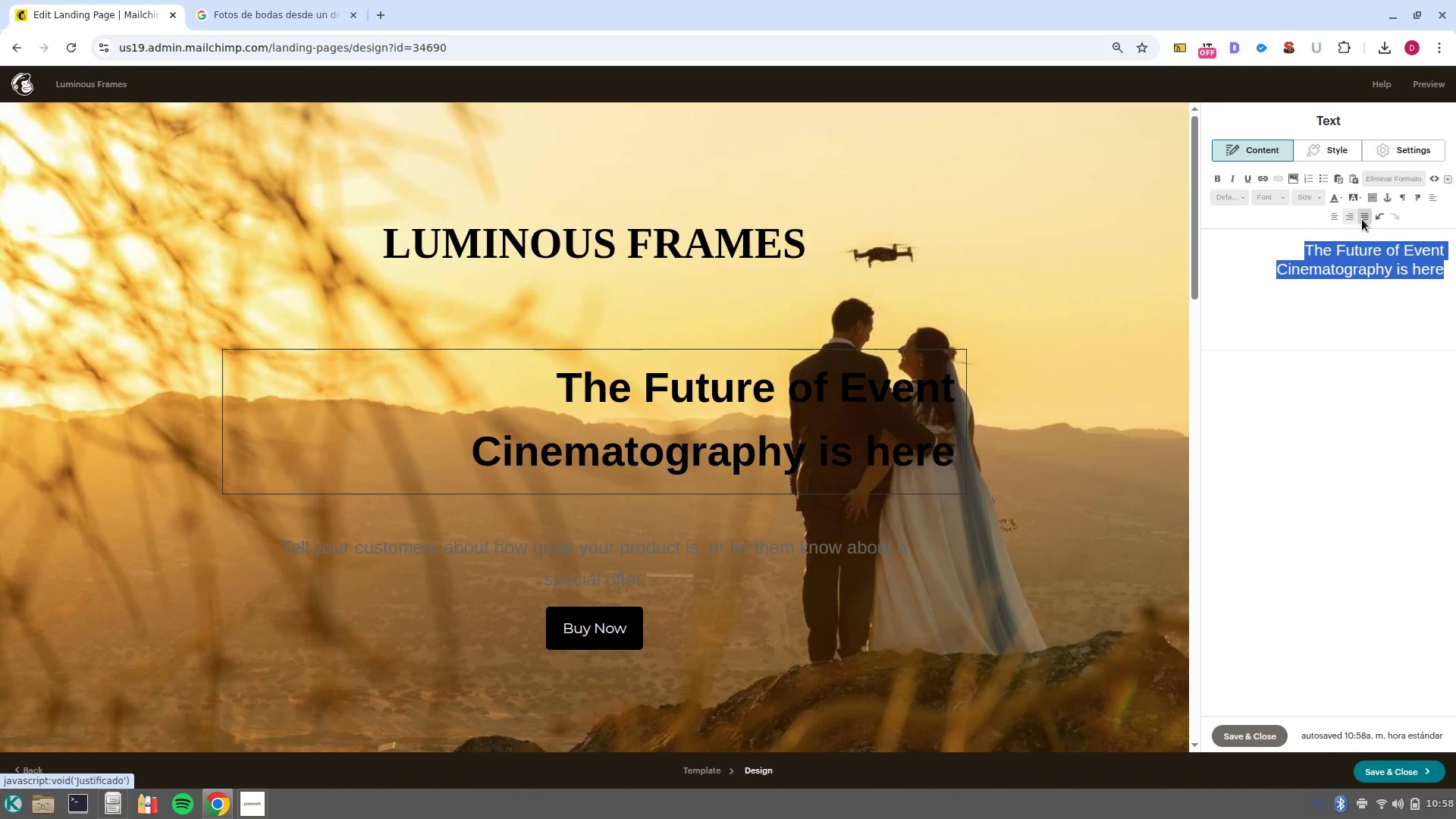 
left_click([1362, 219])
 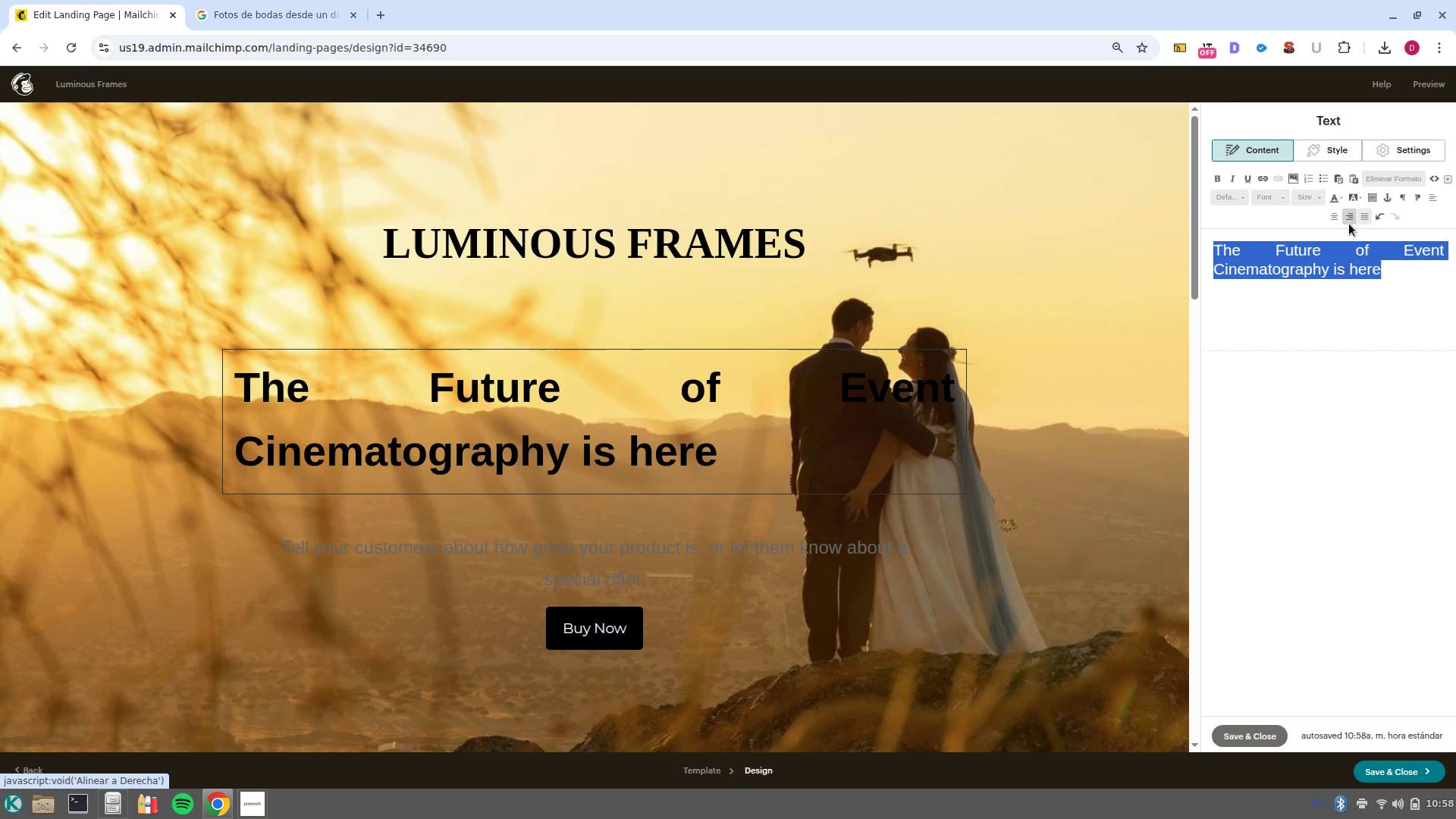 
left_click([1342, 220])
 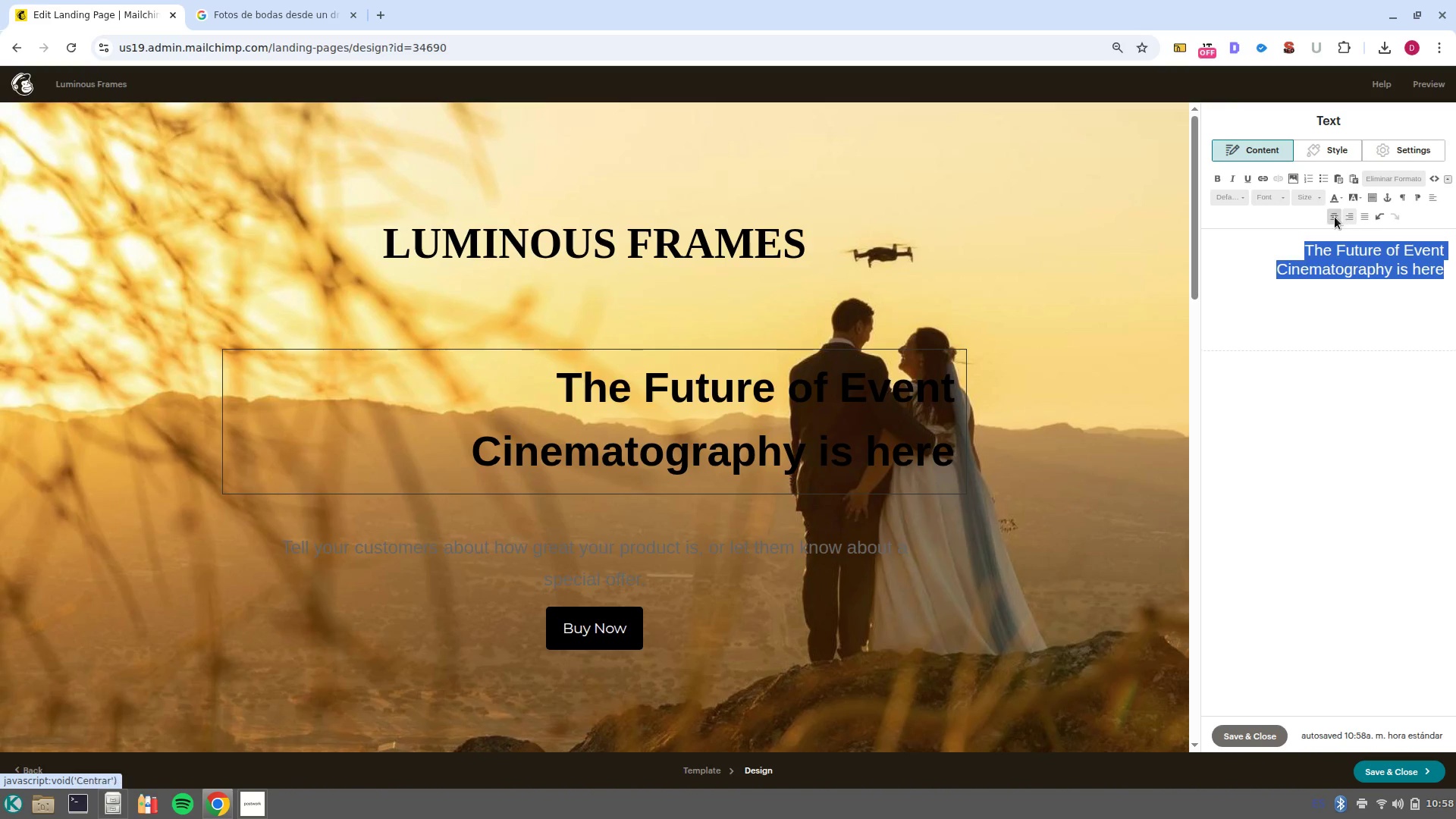 
left_click([1335, 217])
 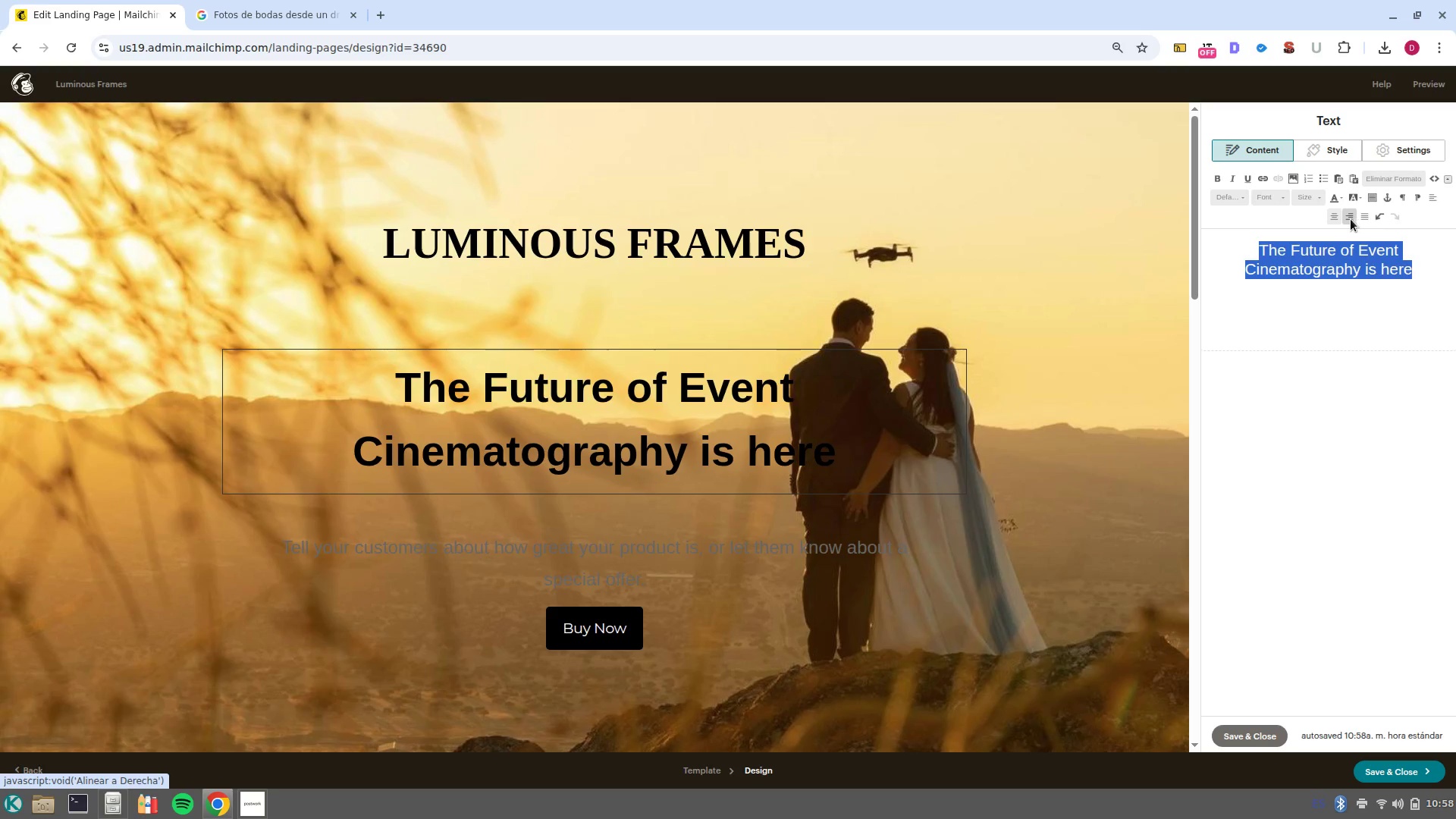 
left_click([1344, 221])
 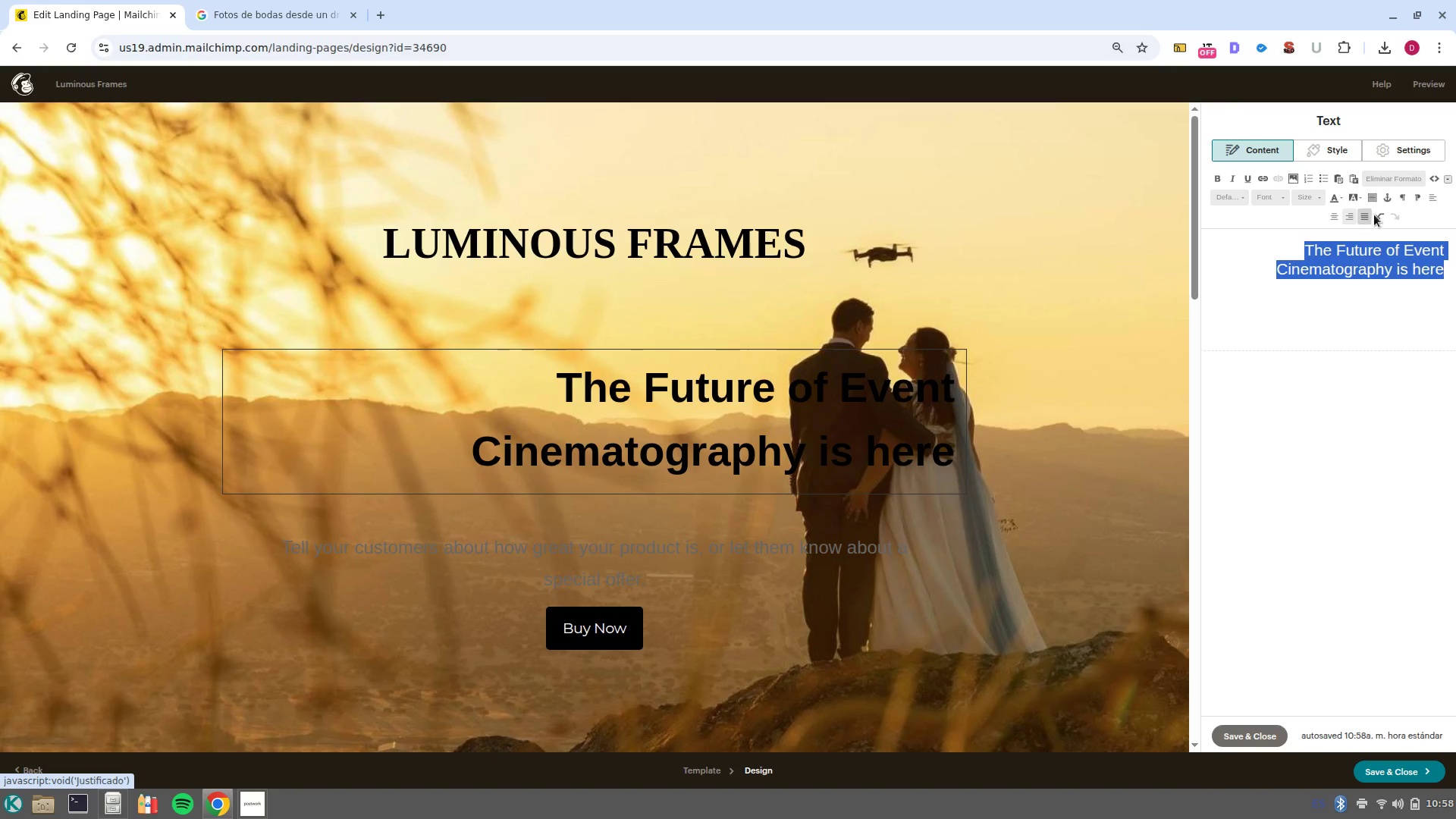 
left_click([1432, 199])
 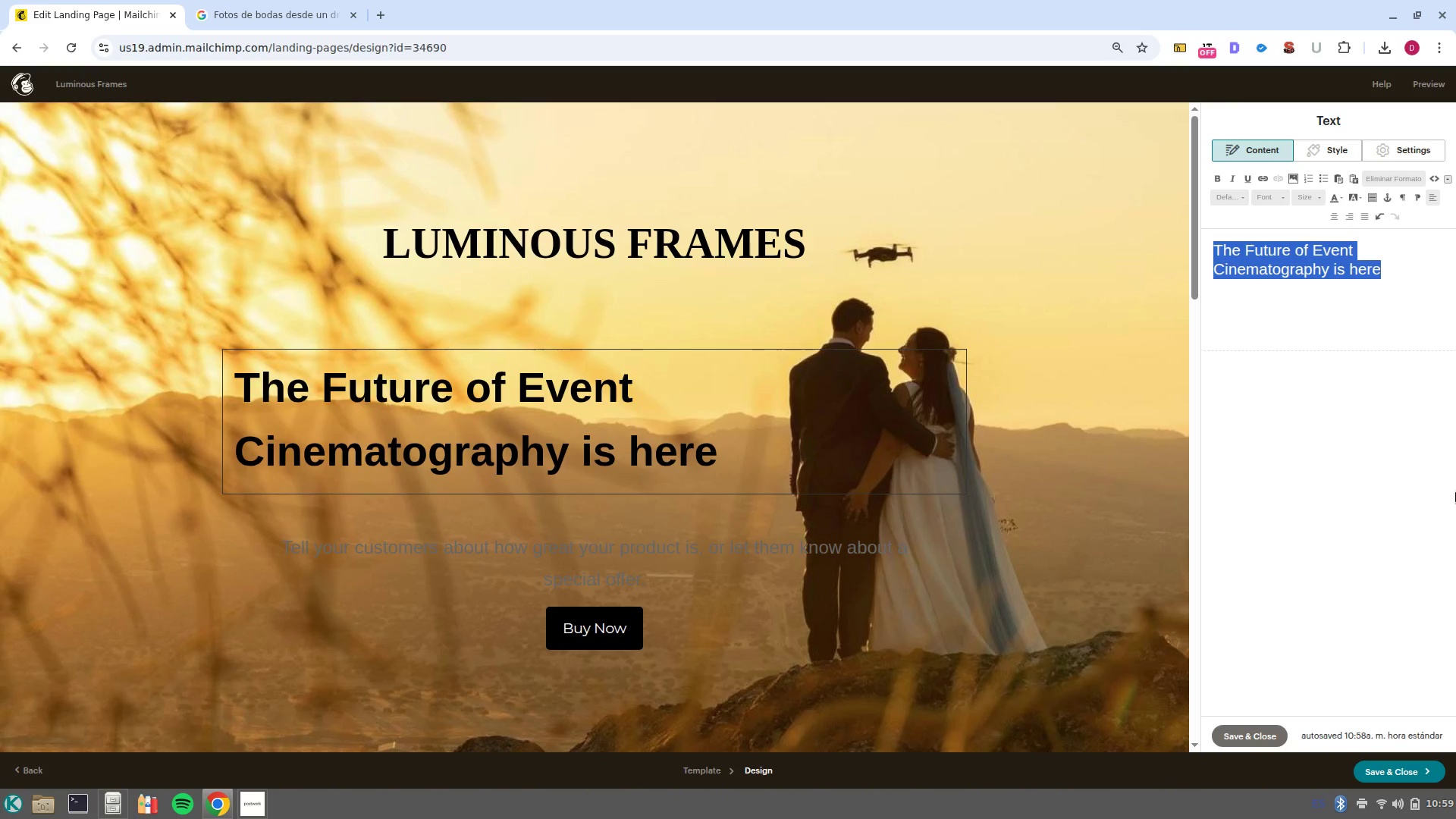 
left_click([670, 256])
 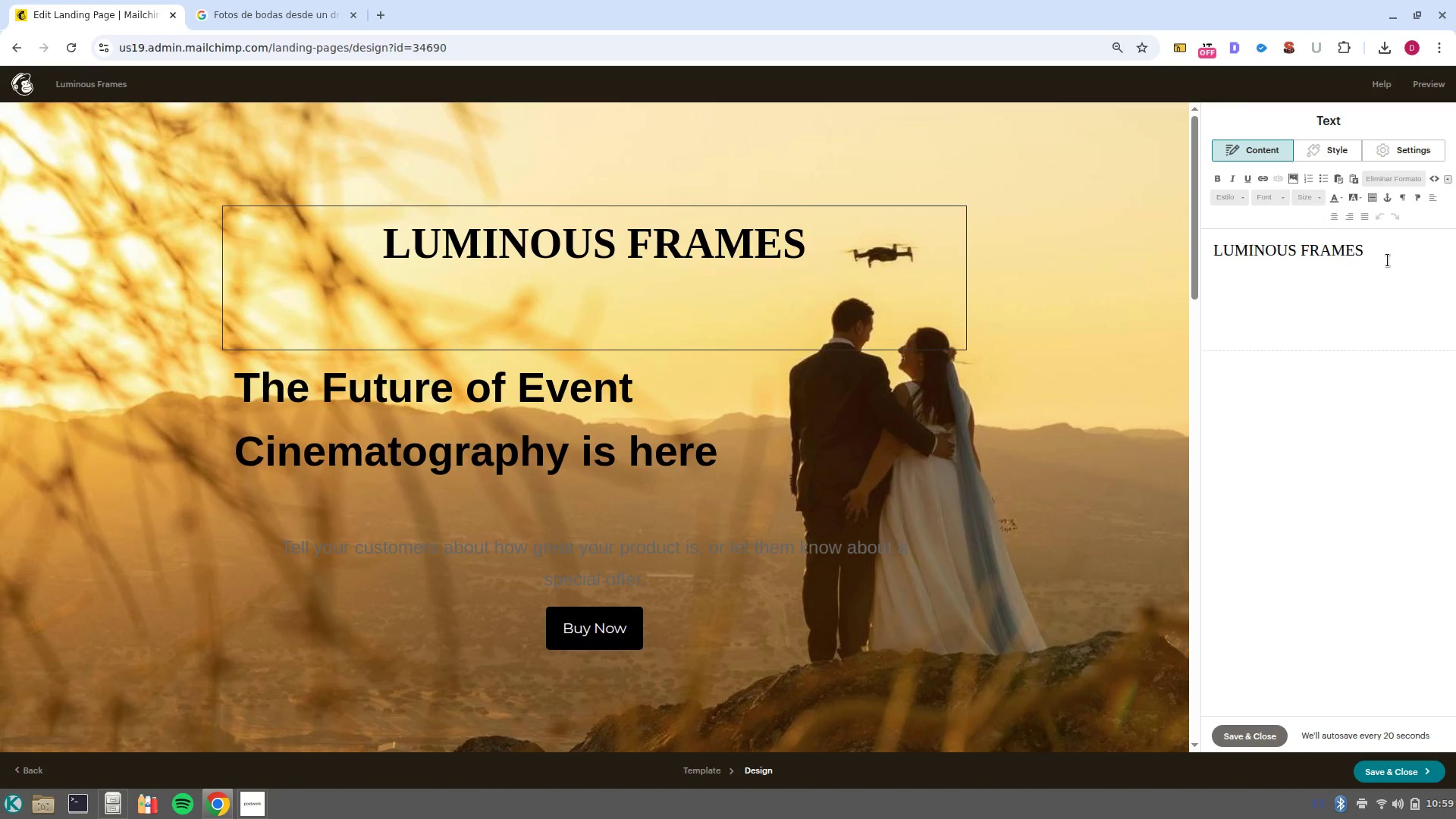 
left_click_drag(start_coordinate=[1387, 253], to_coordinate=[1172, 233])
 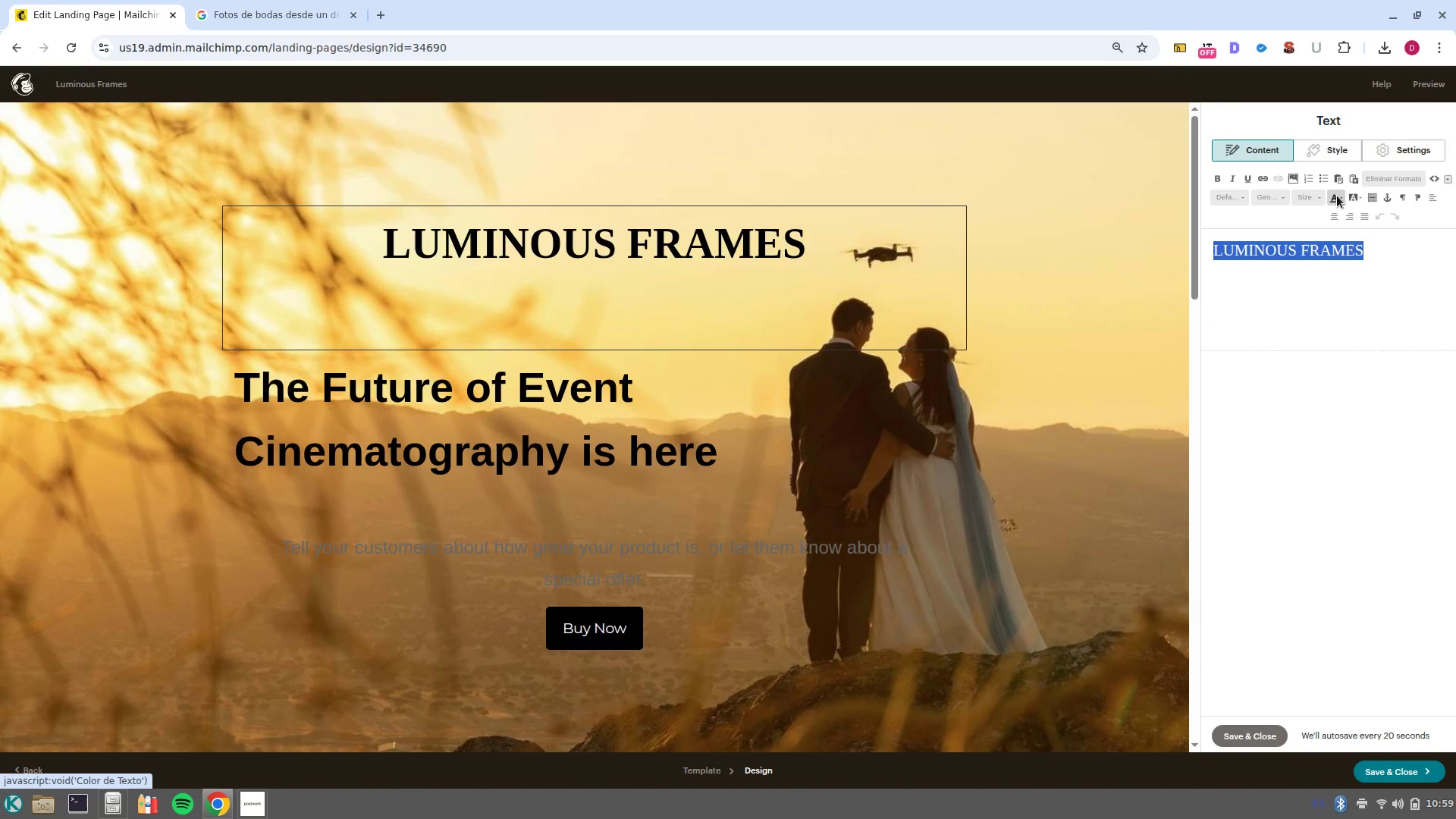 
left_click([1337, 196])
 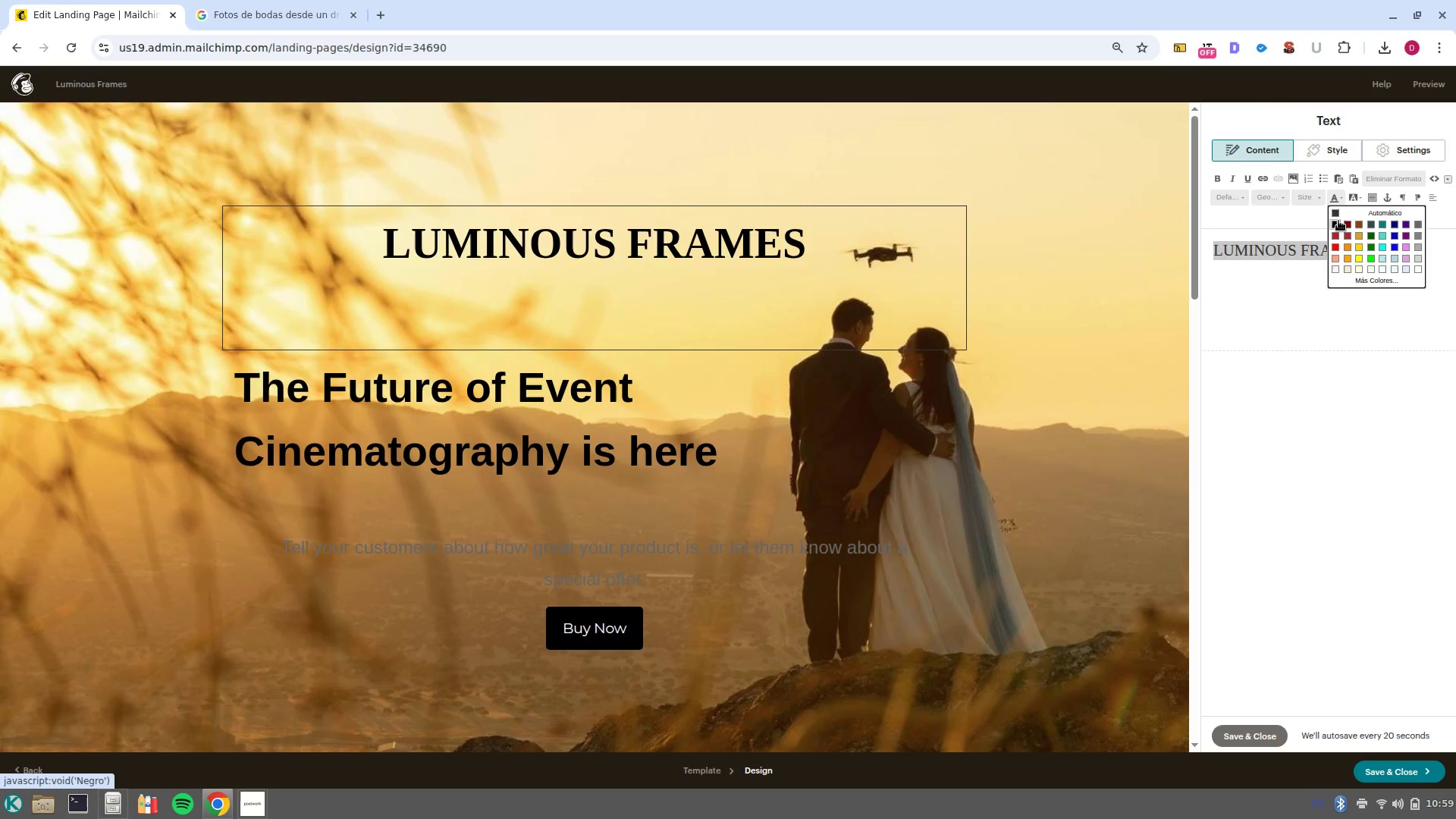 
left_click([1338, 221])
 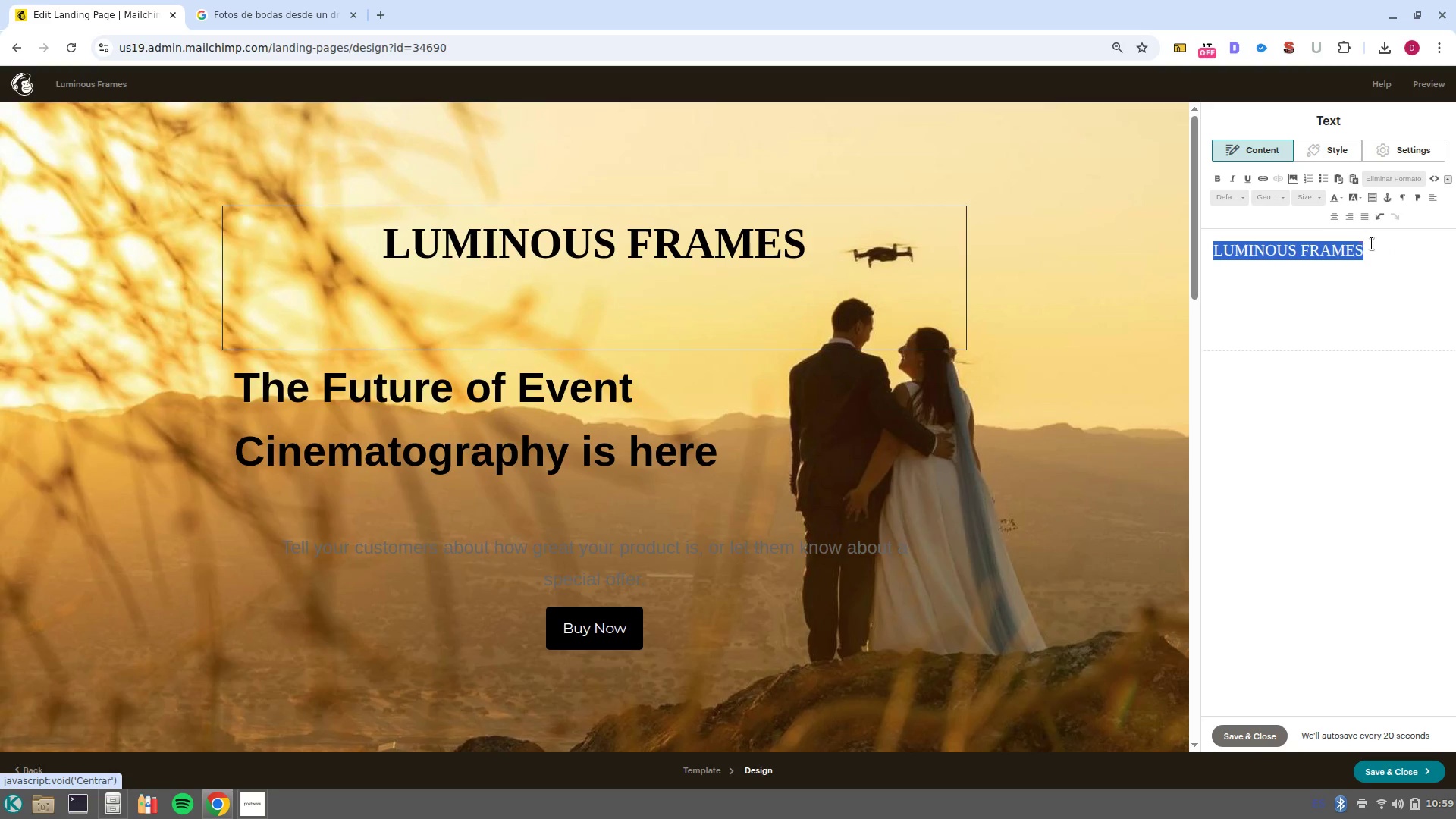 
left_click([1391, 257])
 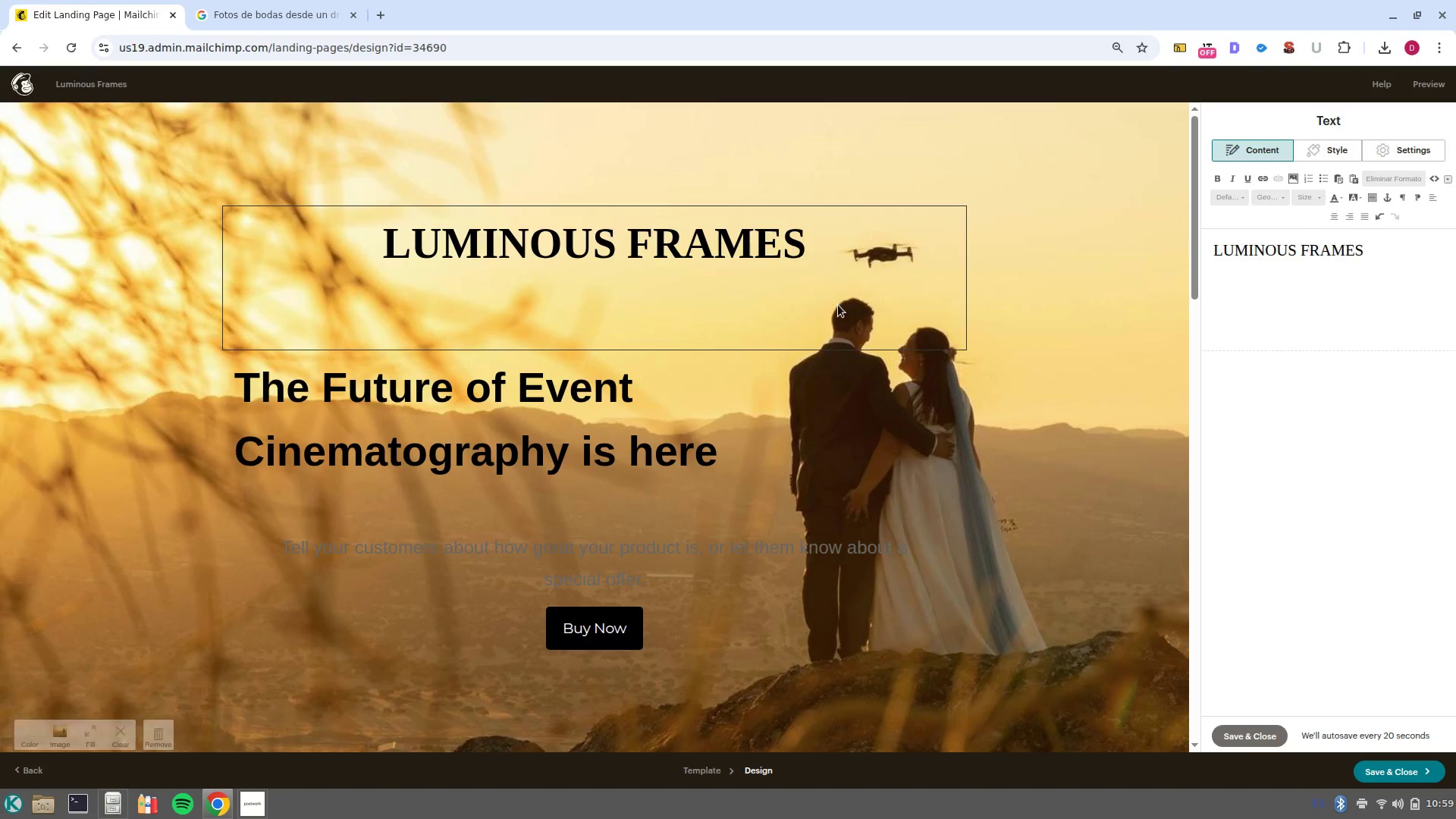 
left_click([631, 579])
 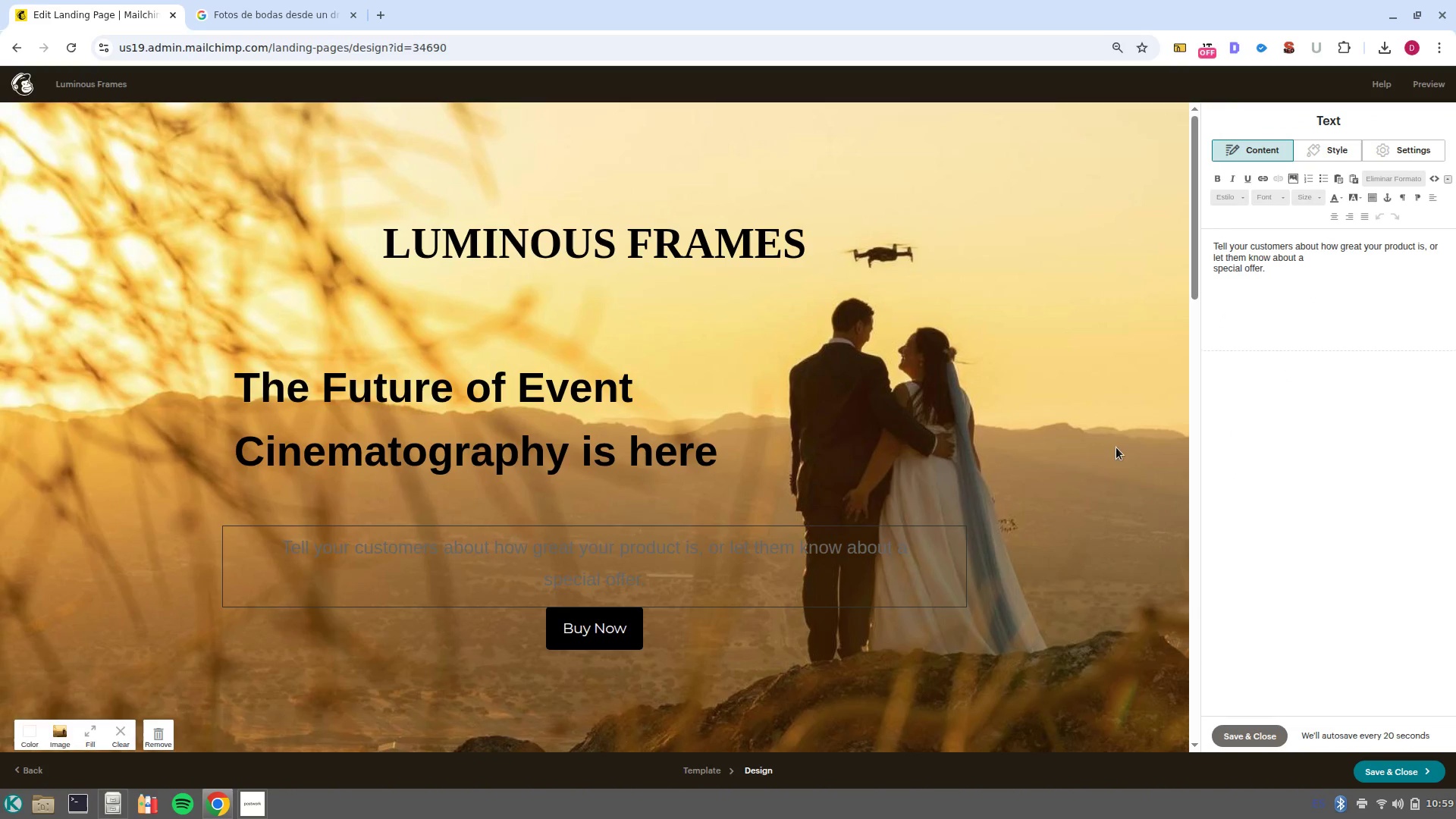 
left_click_drag(start_coordinate=[1299, 300], to_coordinate=[1156, 229])
 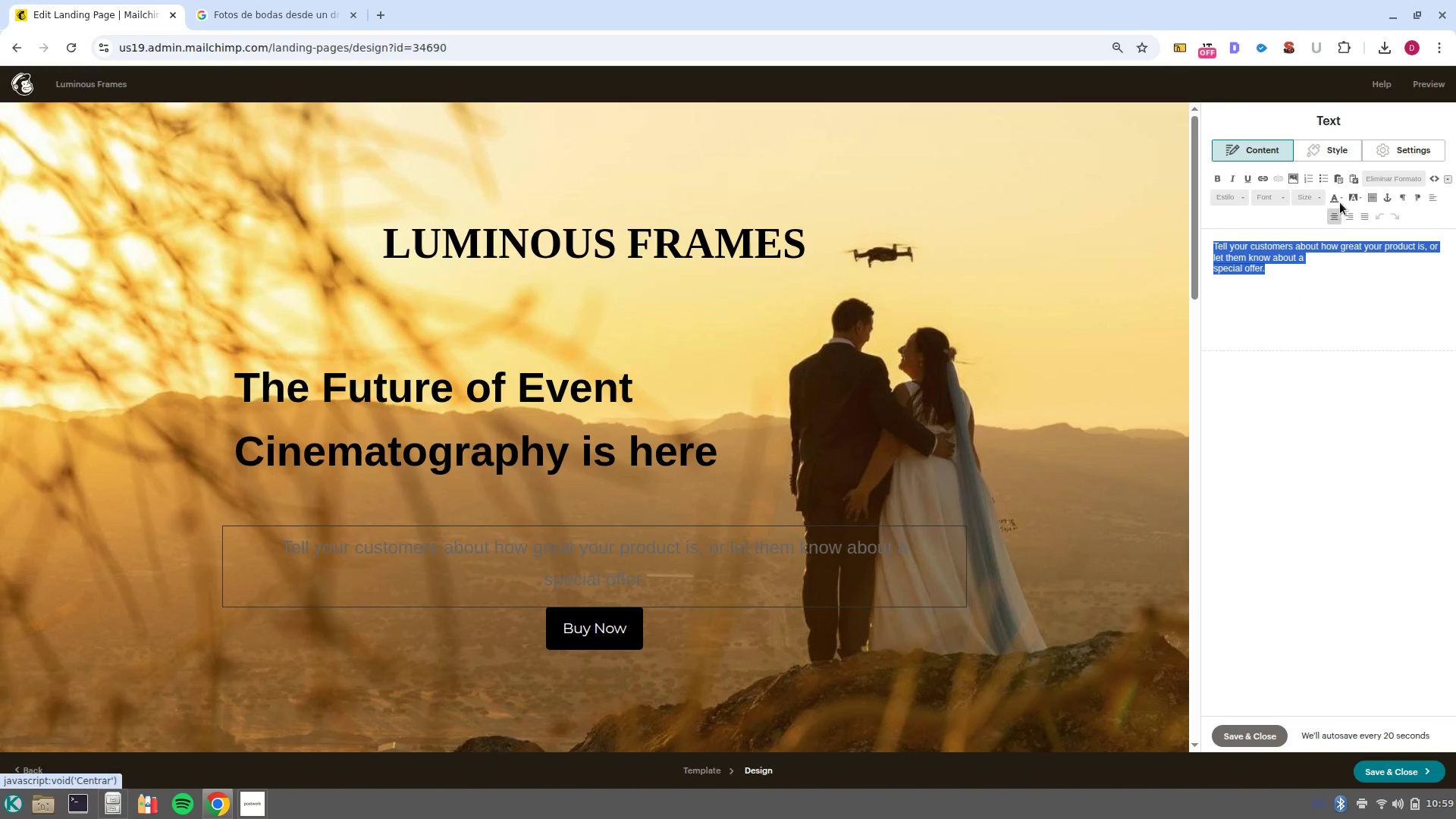 
left_click([1340, 196])
 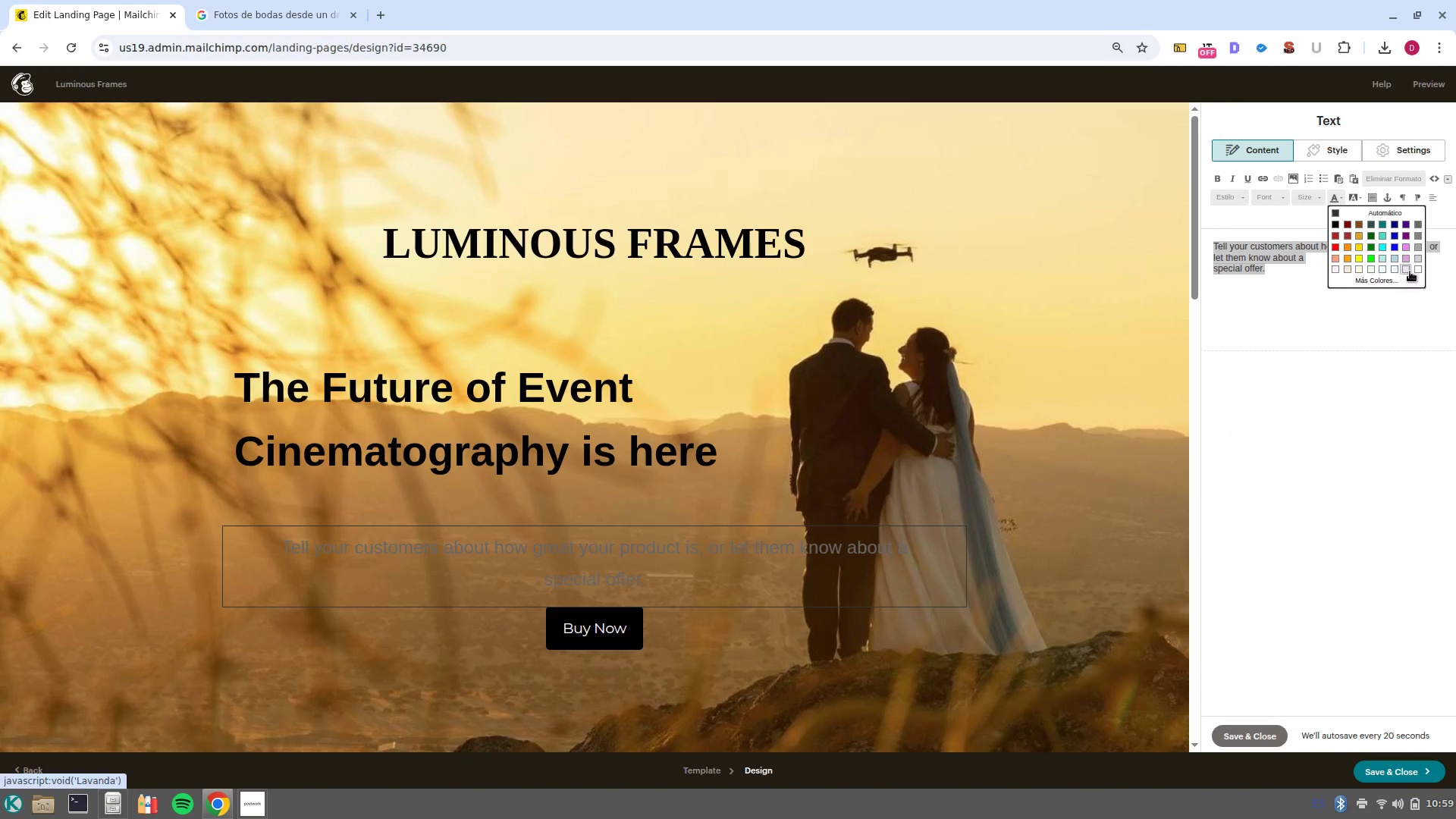 
left_click([1420, 271])
 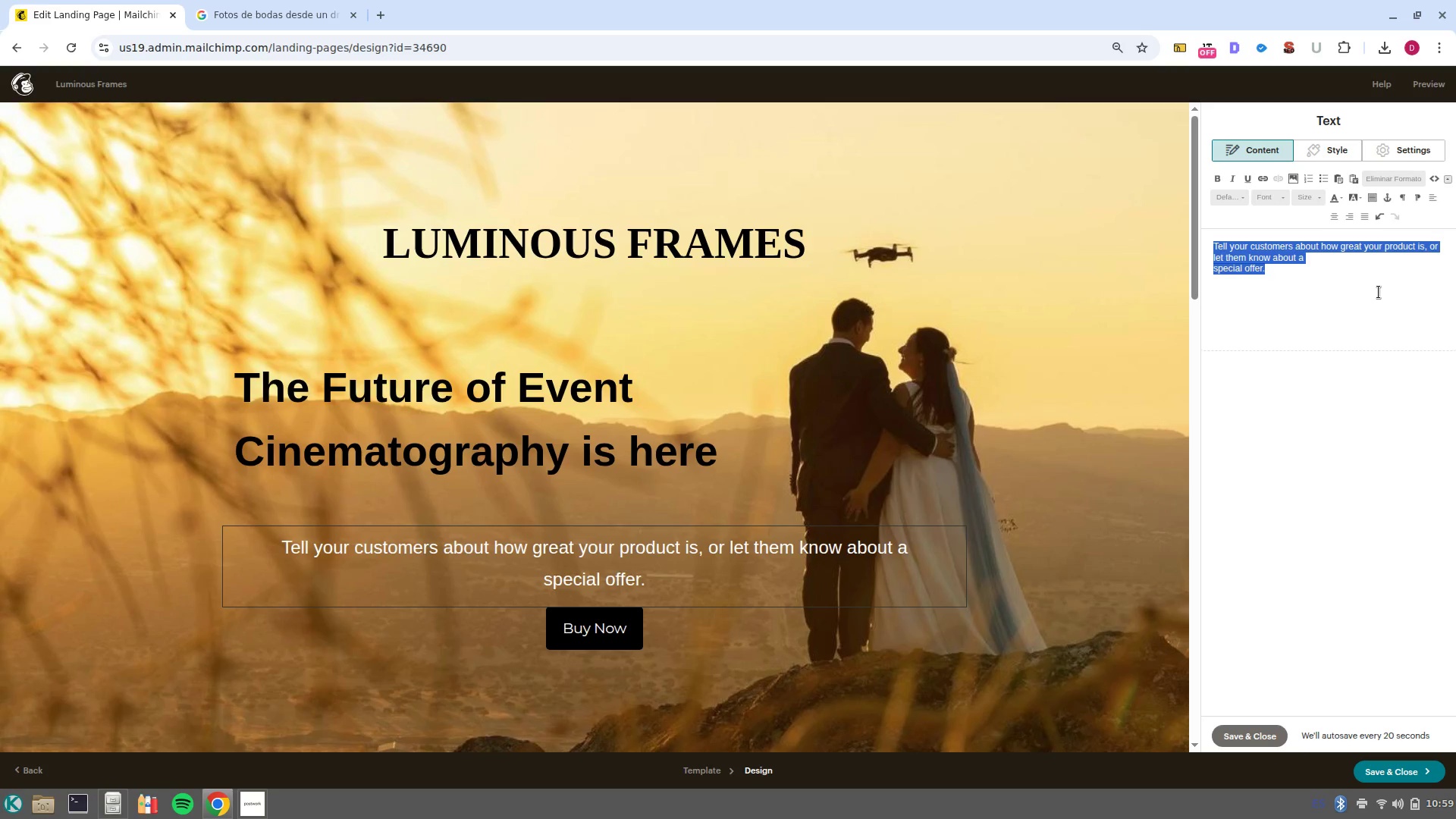 
left_click([1379, 296])
 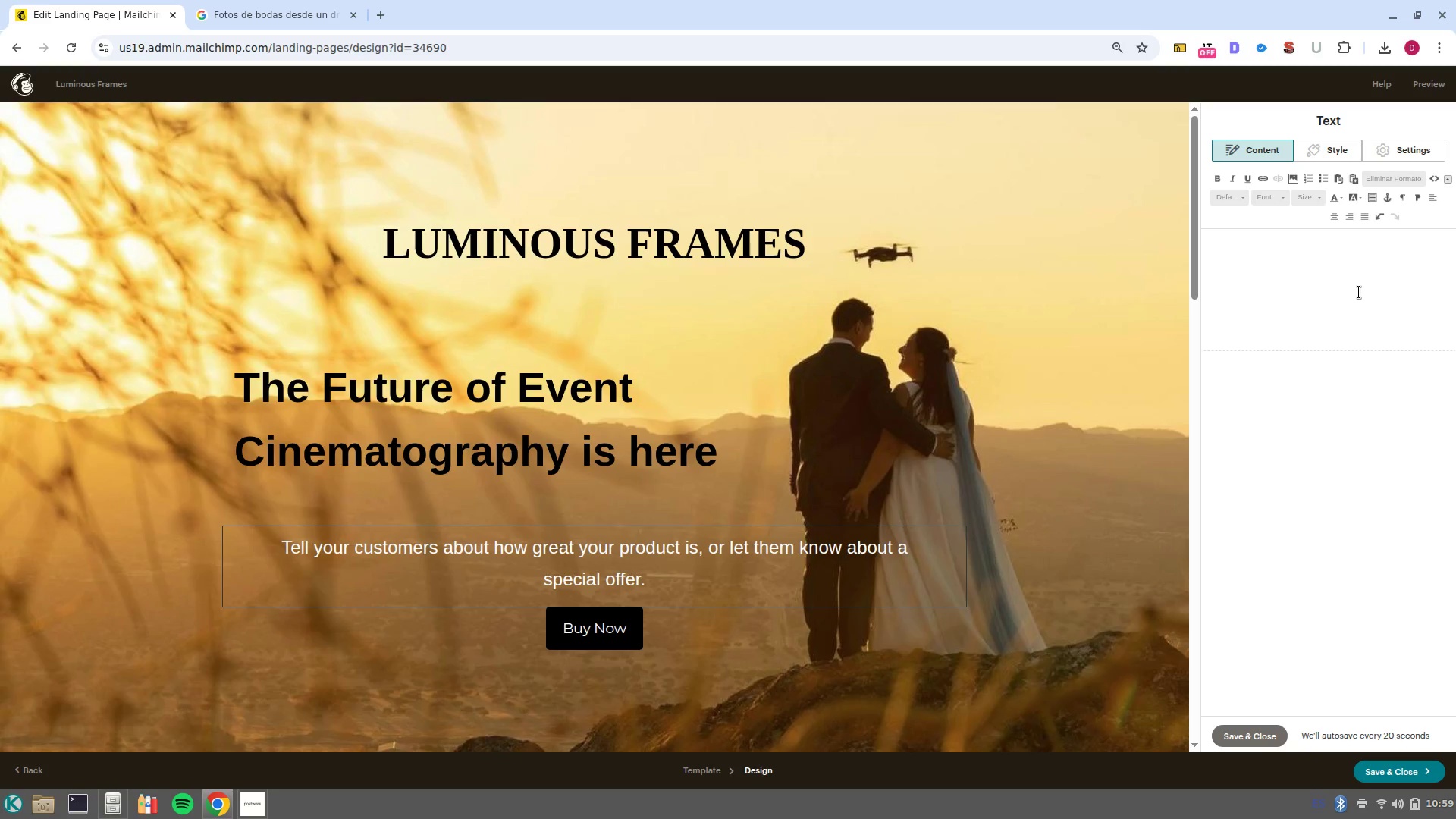 
left_click_drag(start_coordinate=[1357, 291], to_coordinate=[1117, 215])
 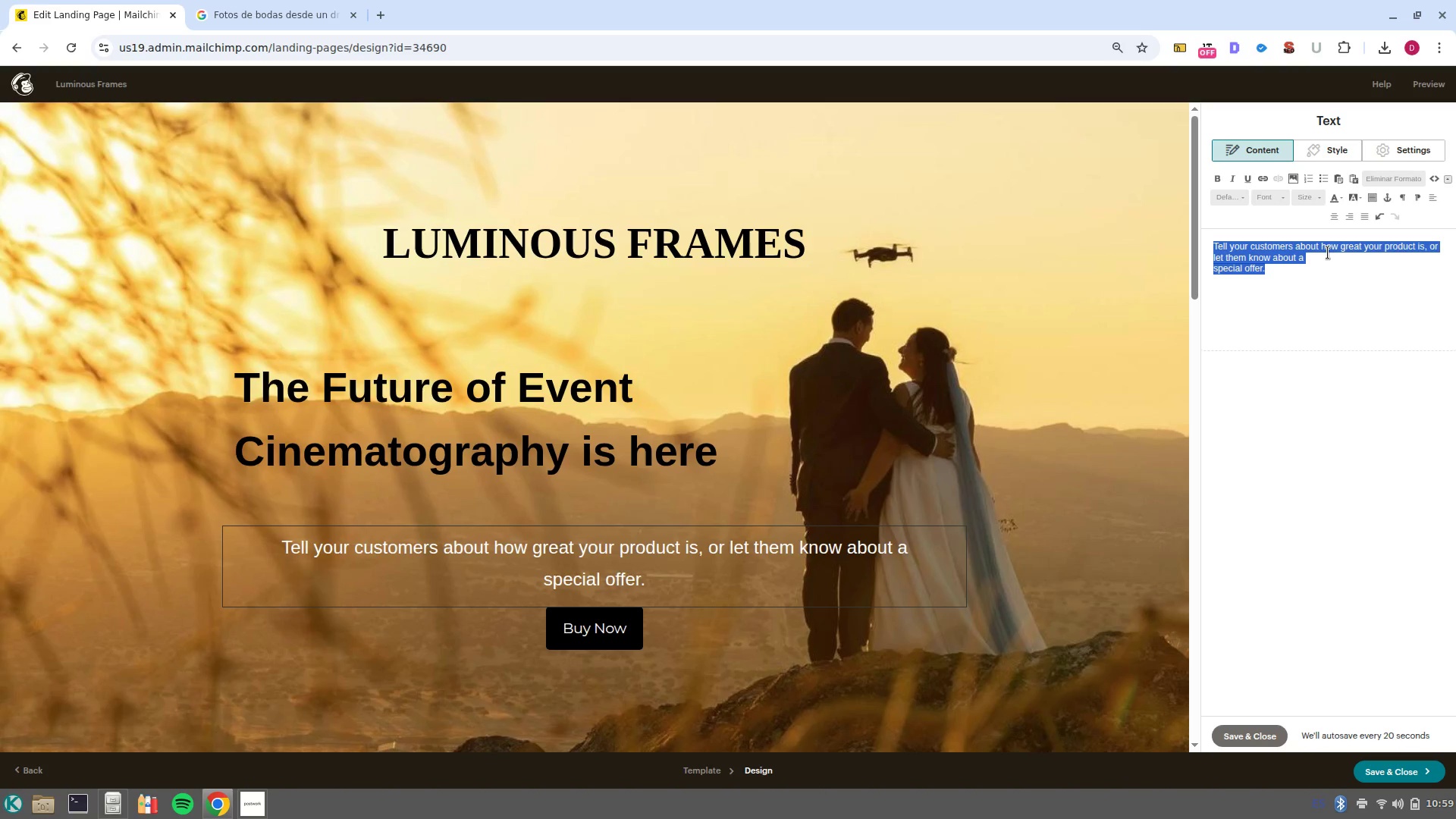 
wait(10.77)
 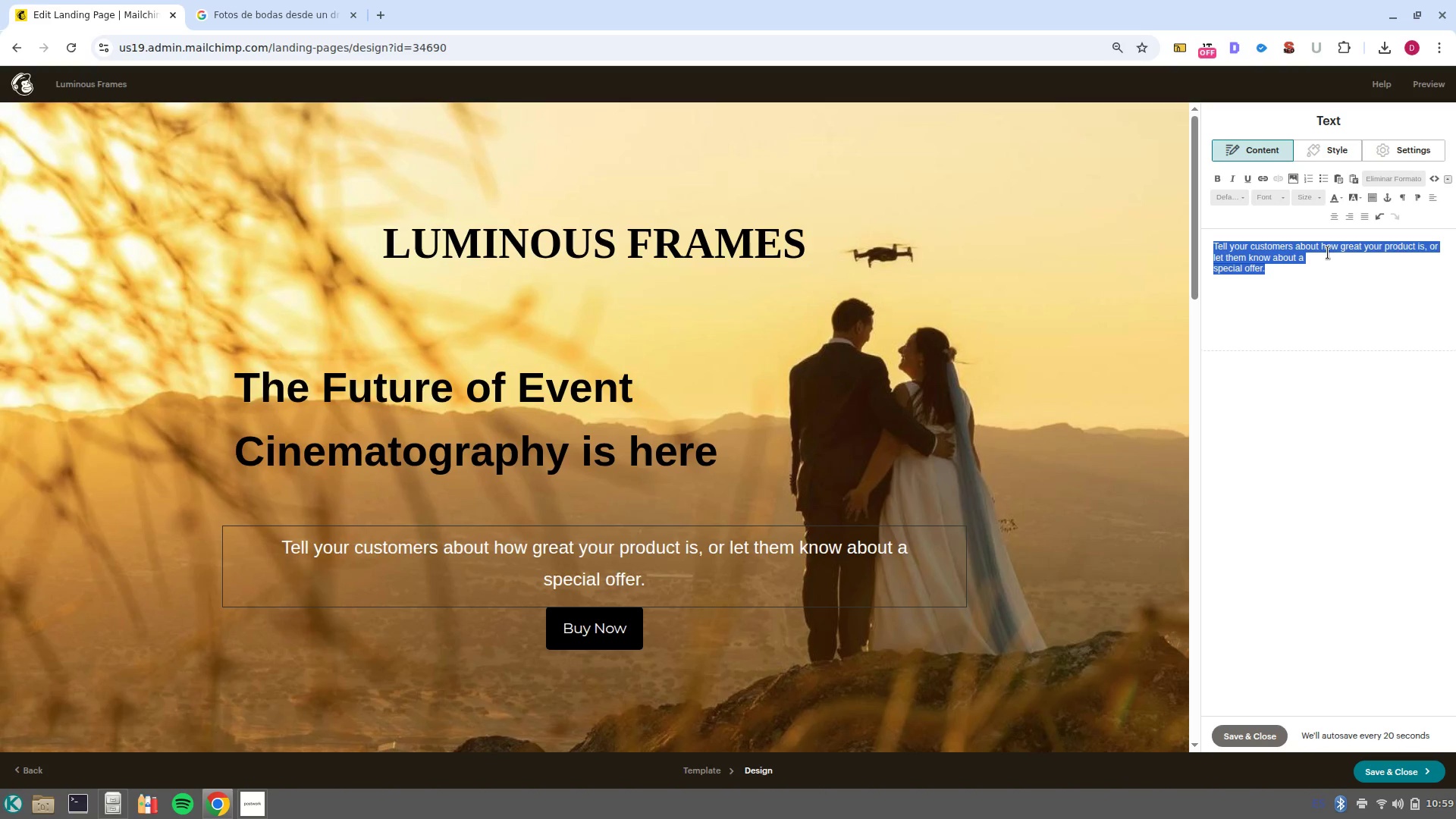 
type(Partner with Lom)
key(Backspace)
key(Backspace)
type(uminous Frames And offer your clients world/class drone coverage and high/end videopraphy.)
 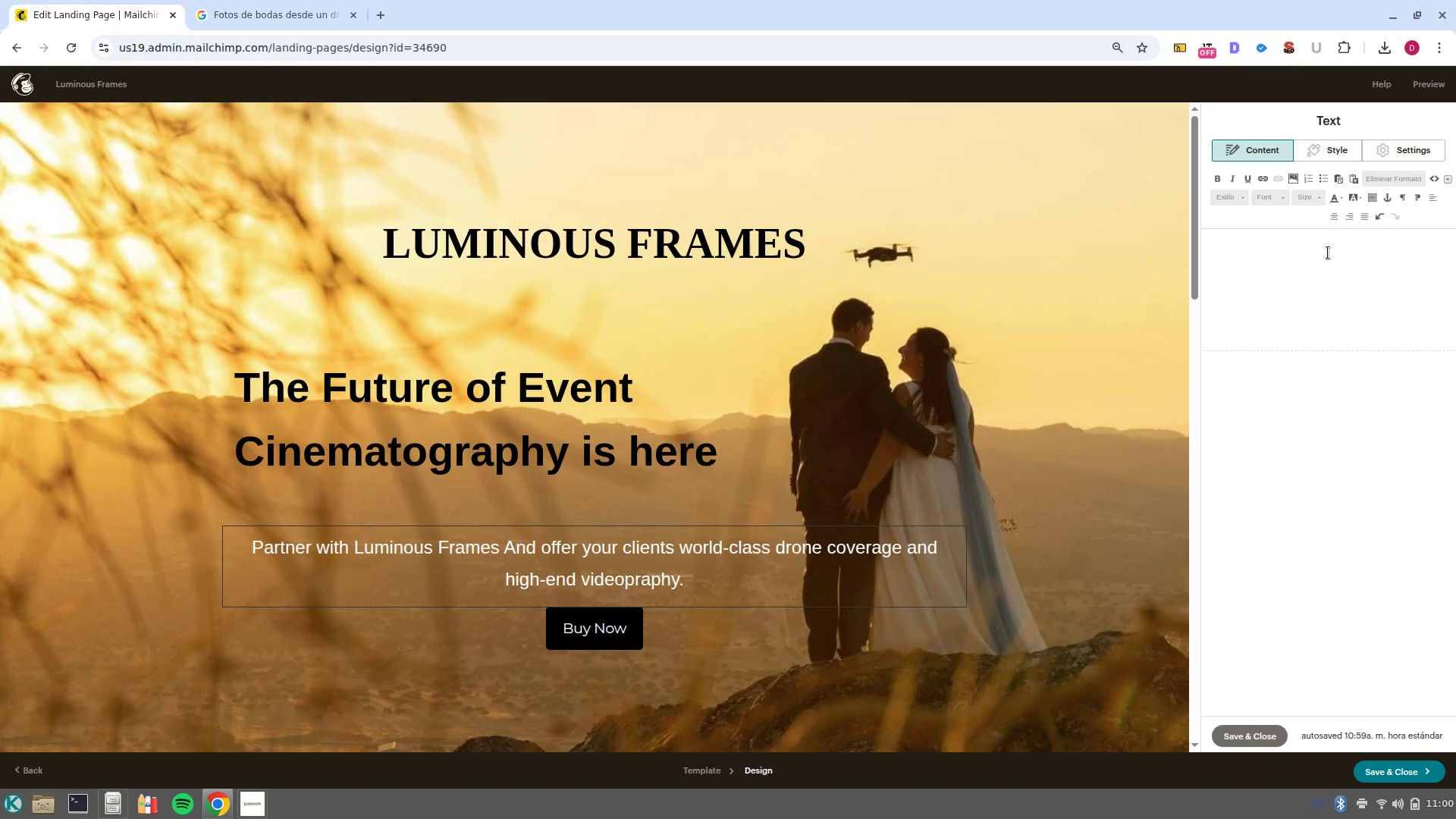 
wait(10.03)
 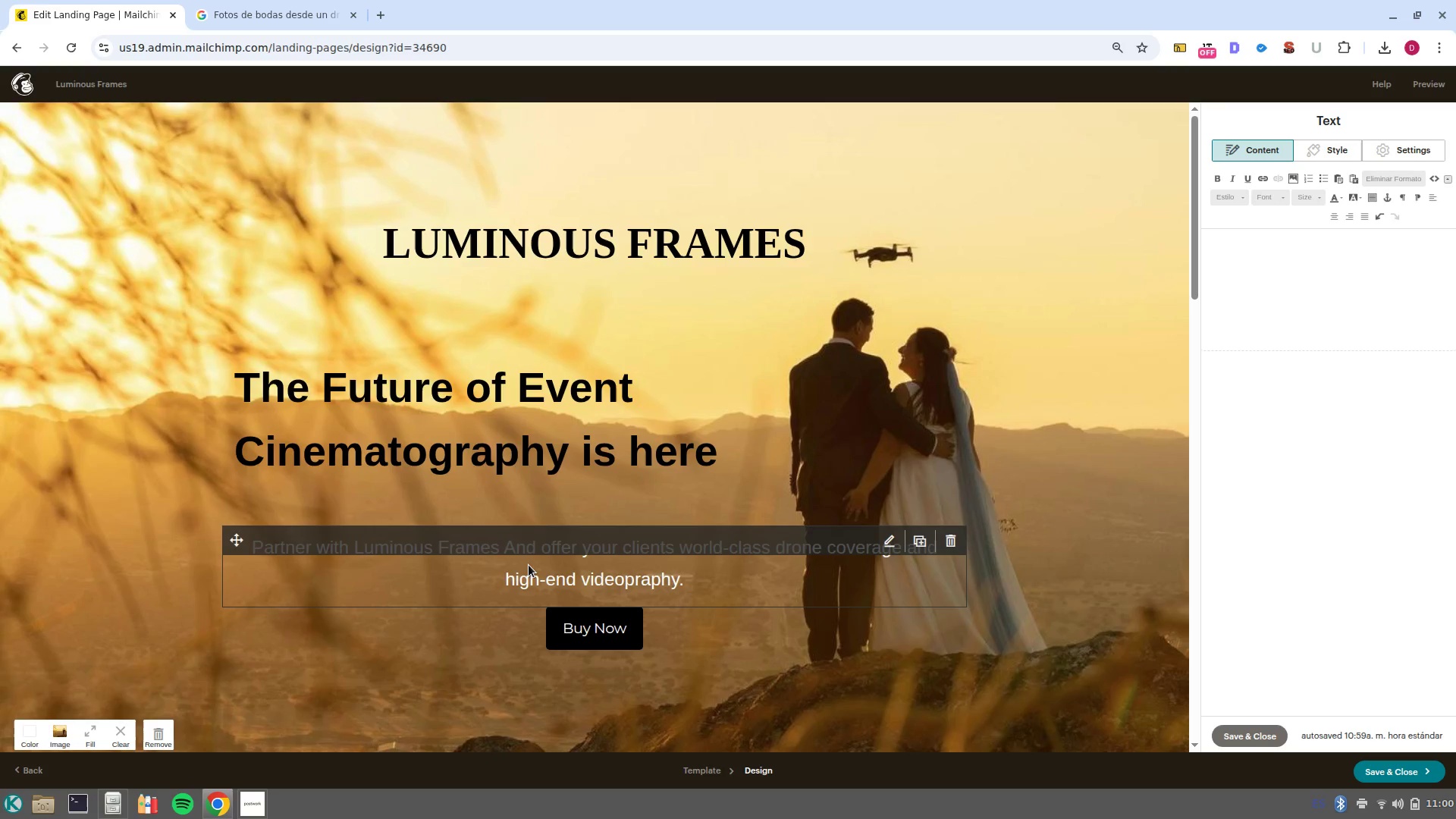 
left_click([1434, 202])
 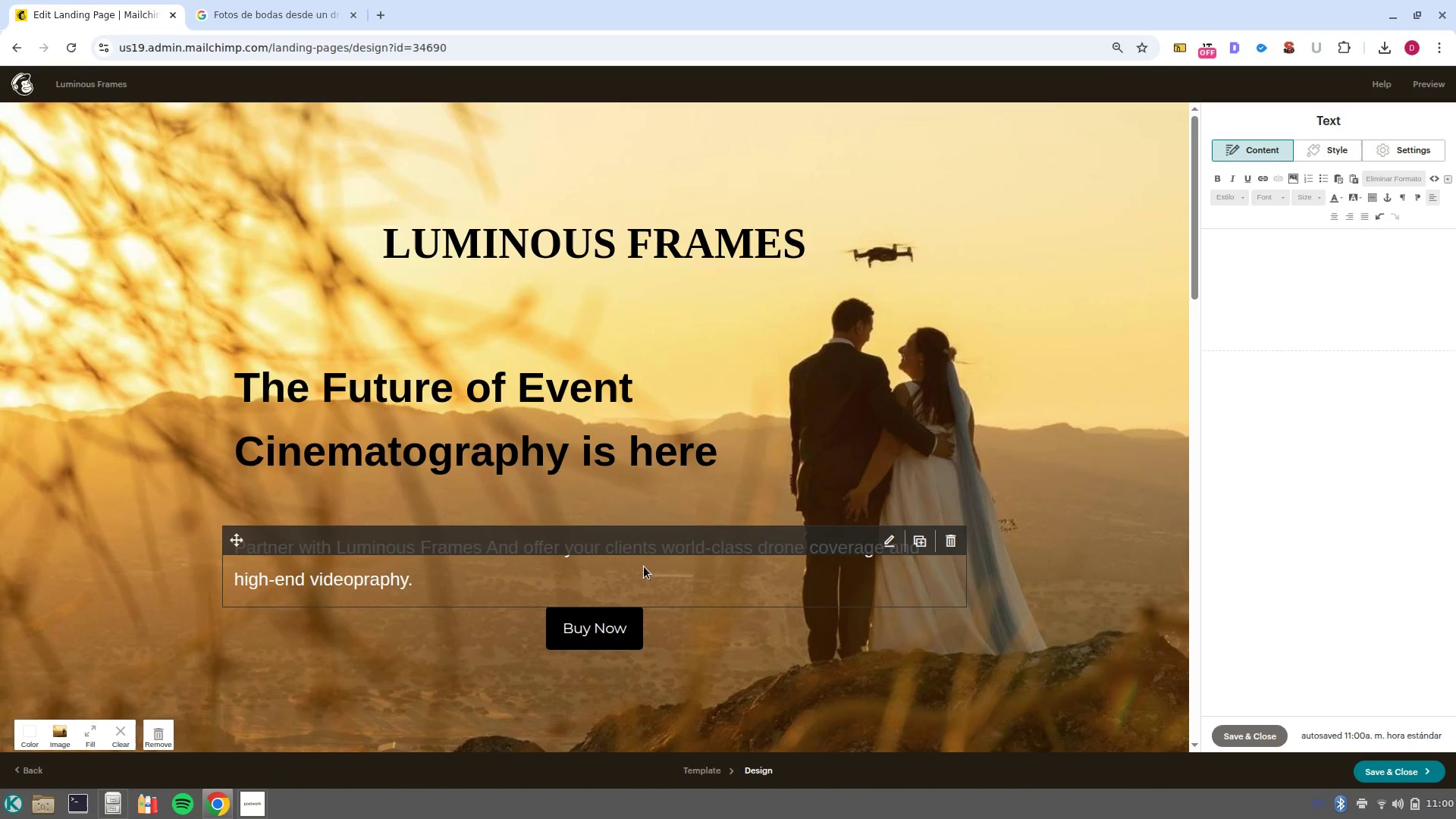 
scroll: coordinate [133, 511], scroll_direction: down, amount: 17.0
 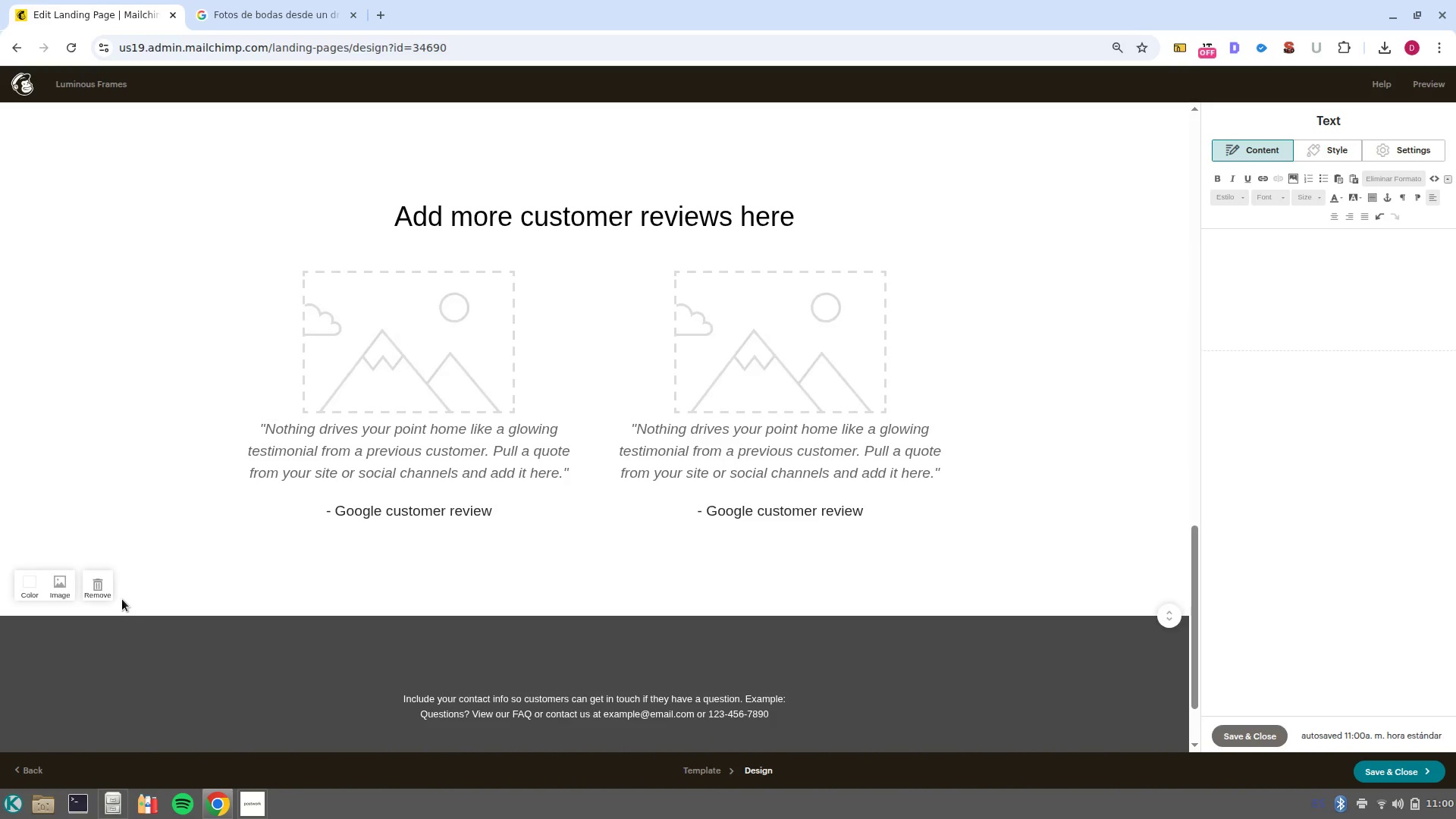 
left_click([108, 583])
 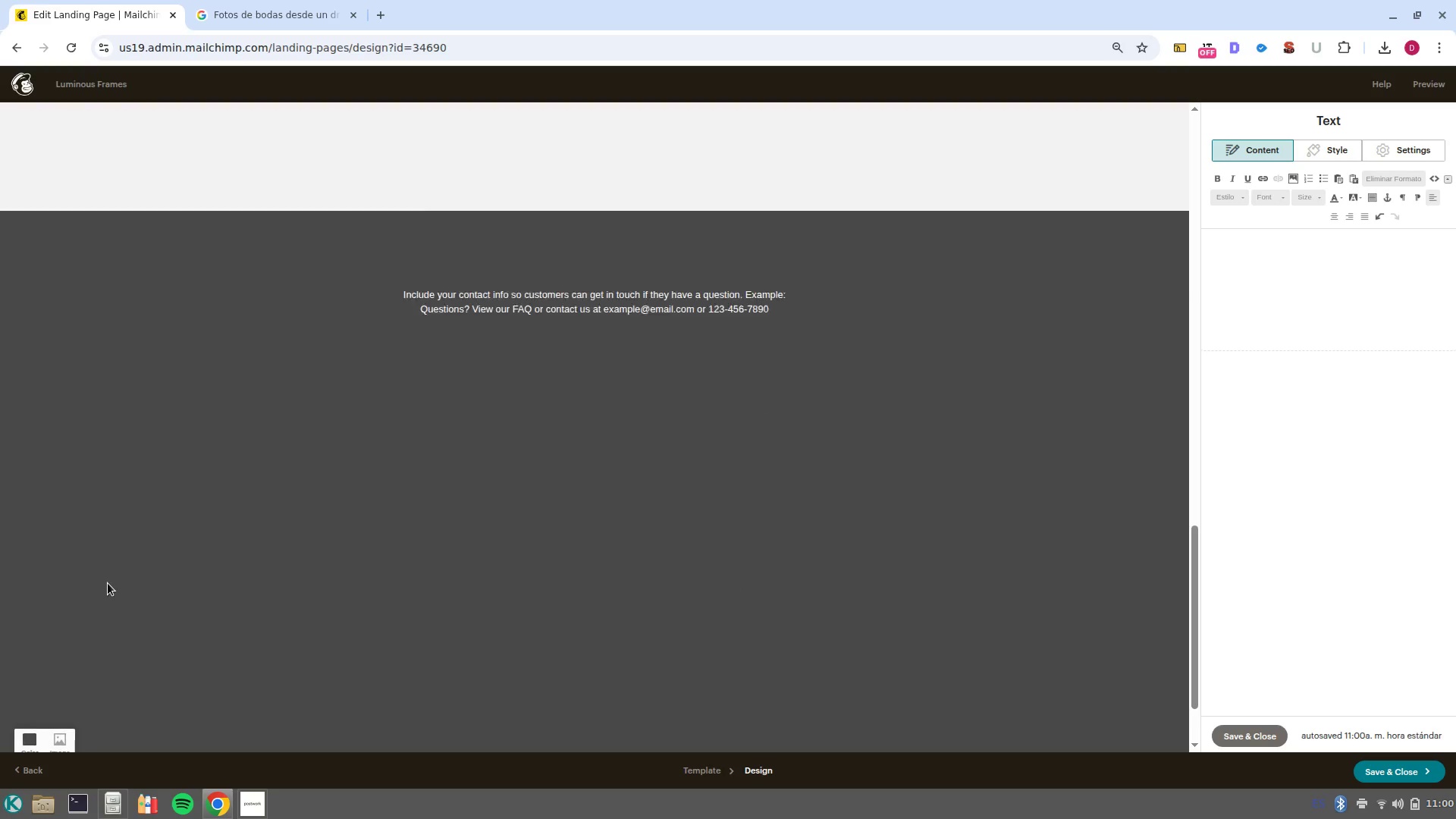 
scroll: coordinate [367, 556], scroll_direction: up, amount: 5.0
 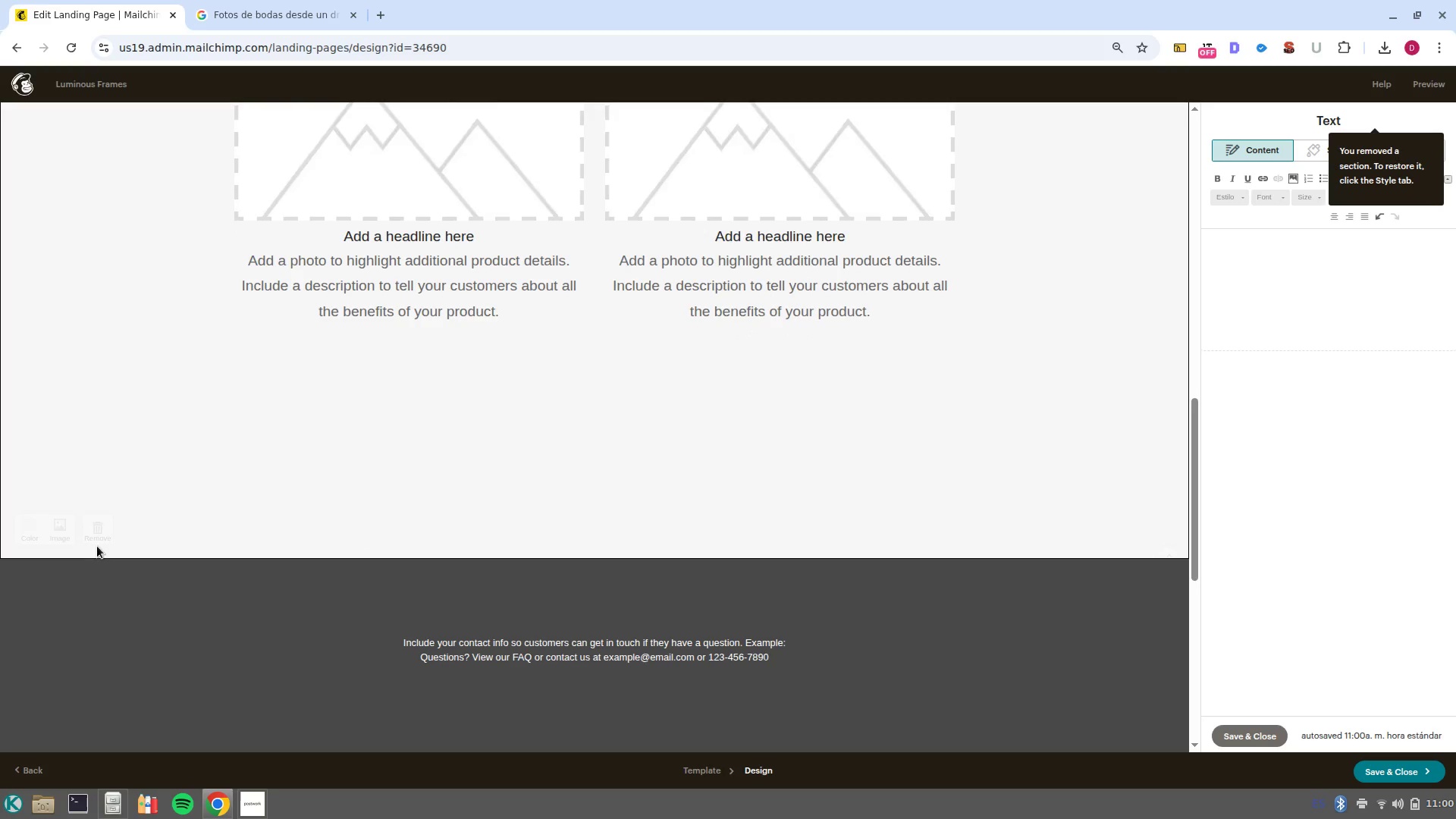 
left_click([100, 535])
 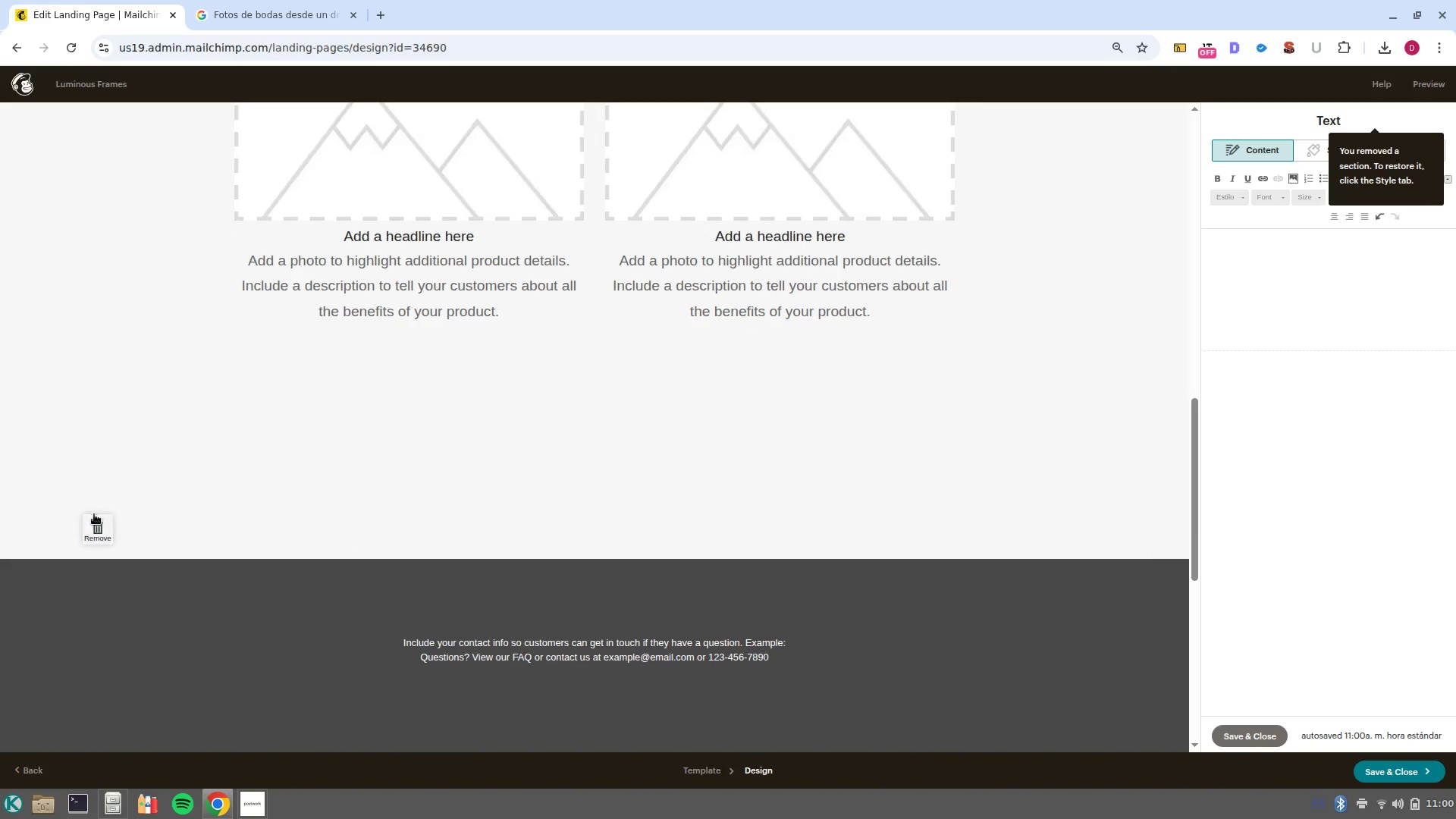 
left_click([97, 533])
 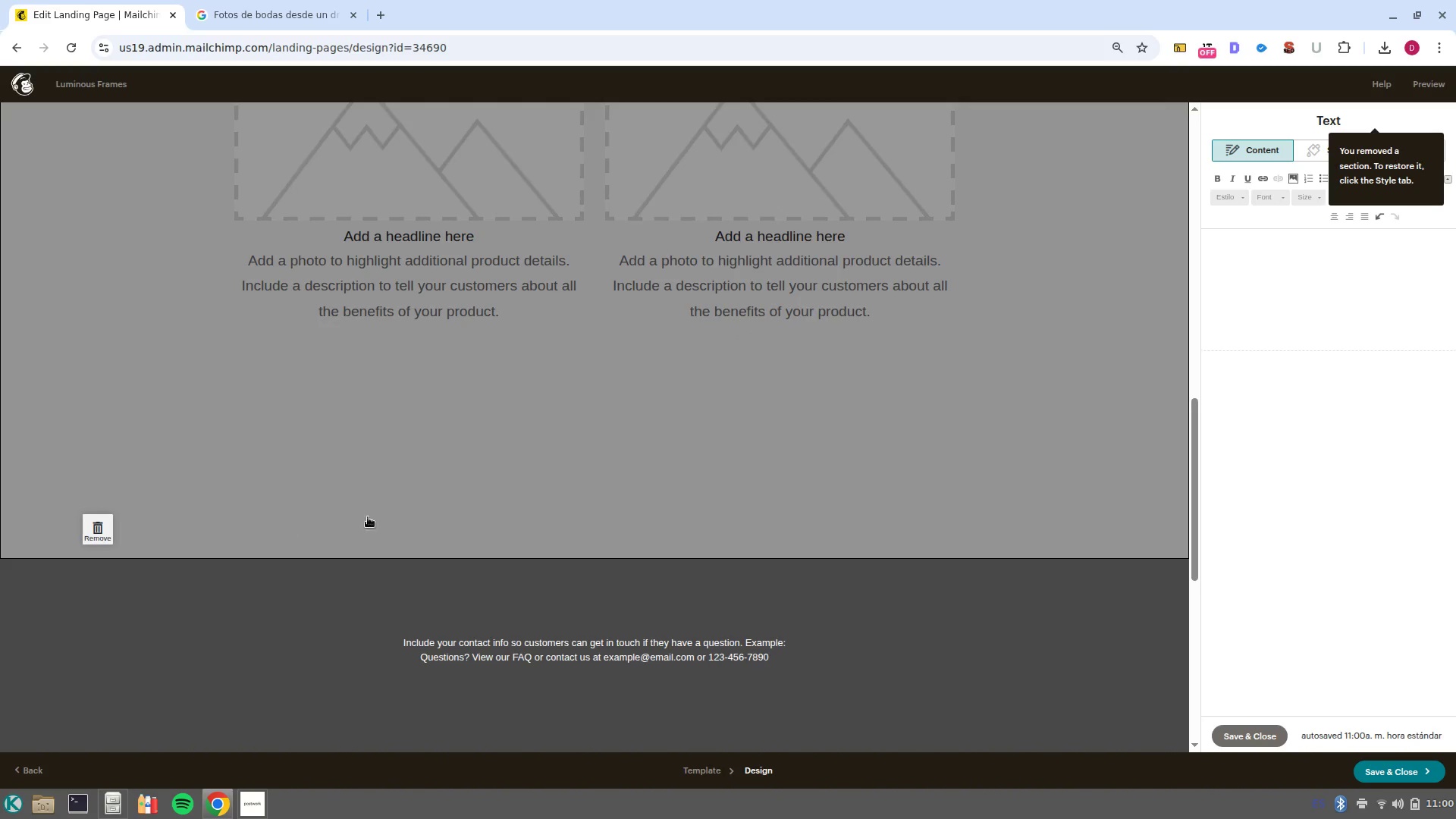 
scroll: coordinate [422, 523], scroll_direction: up, amount: 13.0
 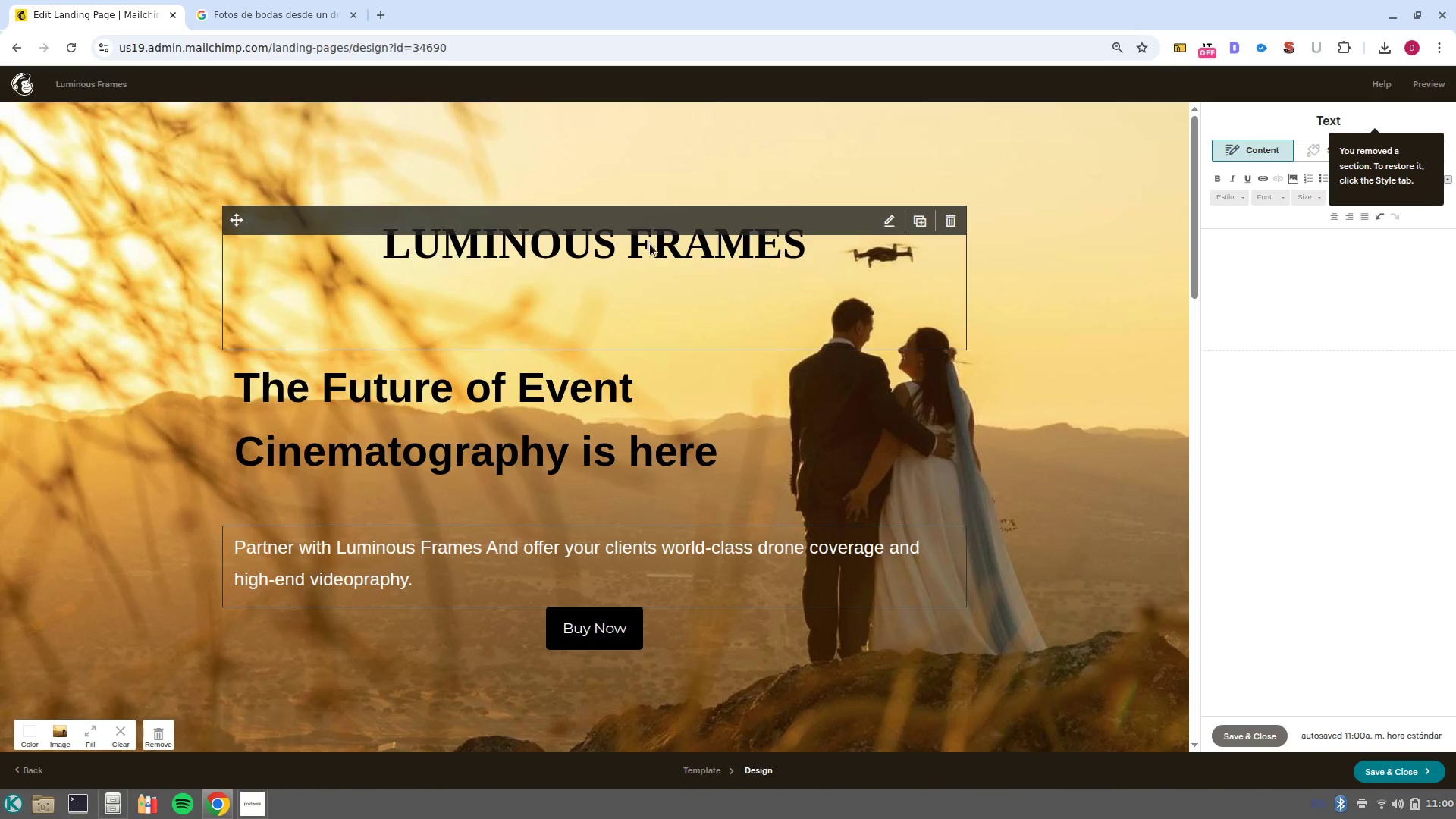 
left_click([650, 259])
 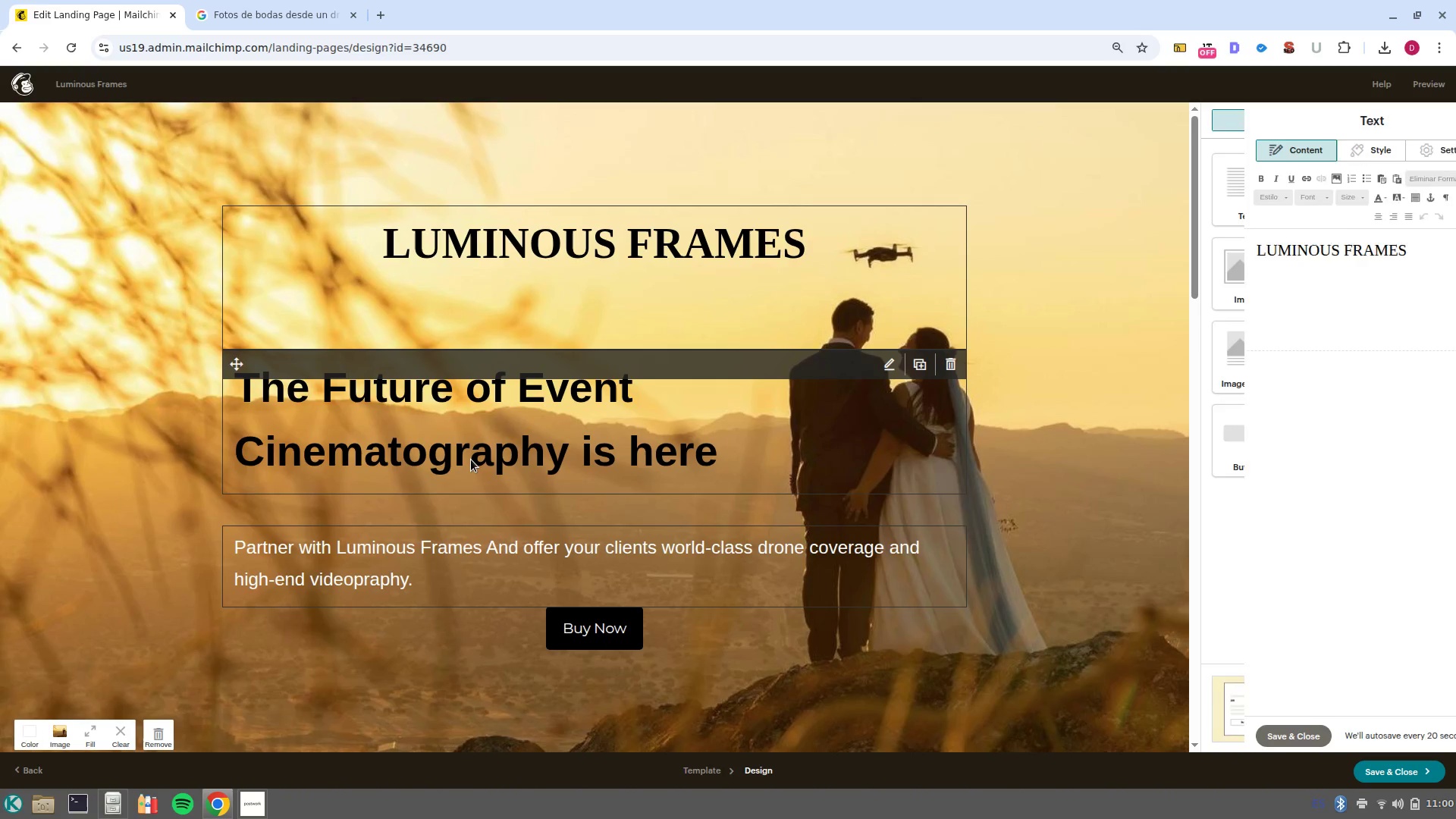 
left_click([471, 460])
 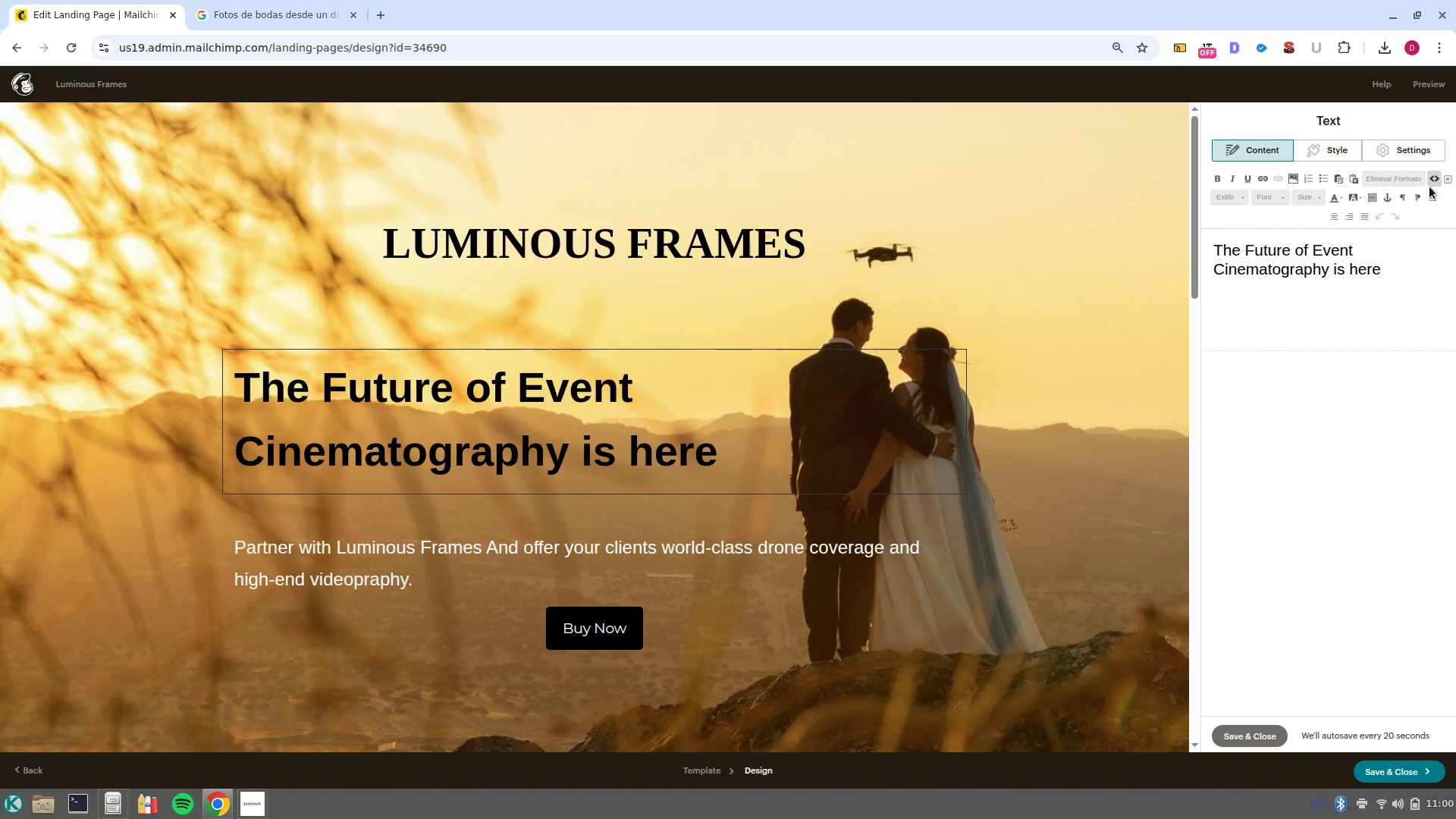 
left_click([1434, 183])
 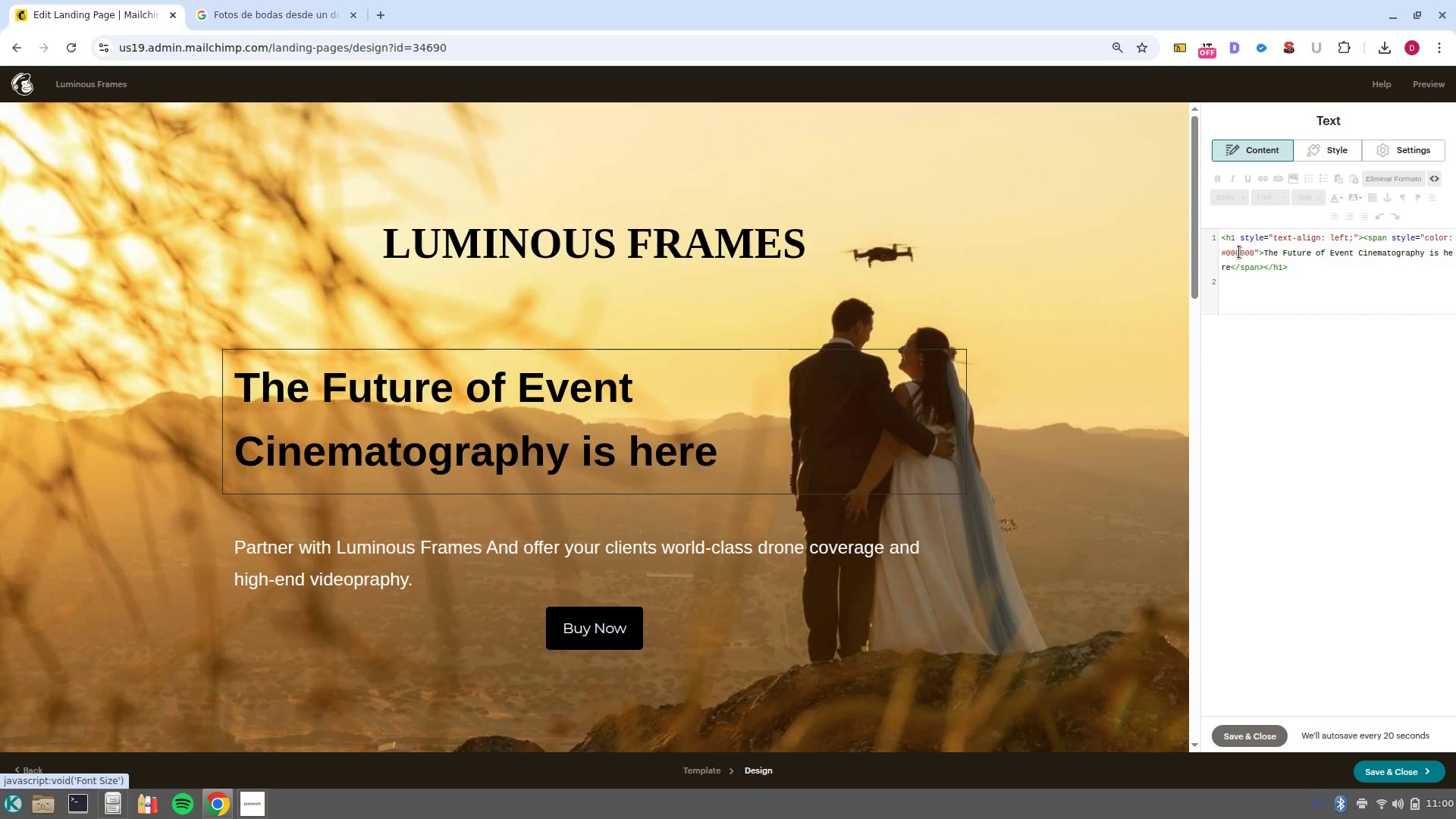 
left_click([1232, 238])
 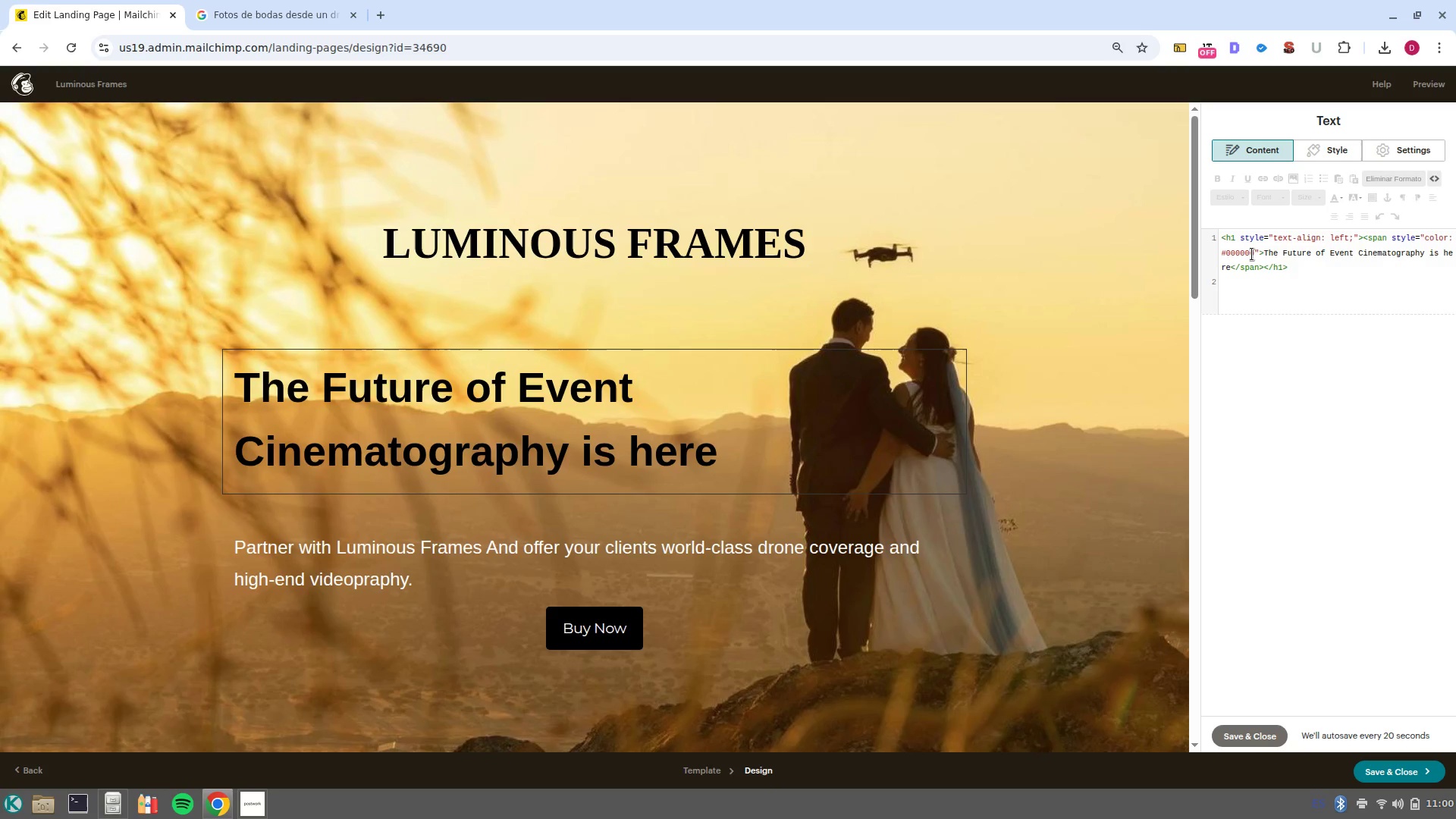 
key(ArrowRight)
 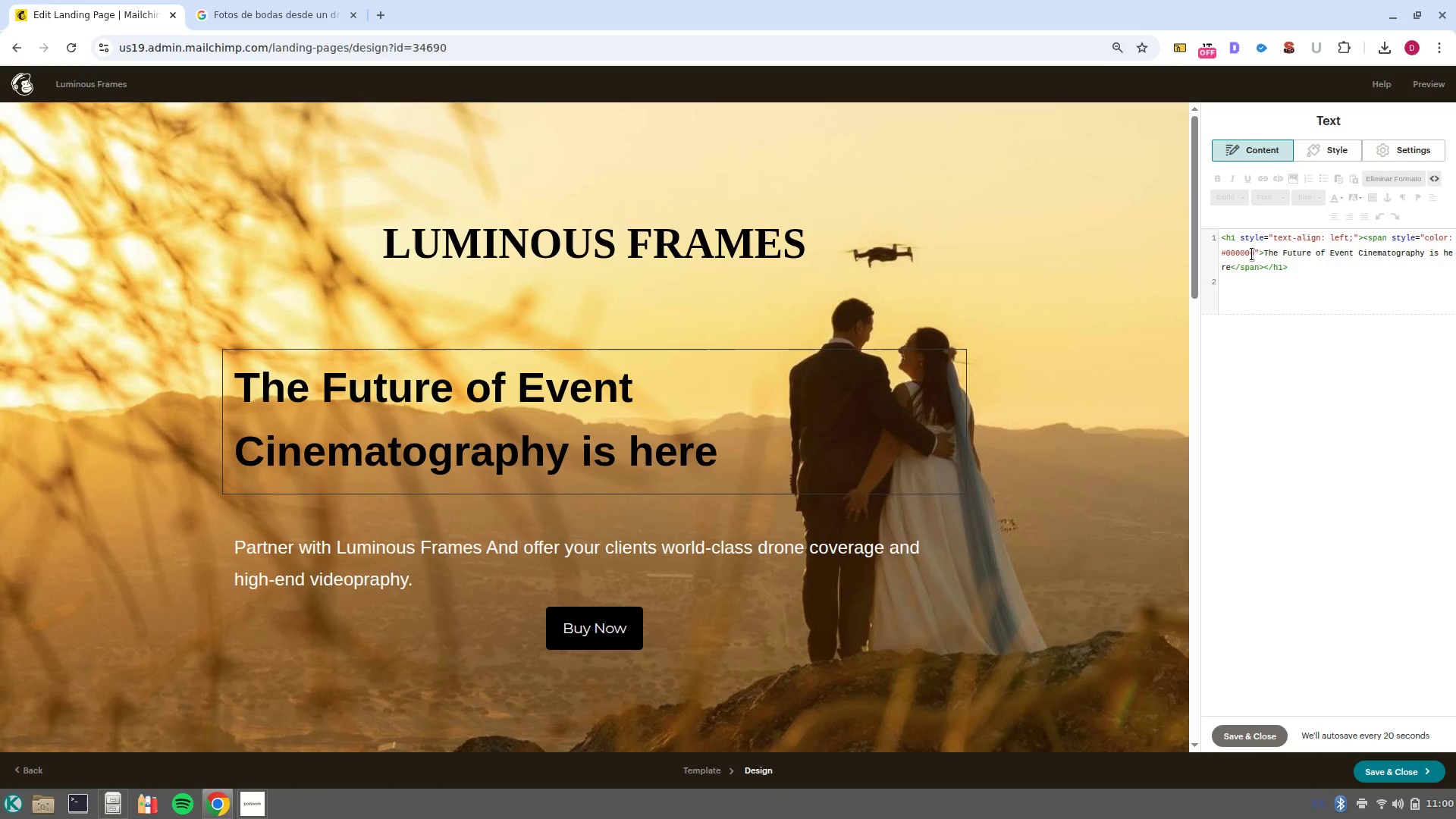 
key(Backspace)
 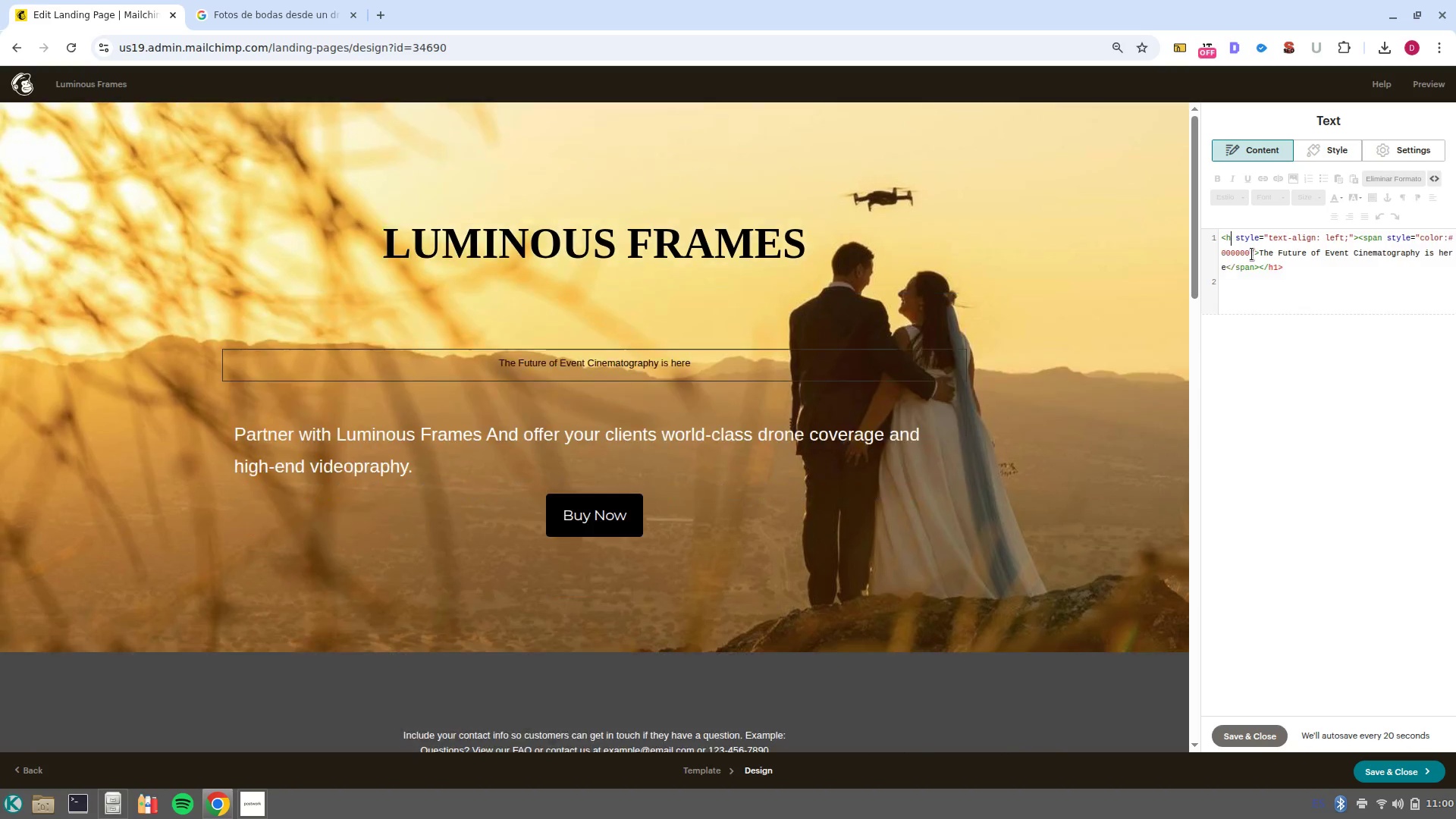 
key(2)
 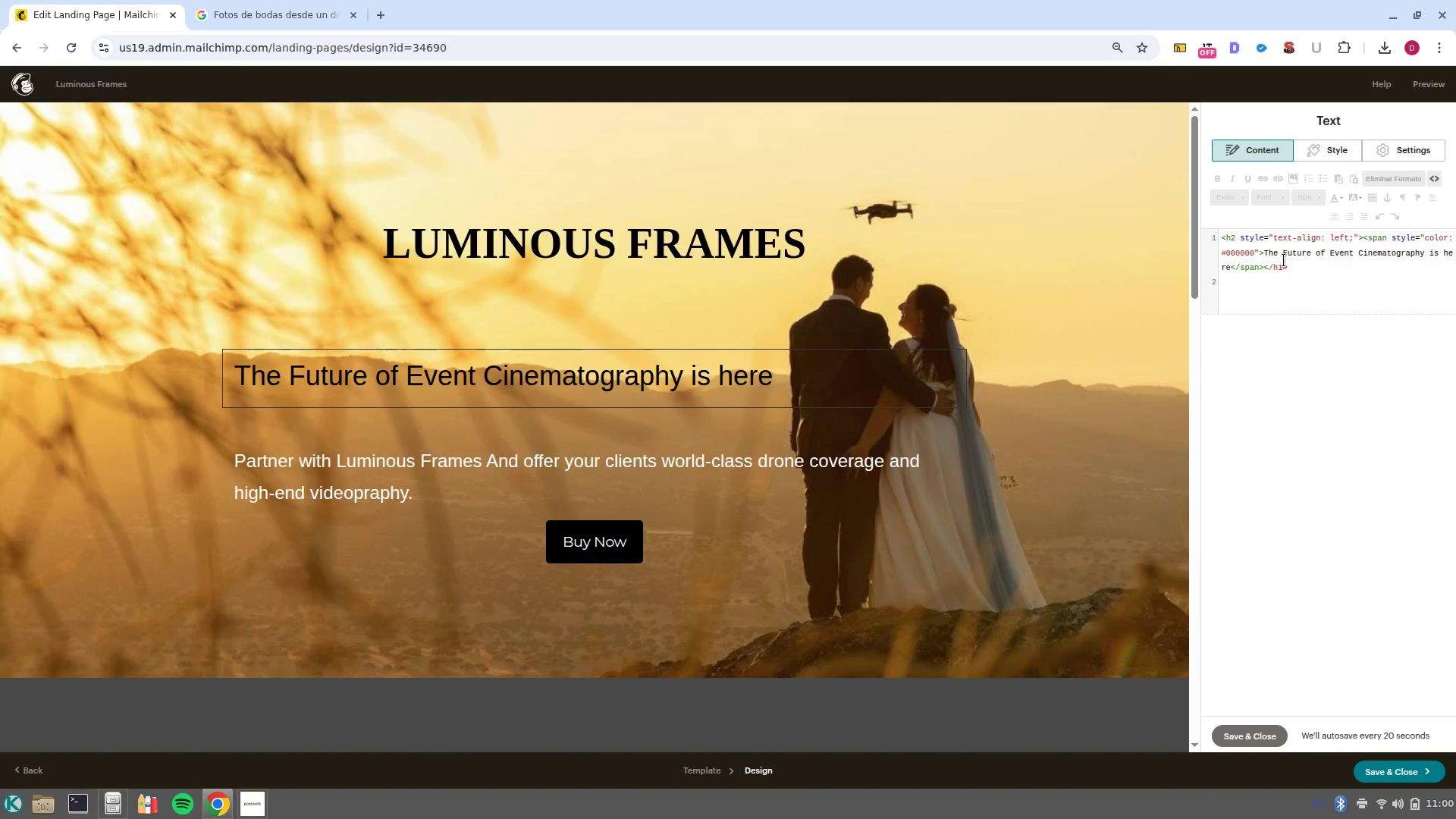 
left_click([1283, 266])
 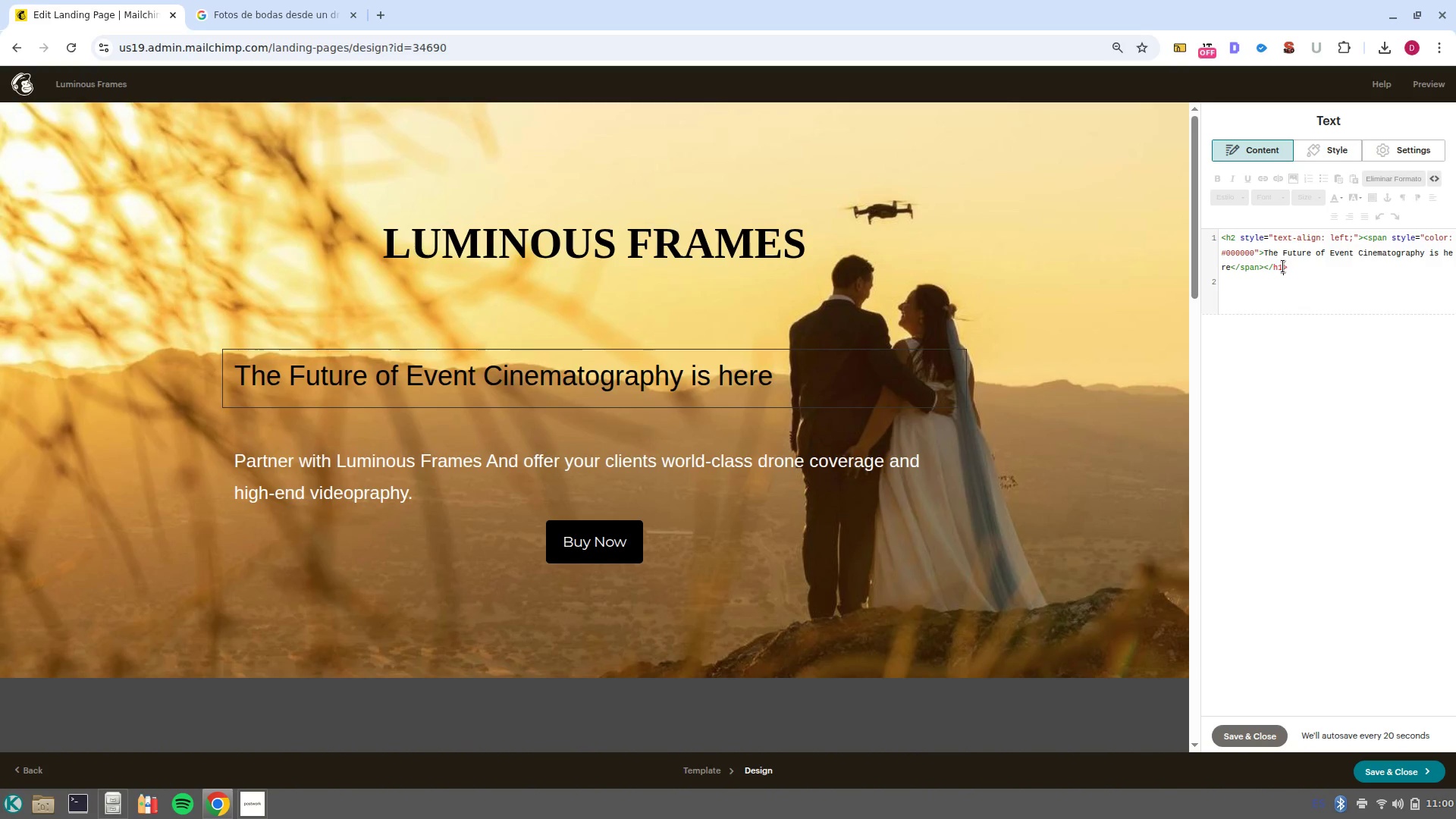 
key(Backspace)
 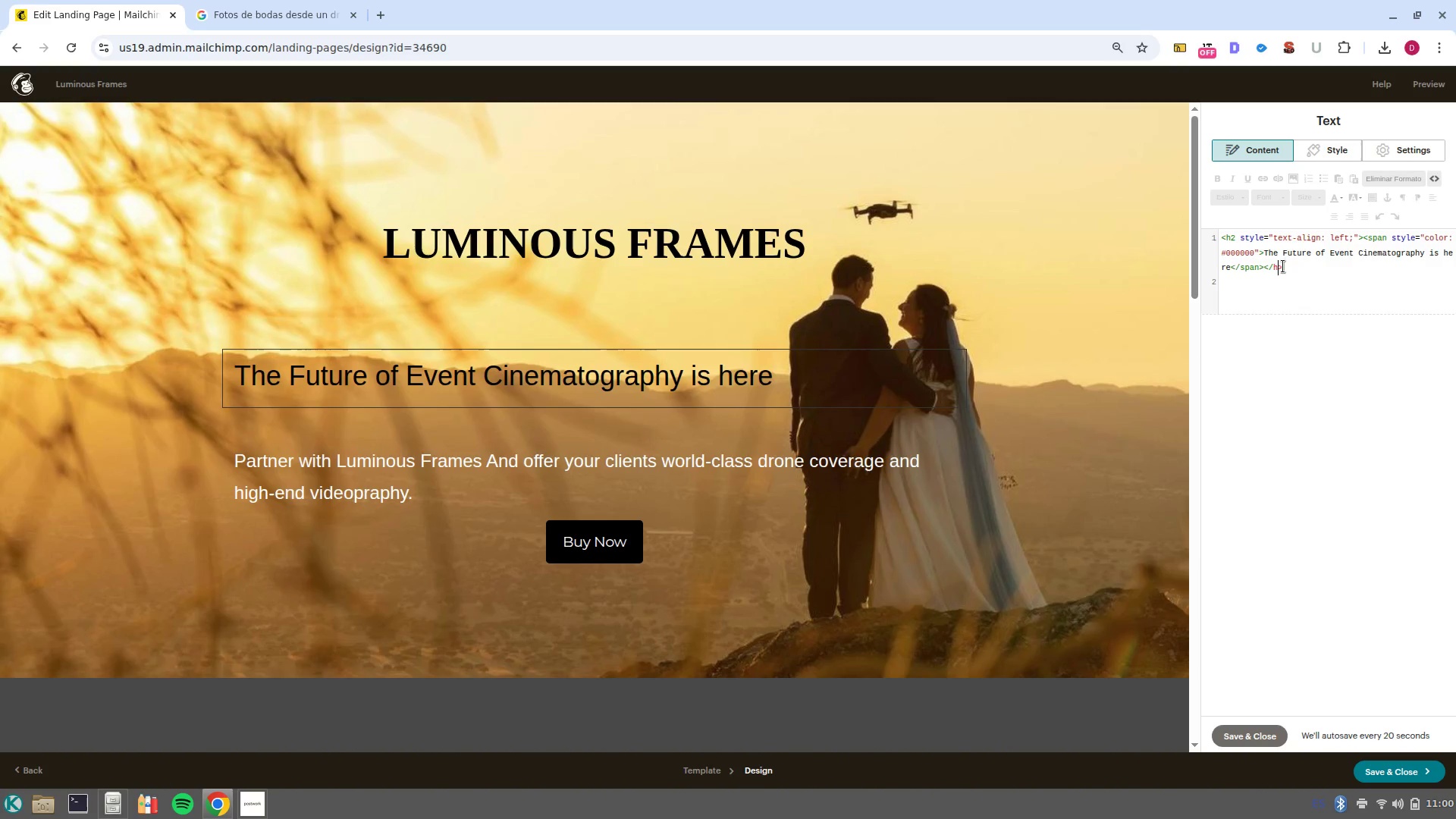 
key(2)
 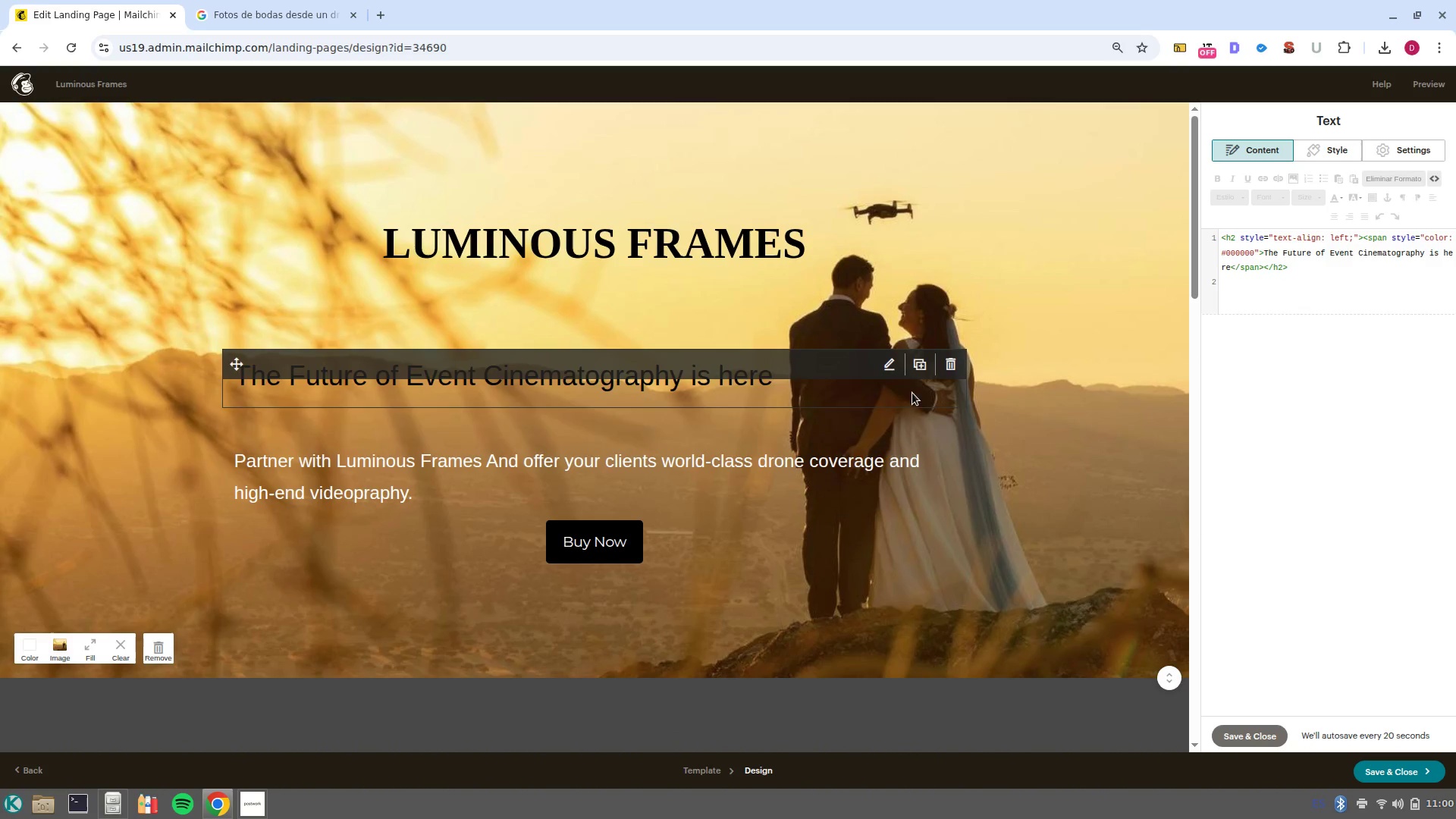 
left_click([848, 405])
 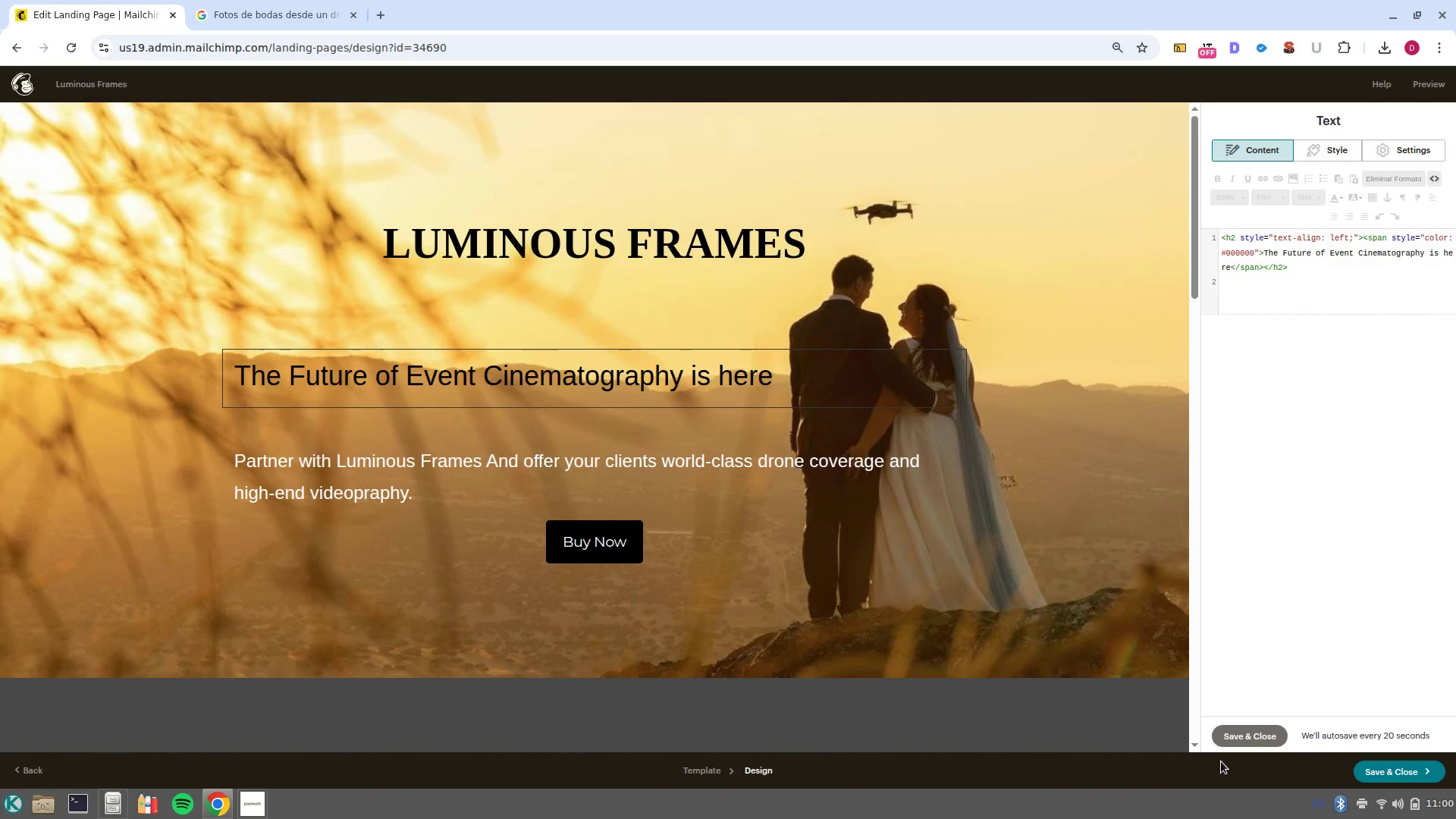 
left_click([1223, 741])
 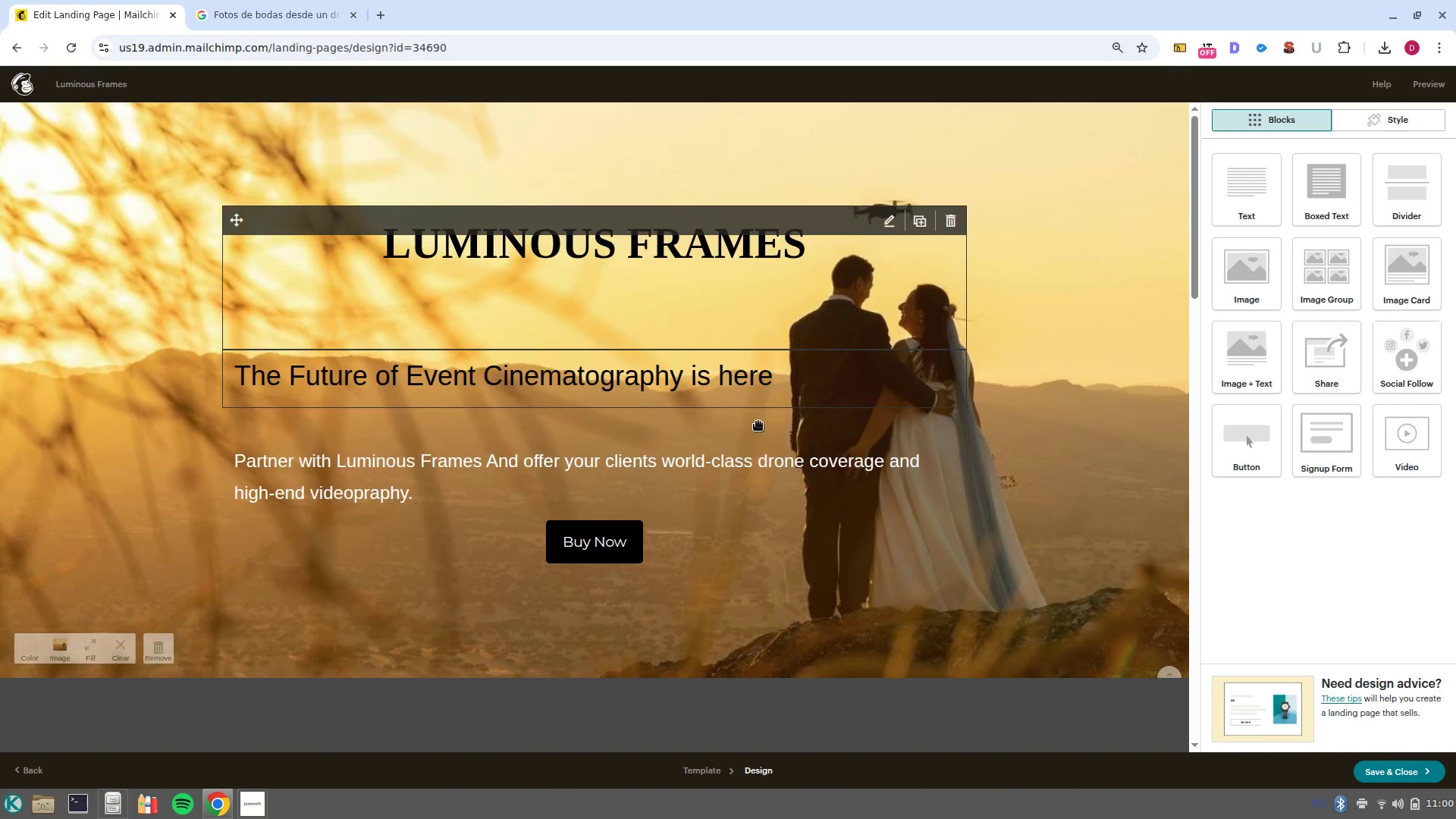 
left_click([744, 397])
 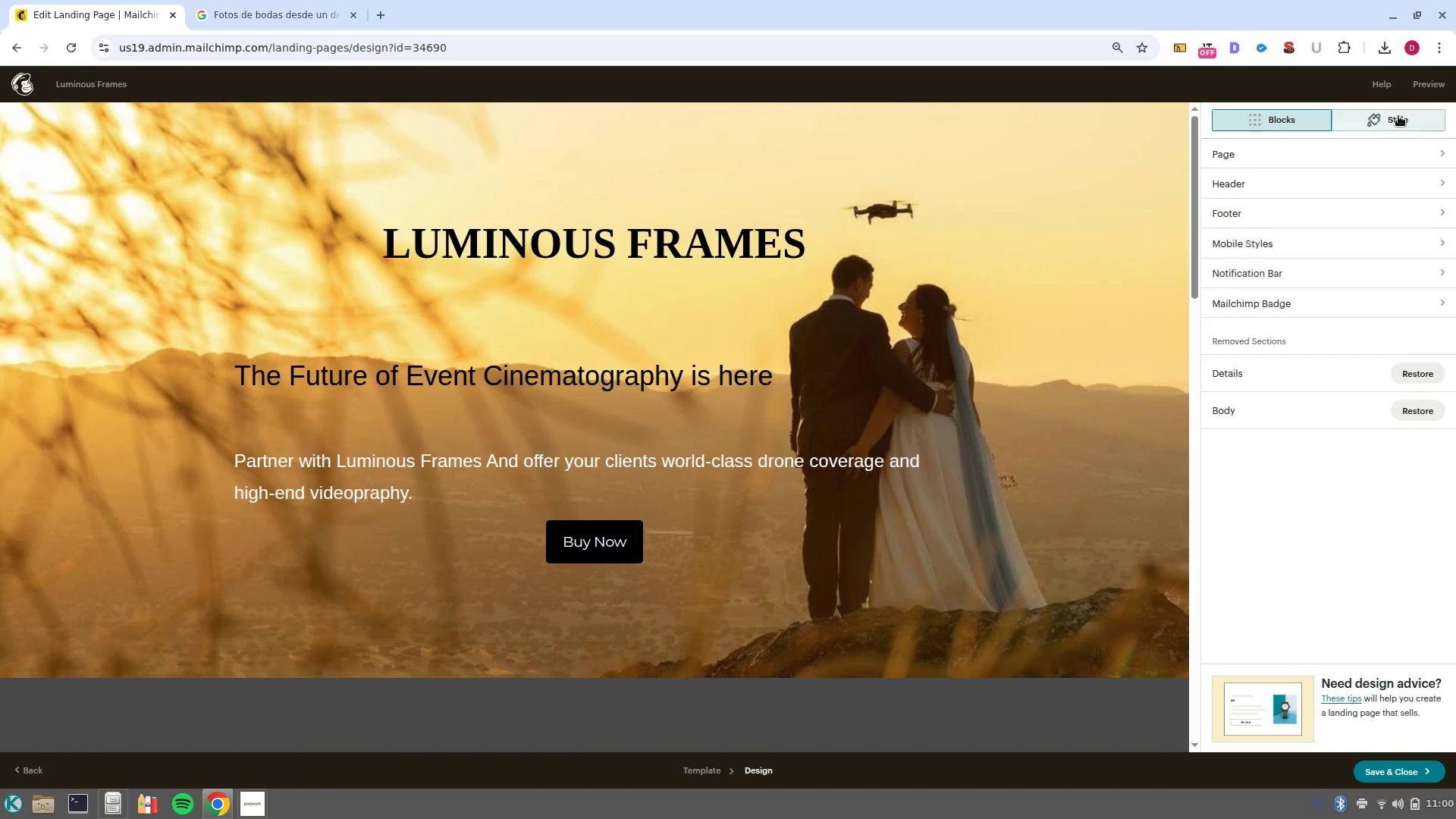 
left_click([1312, 120])
 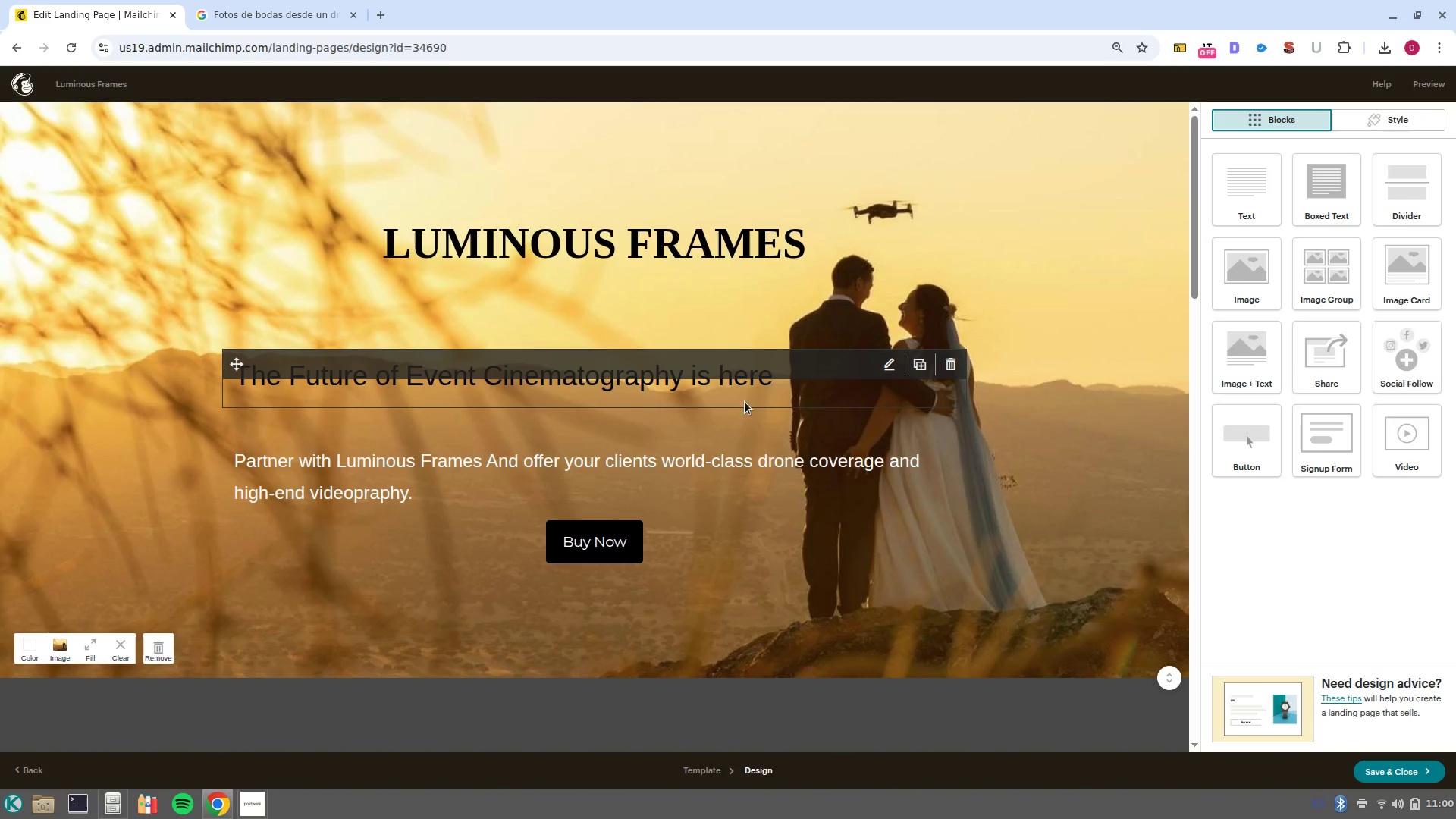 
left_click([637, 387])
 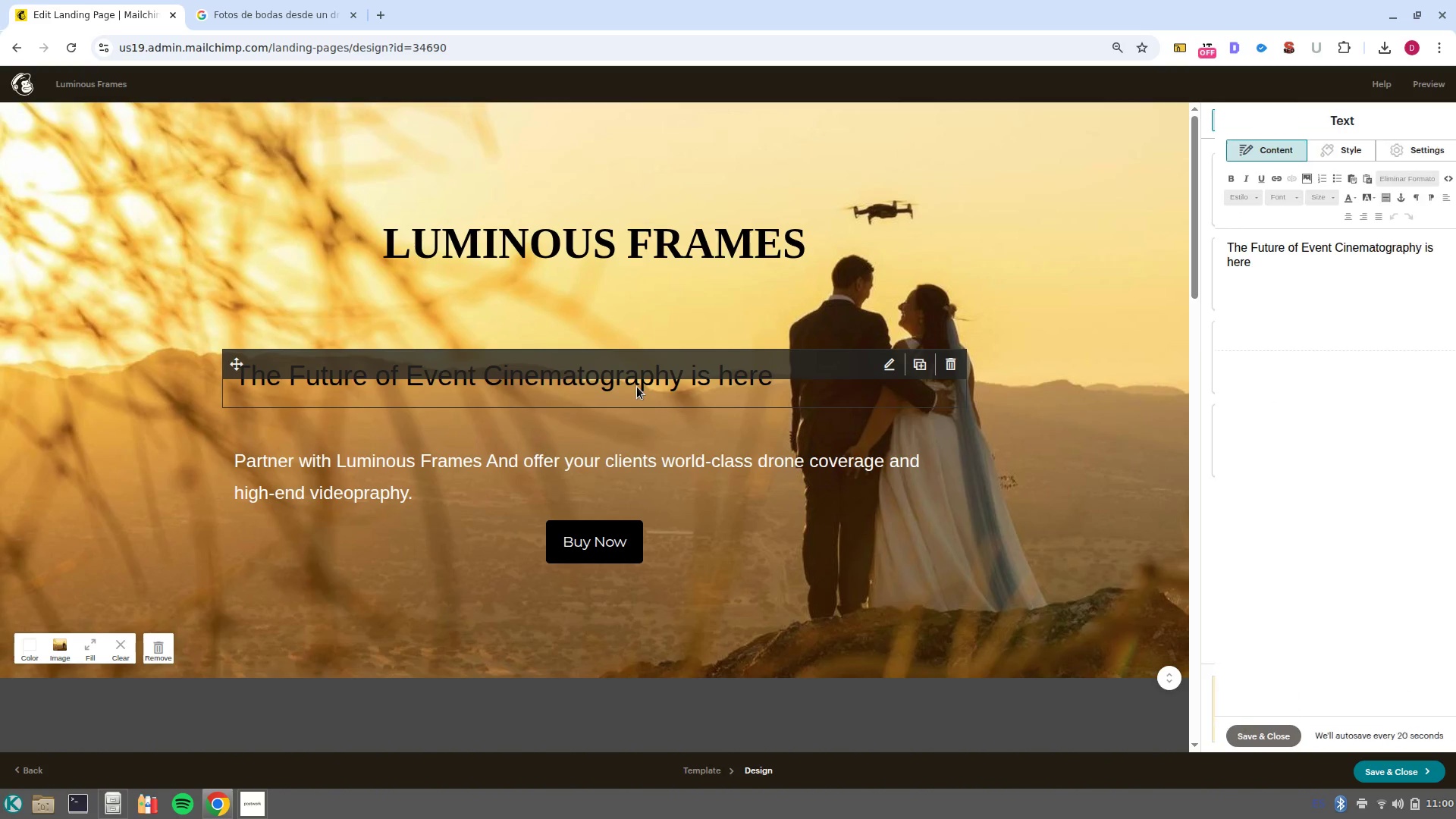 
left_click([637, 387])
 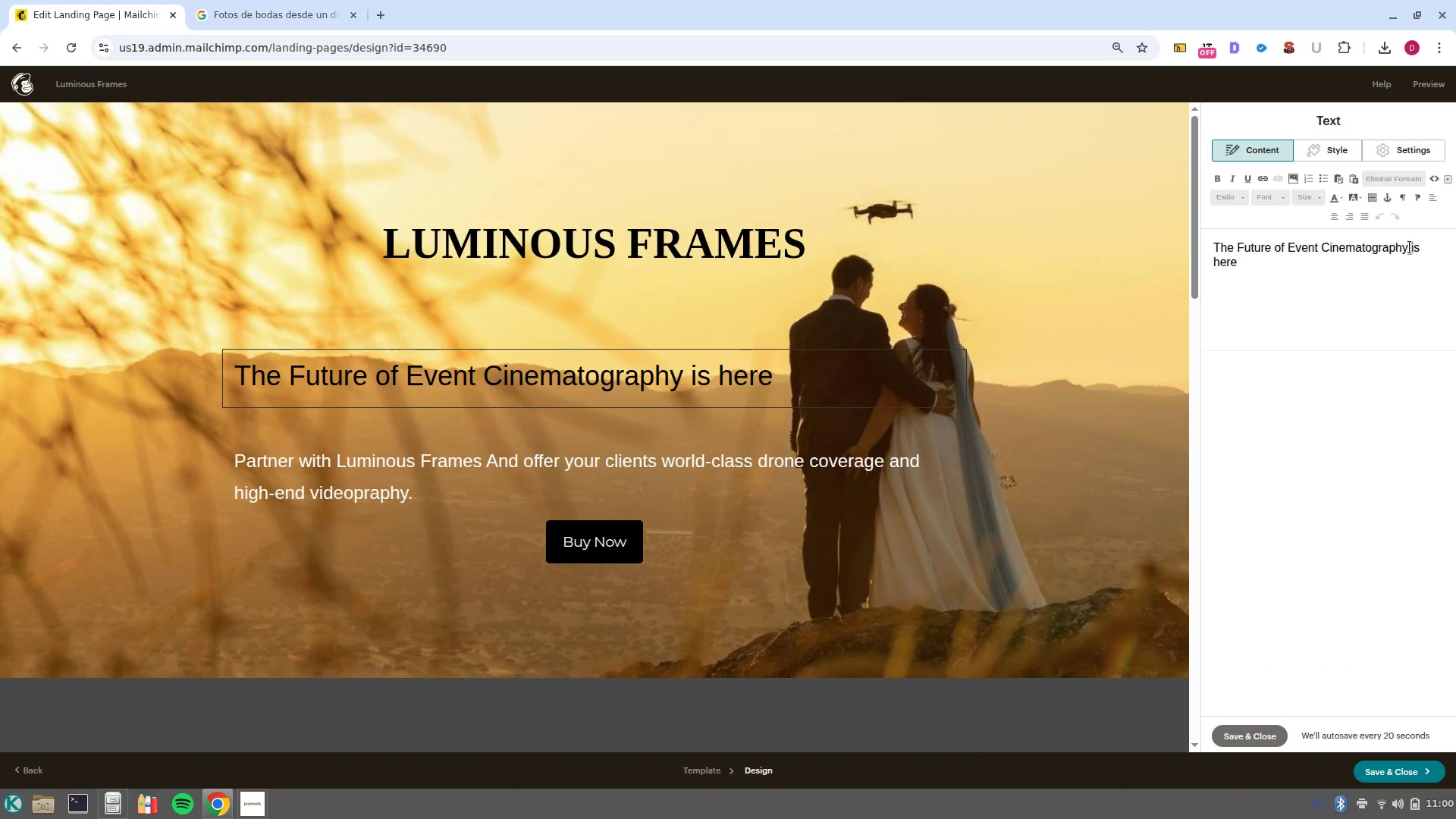 
left_click([1410, 247])
 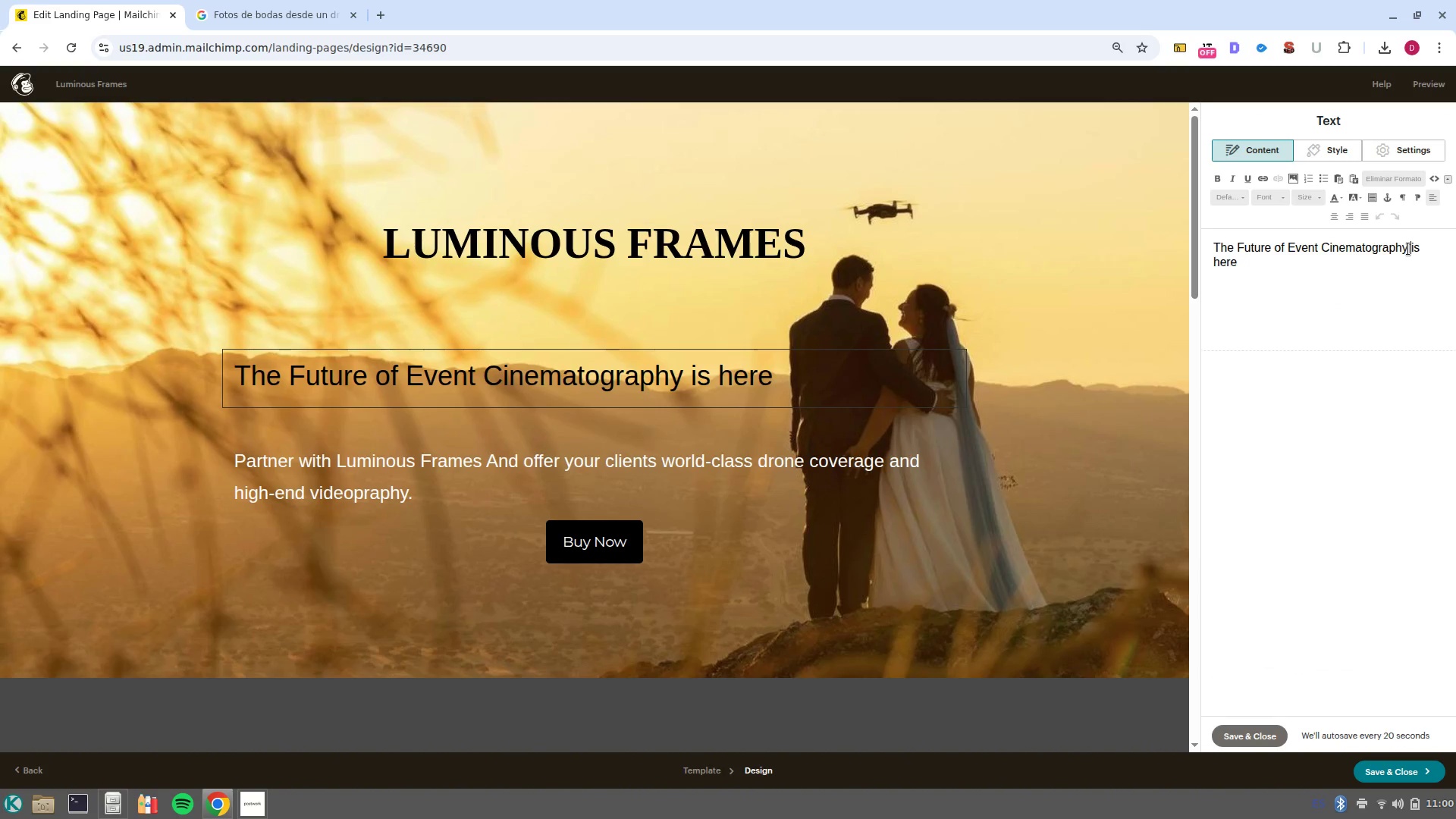 
key(NumpadEnter)
 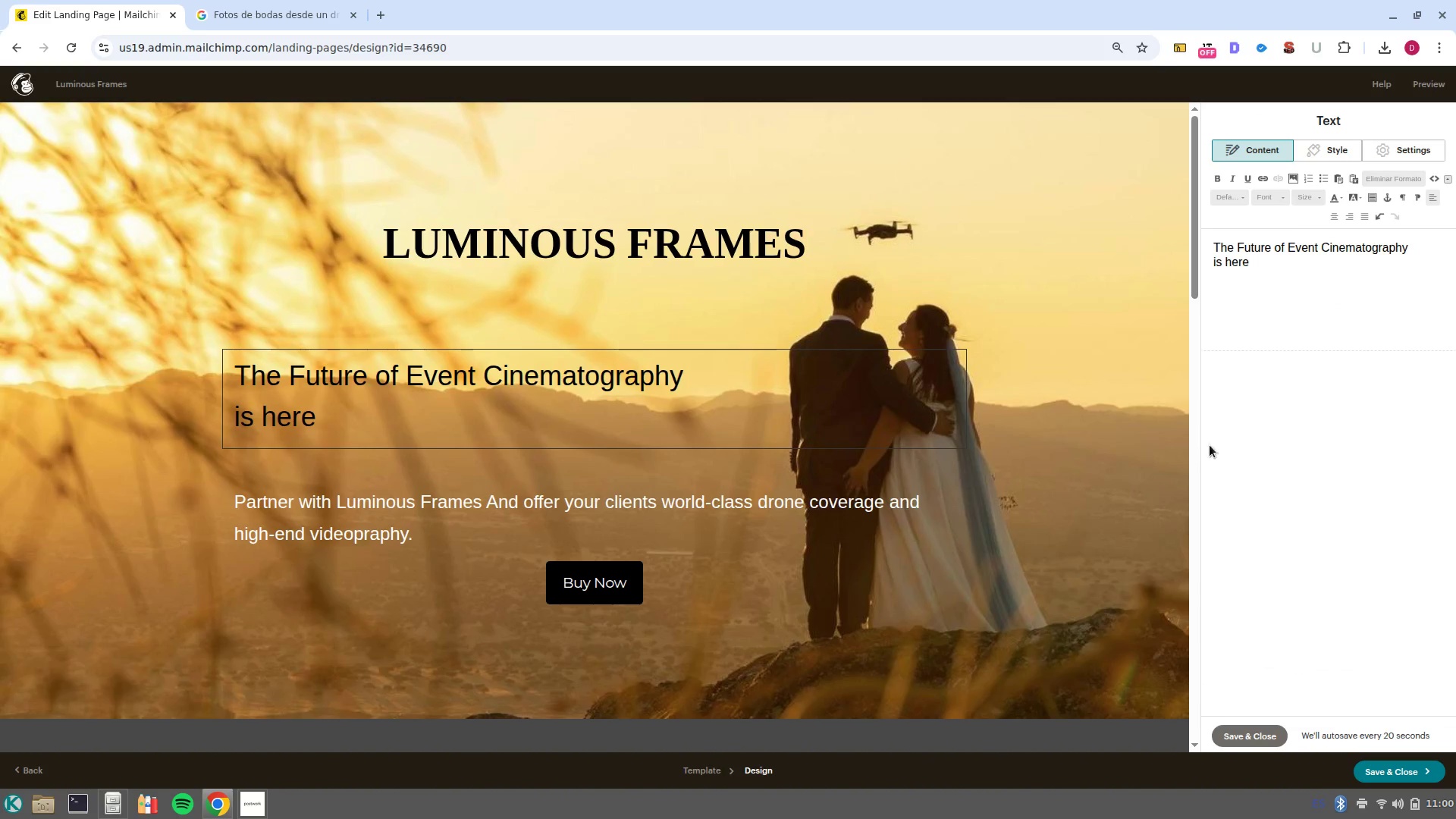 
left_click_drag(start_coordinate=[1296, 301], to_coordinate=[1173, 222])
 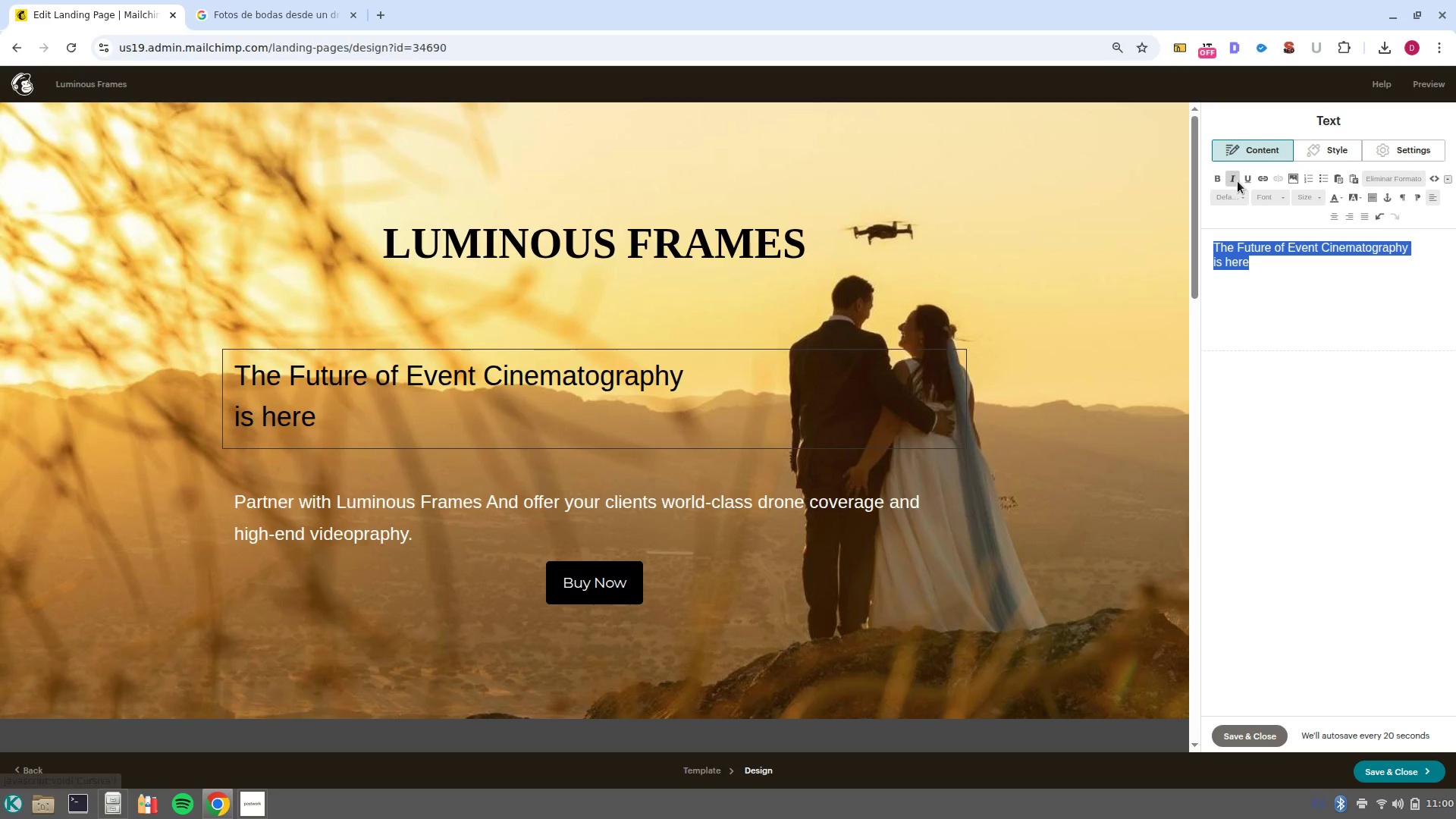 
left_click([1215, 179])
 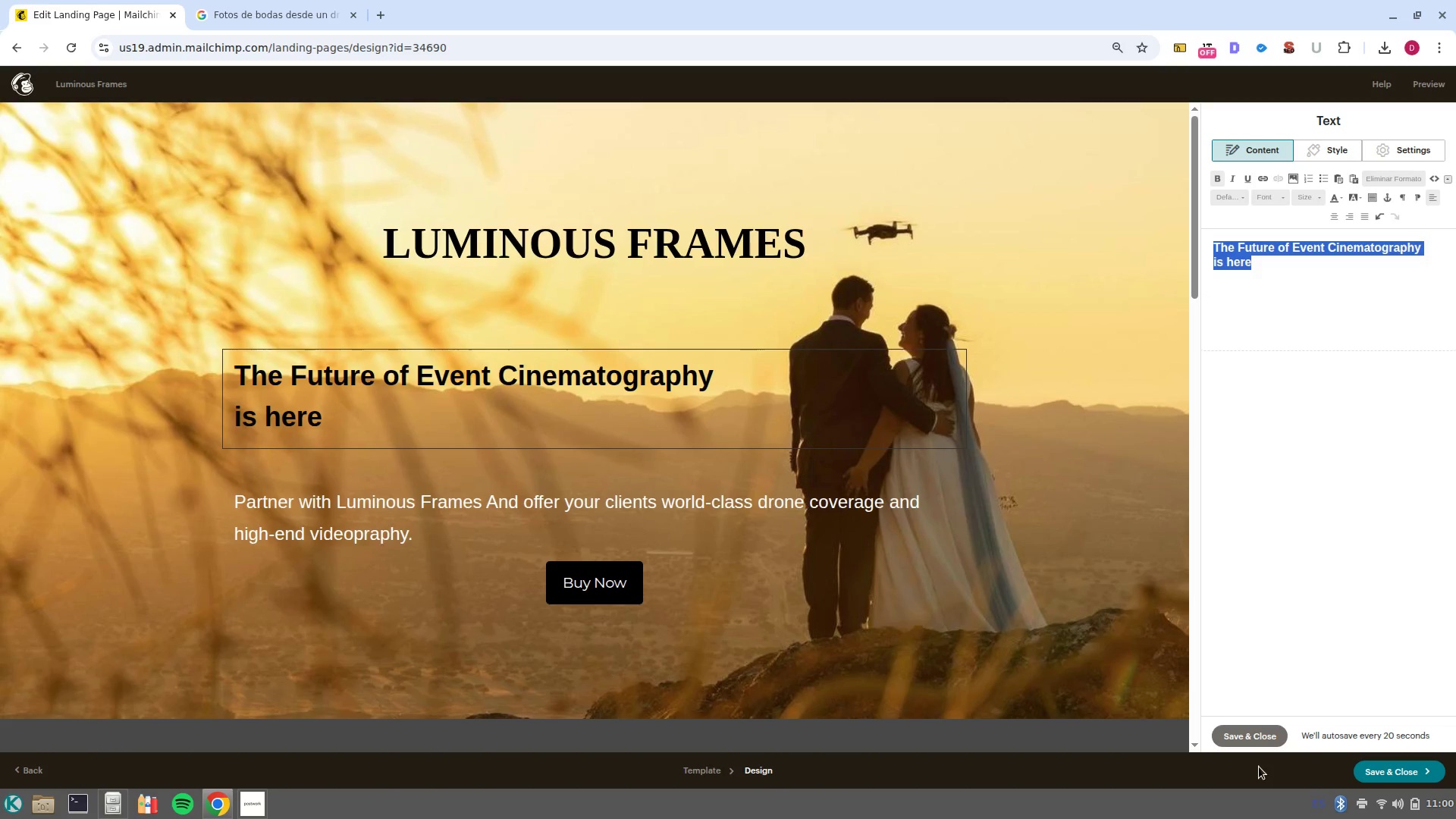 
left_click([1250, 748])
 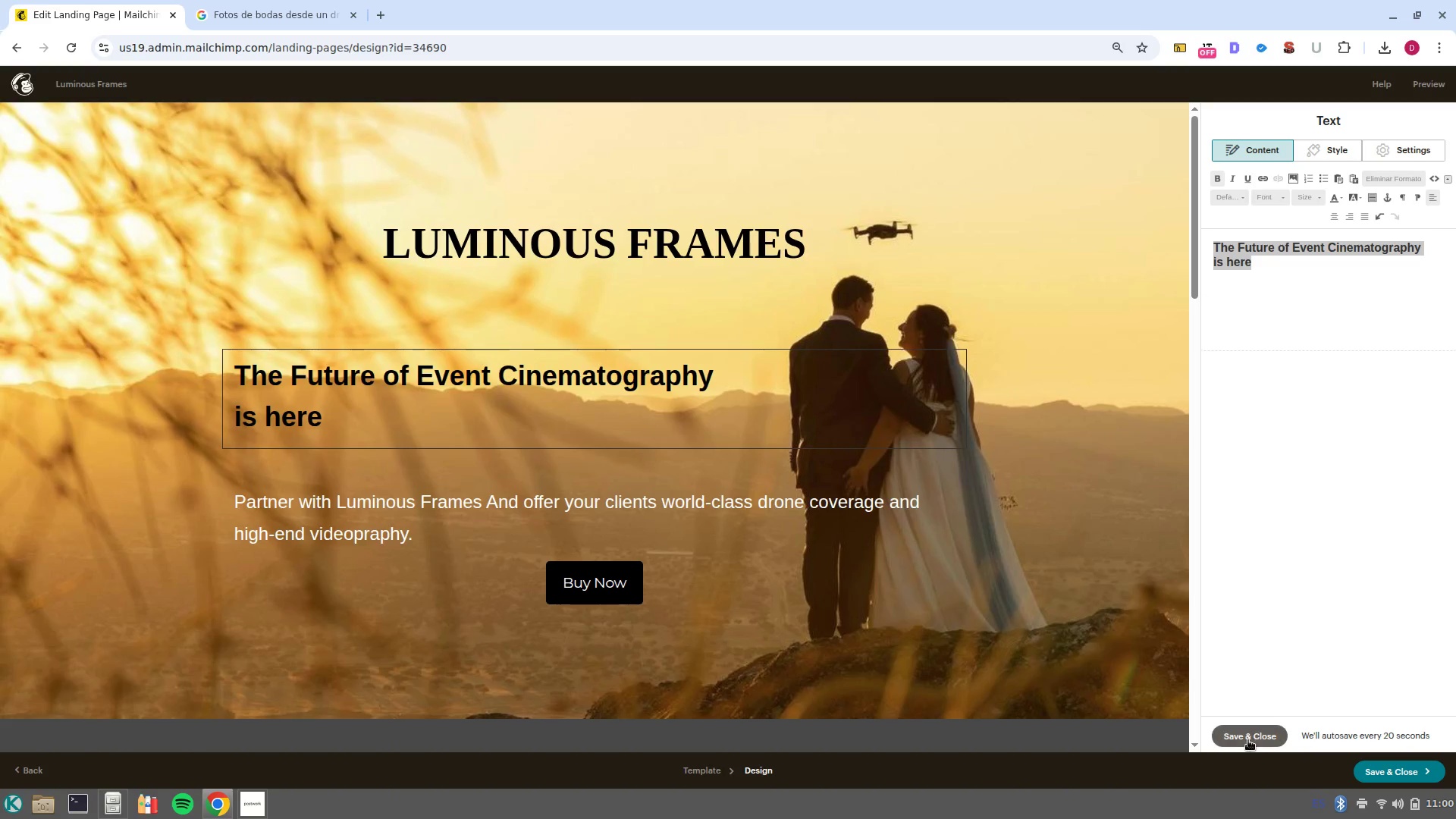 
left_click([1248, 740])
 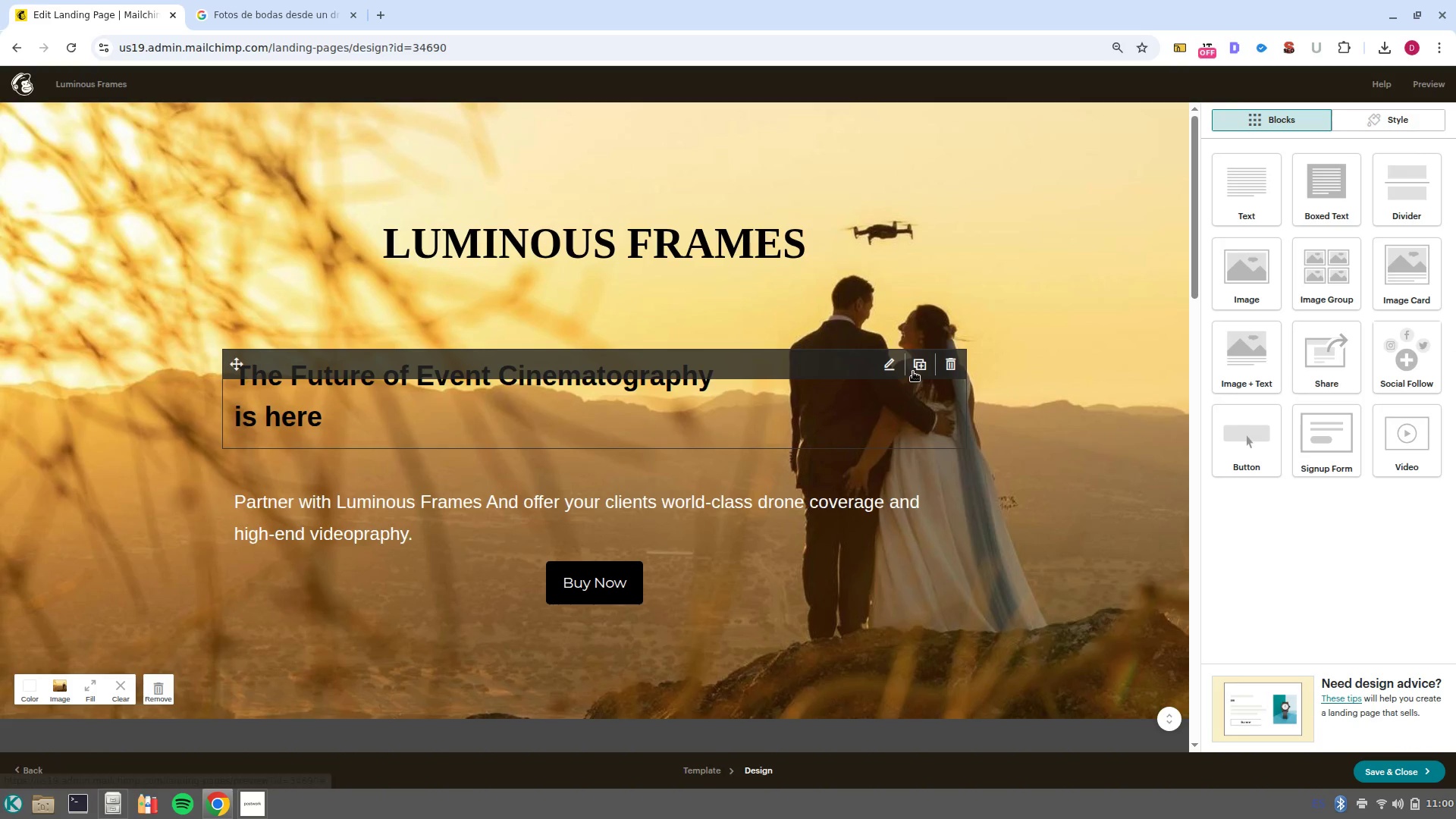 
left_click([920, 365])
 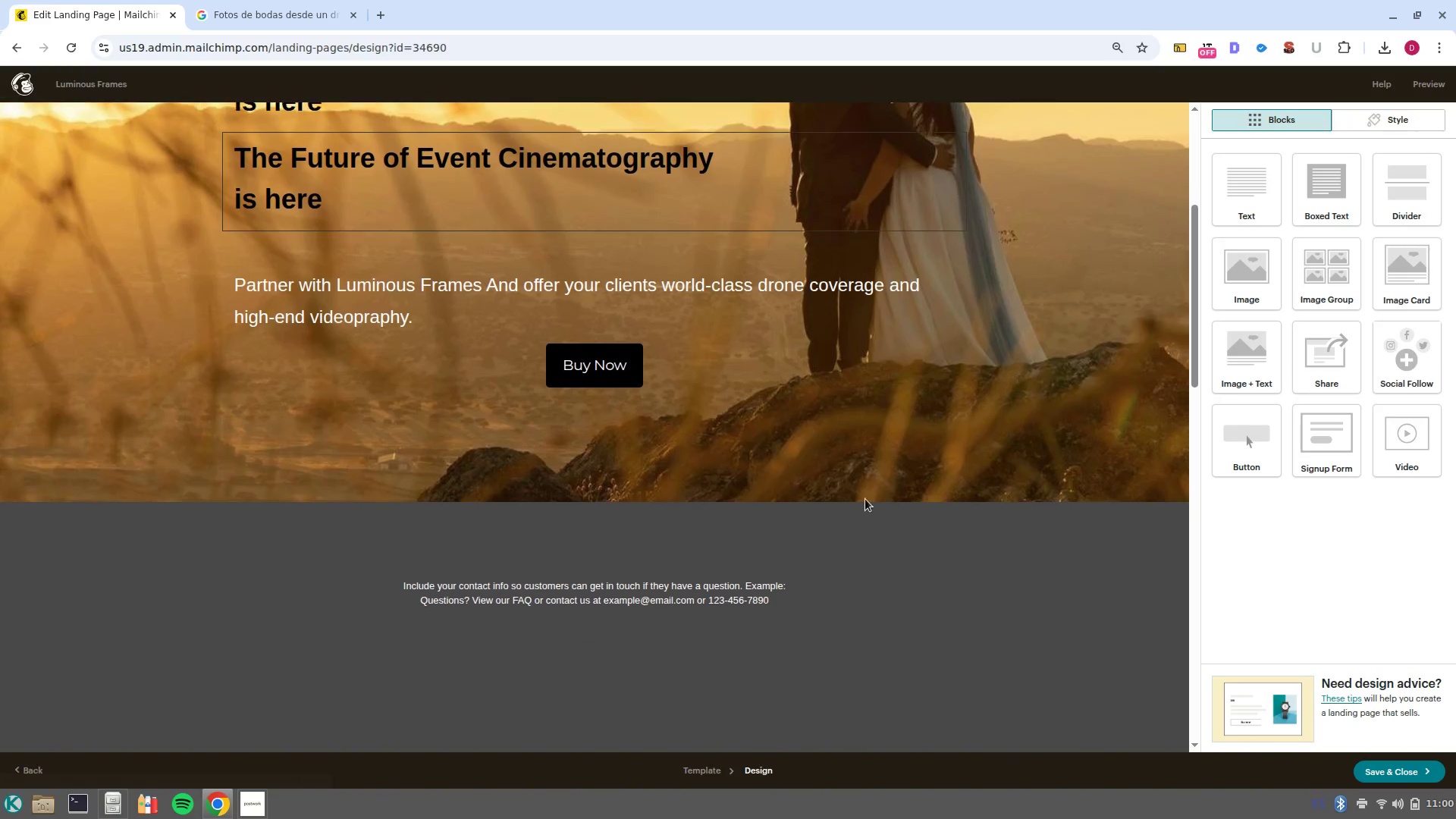 
scroll: coordinate [815, 444], scroll_direction: up, amount: 3.0
 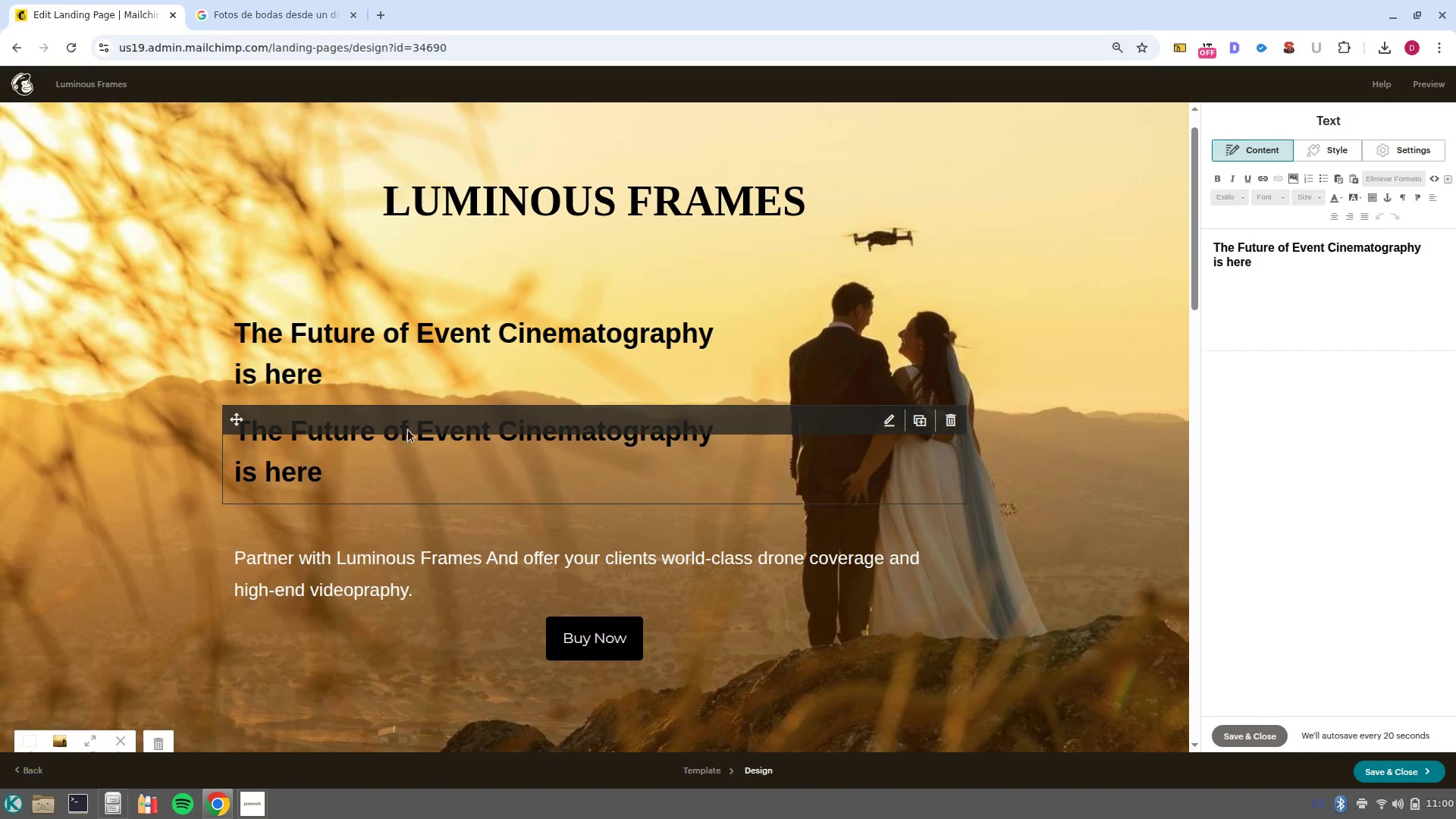 
left_click_drag(start_coordinate=[239, 420], to_coordinate=[403, 548])
 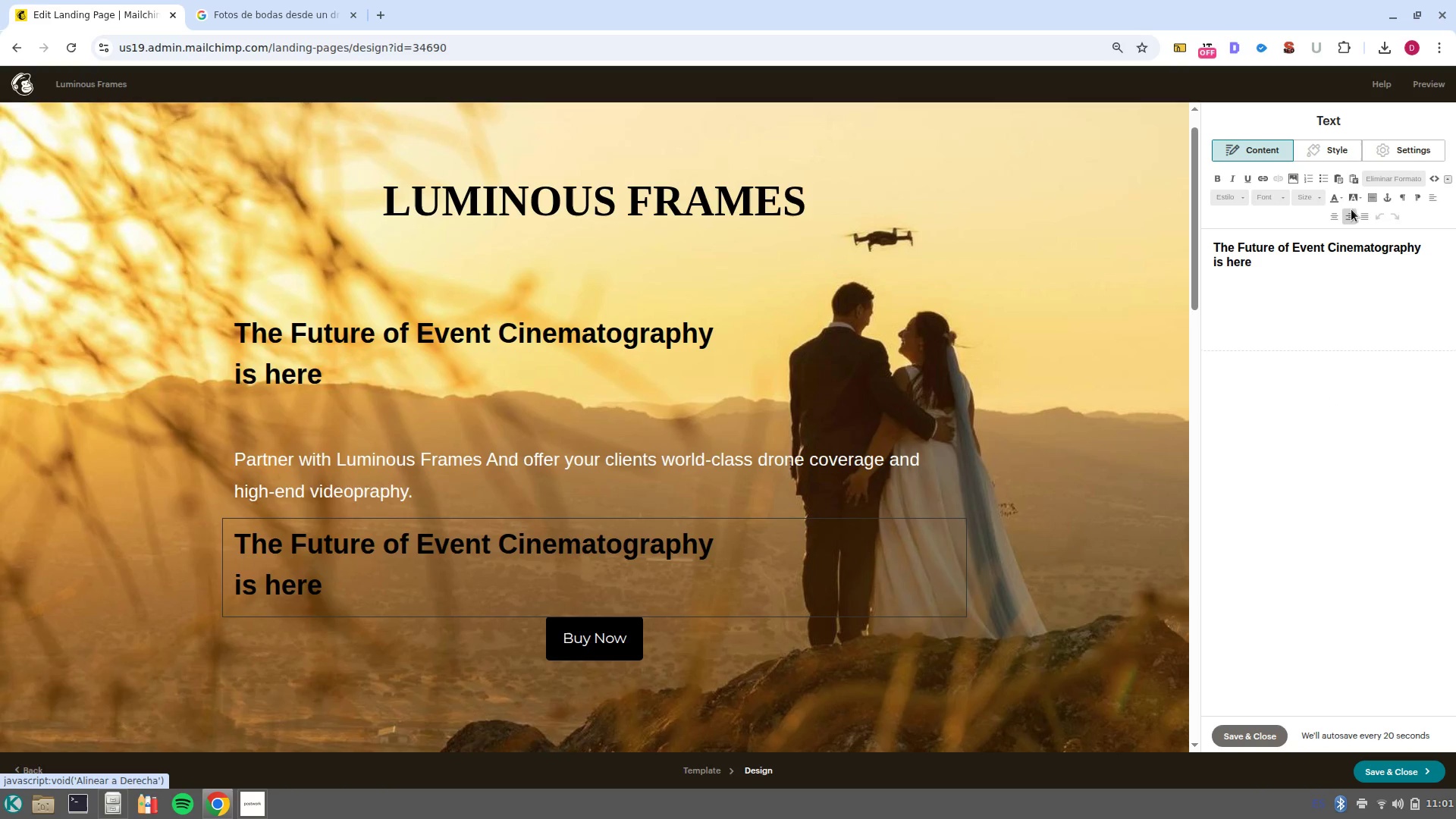 
left_click([1333, 220])
 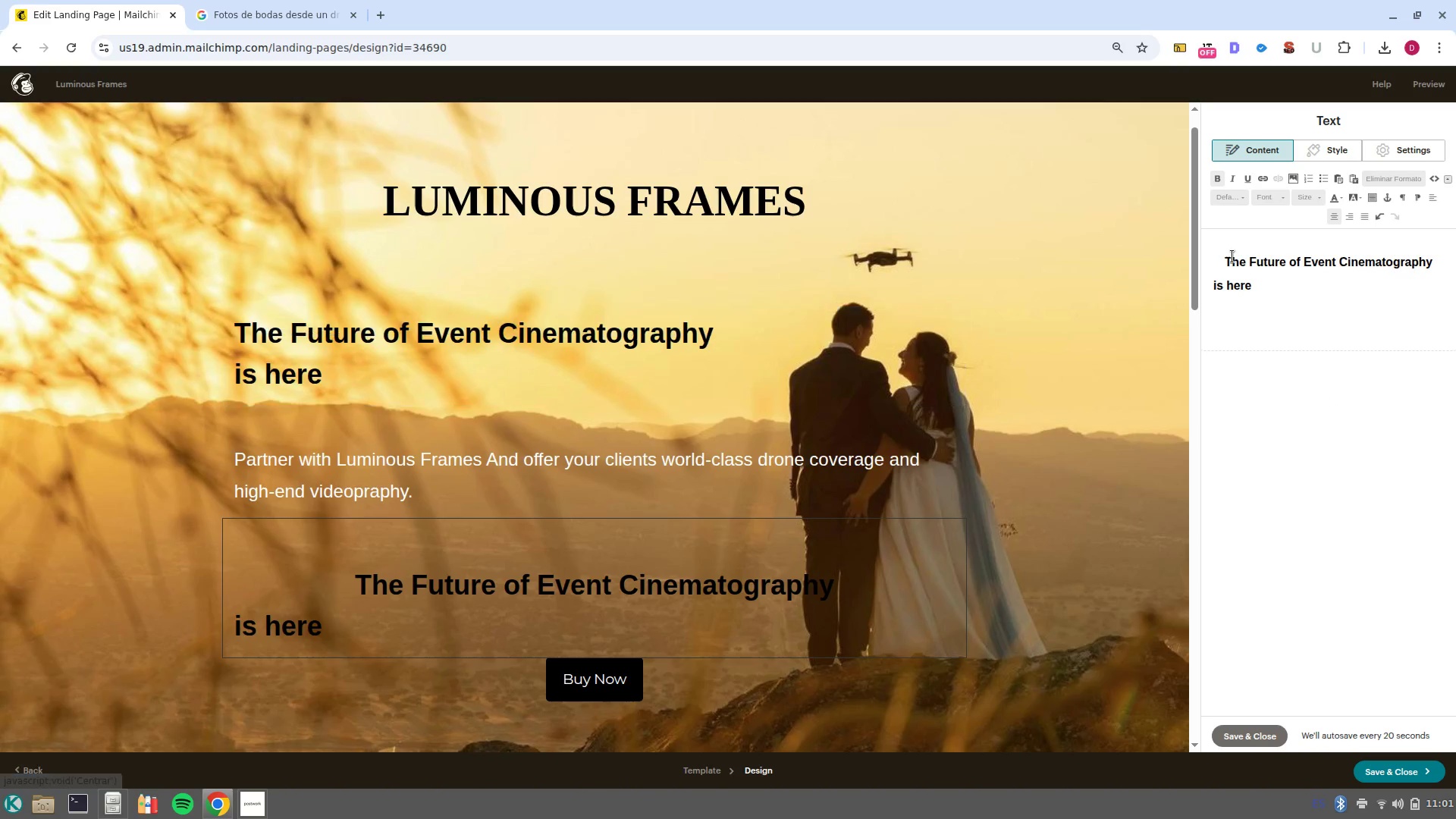 
left_click([1260, 291])
 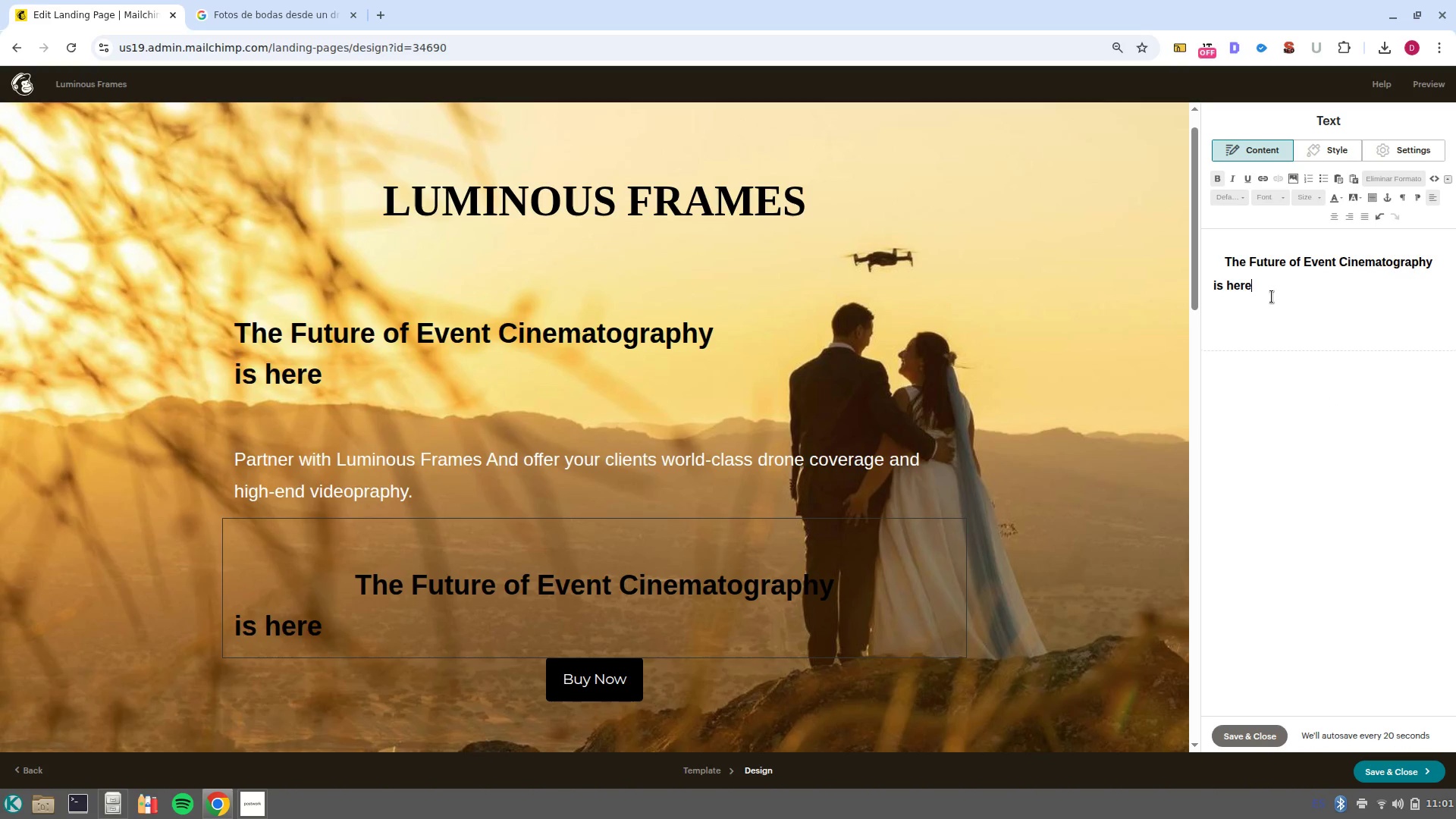 
left_click_drag(start_coordinate=[1270, 297], to_coordinate=[1129, 231])
 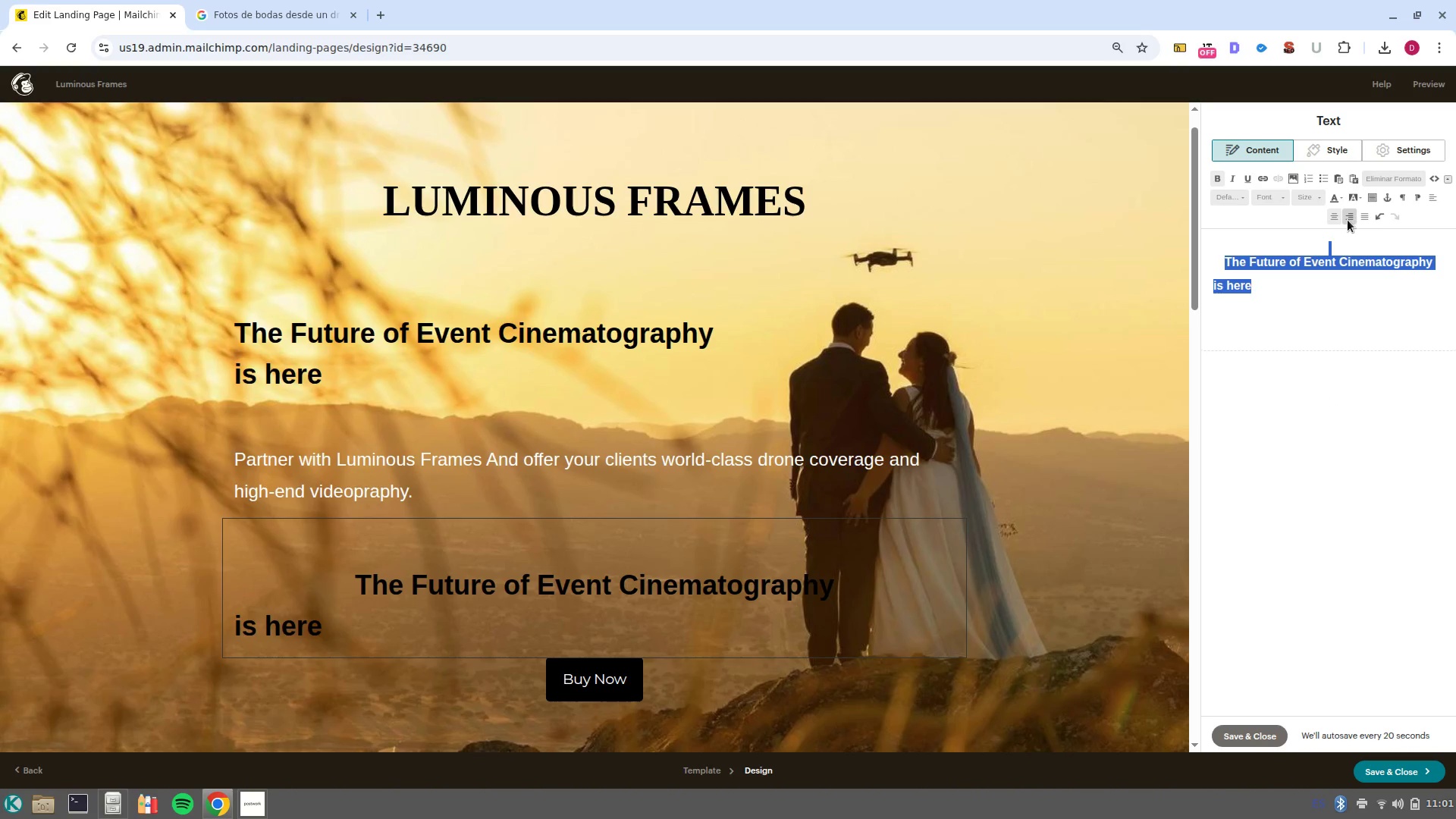 
left_click([1347, 220])
 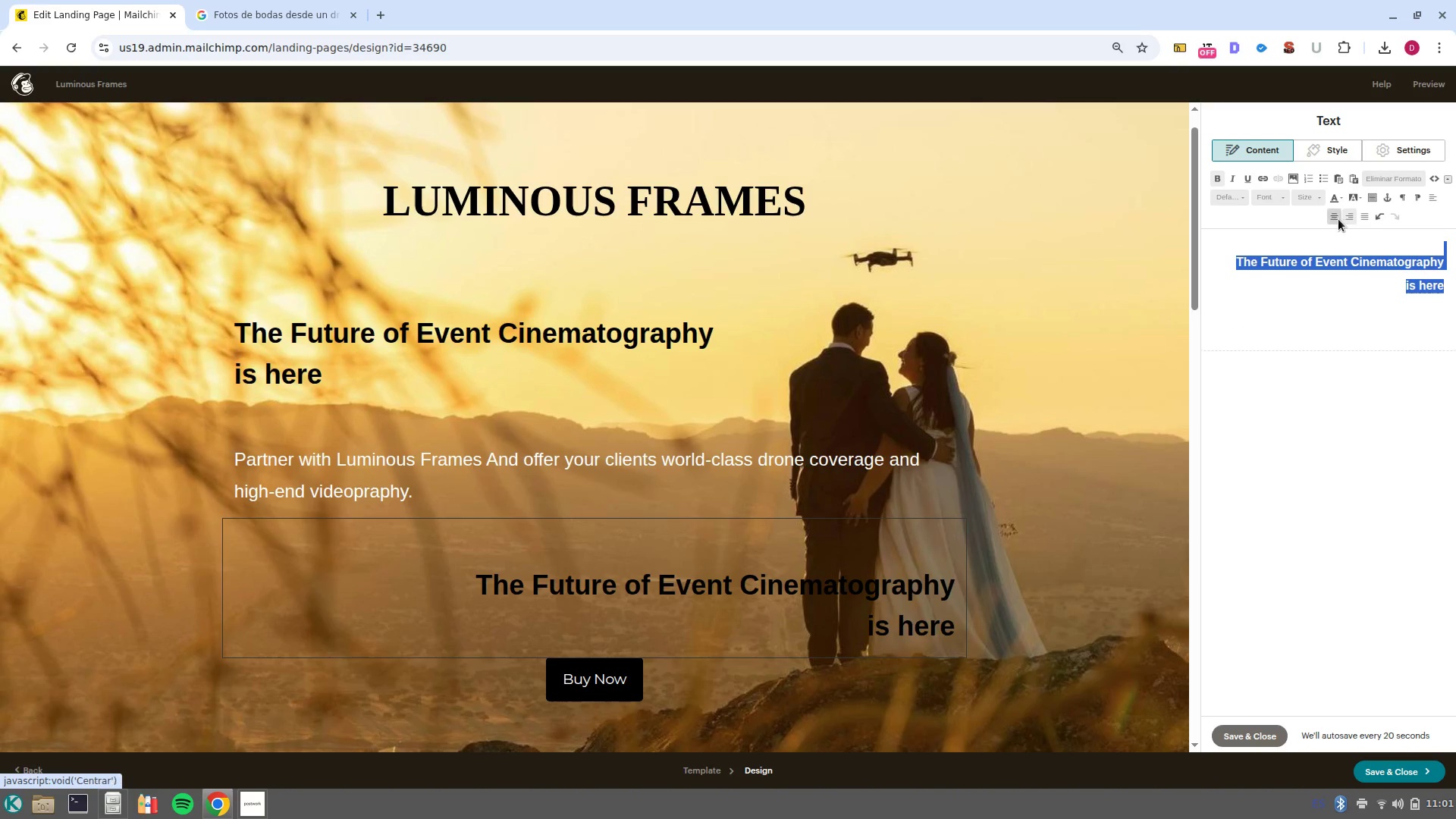 
left_click([1338, 218])
 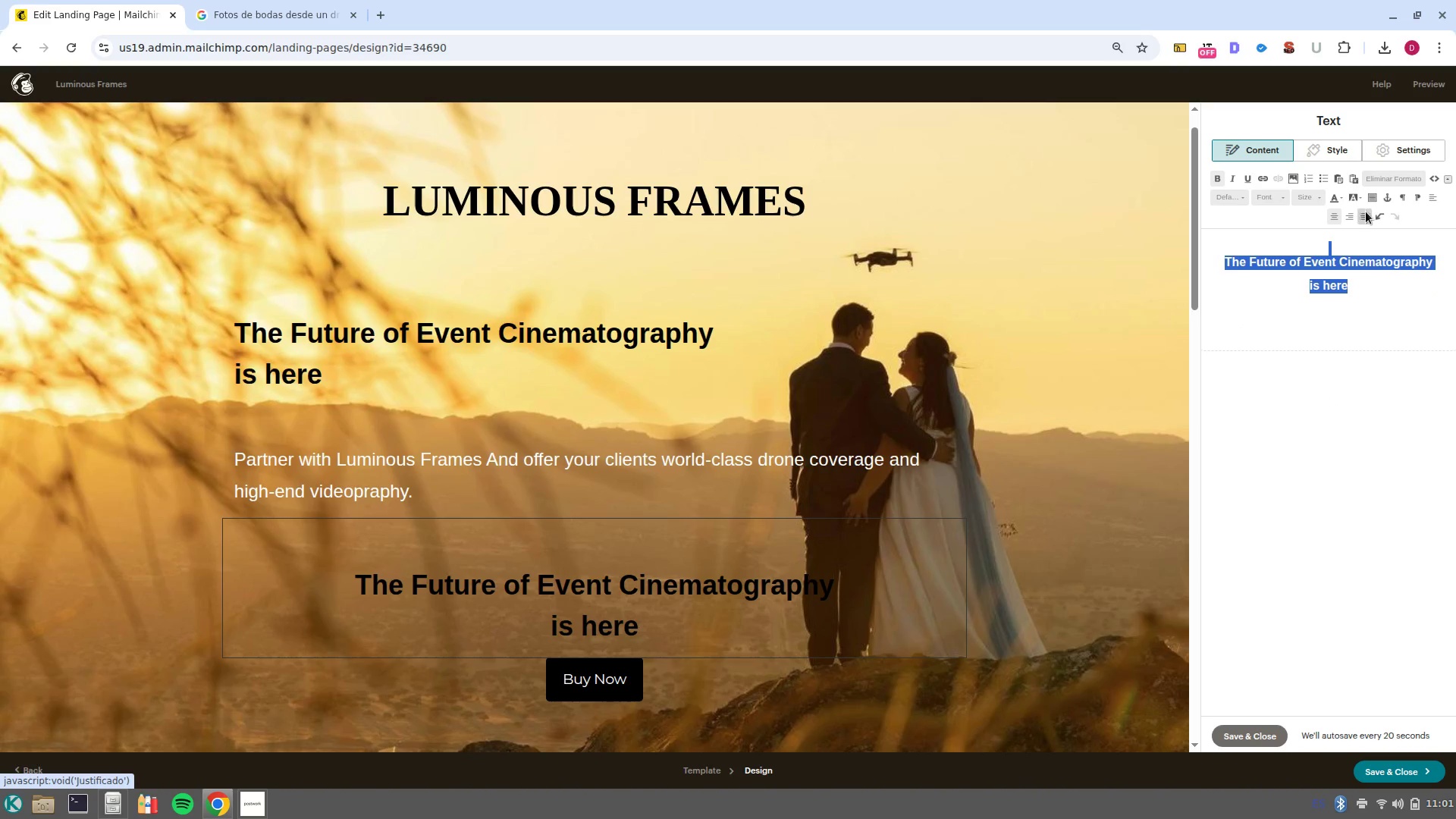 
left_click([1432, 196])
 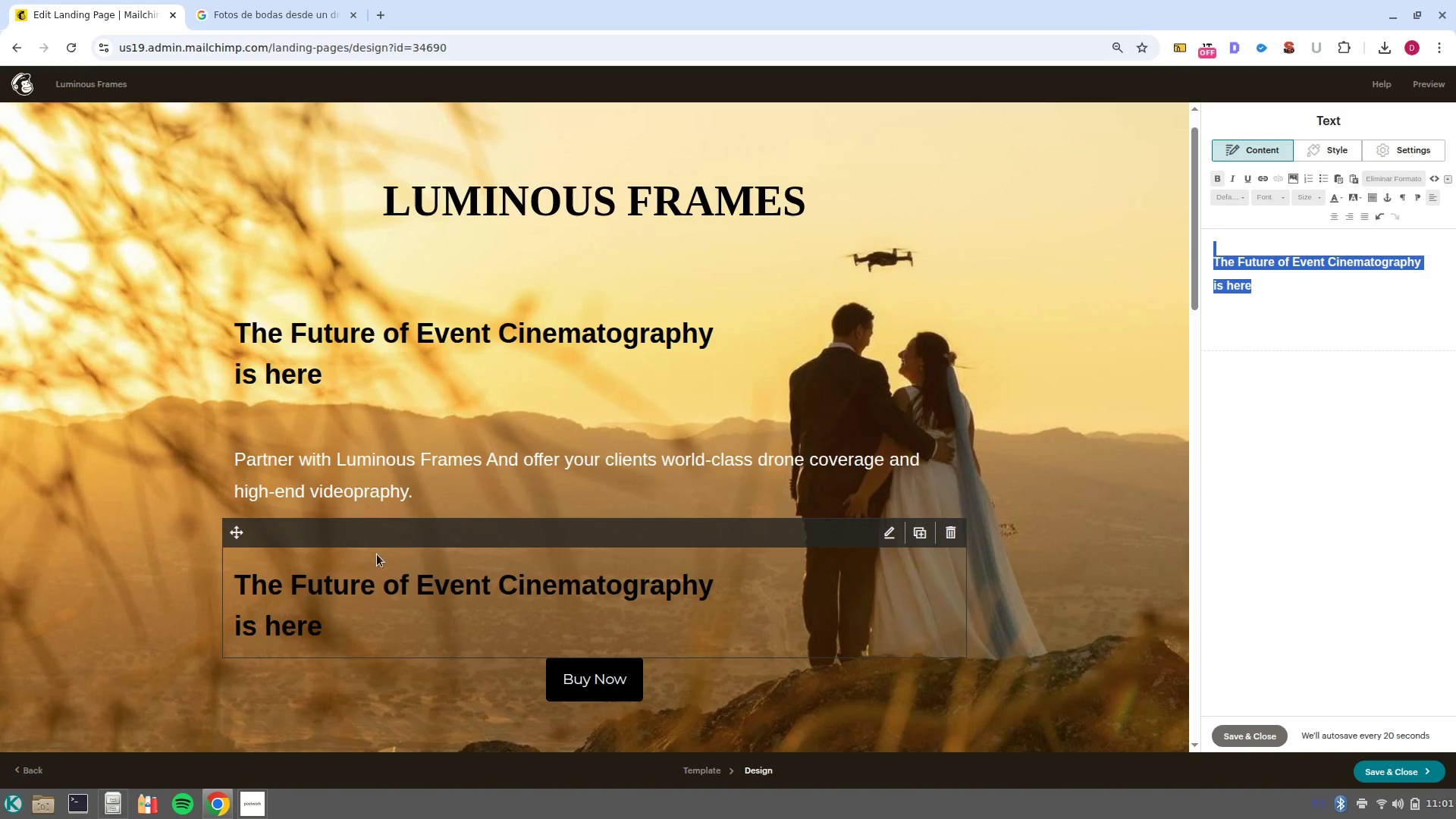 
left_click([377, 554])
 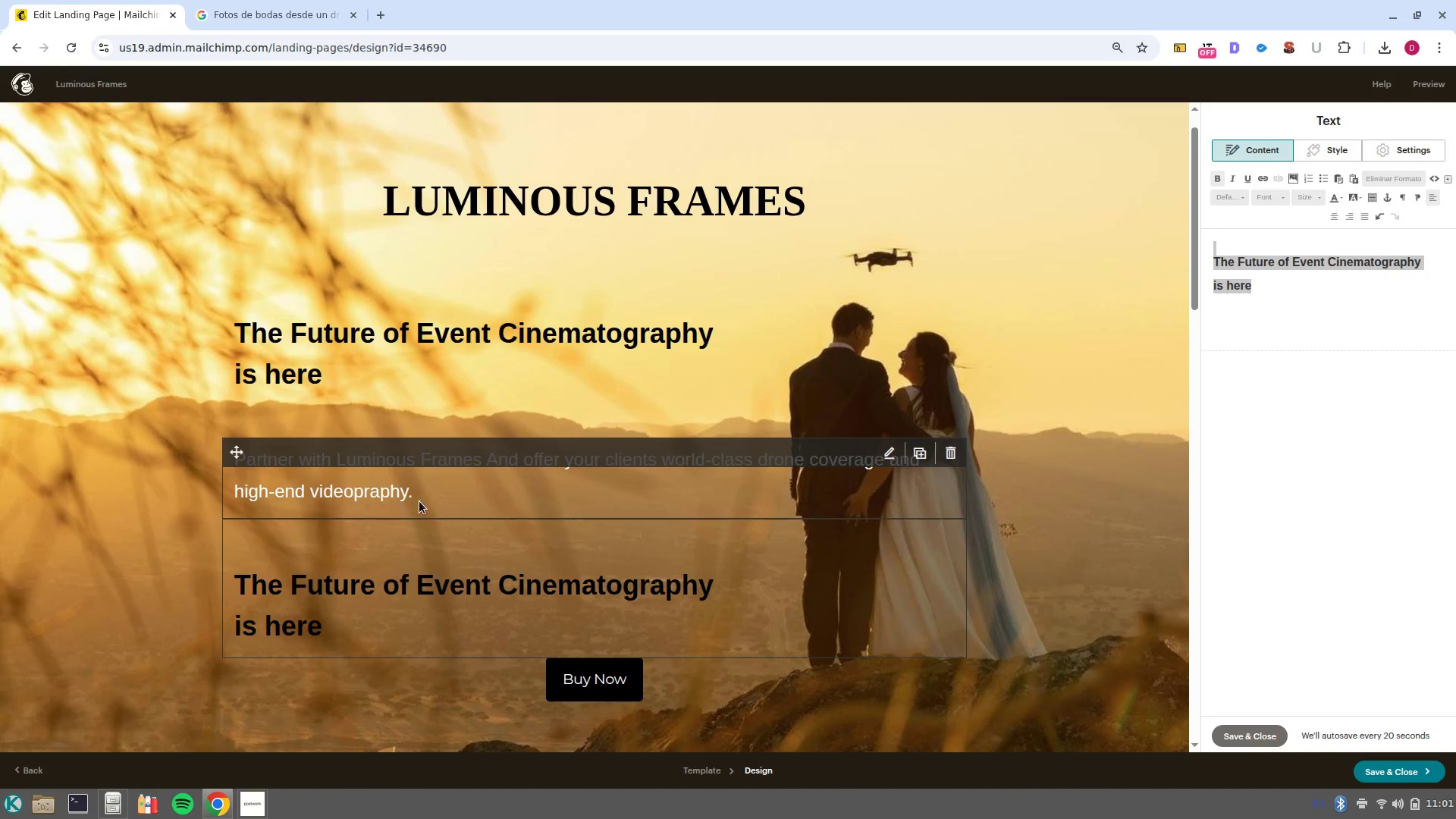 
left_click([419, 501])
 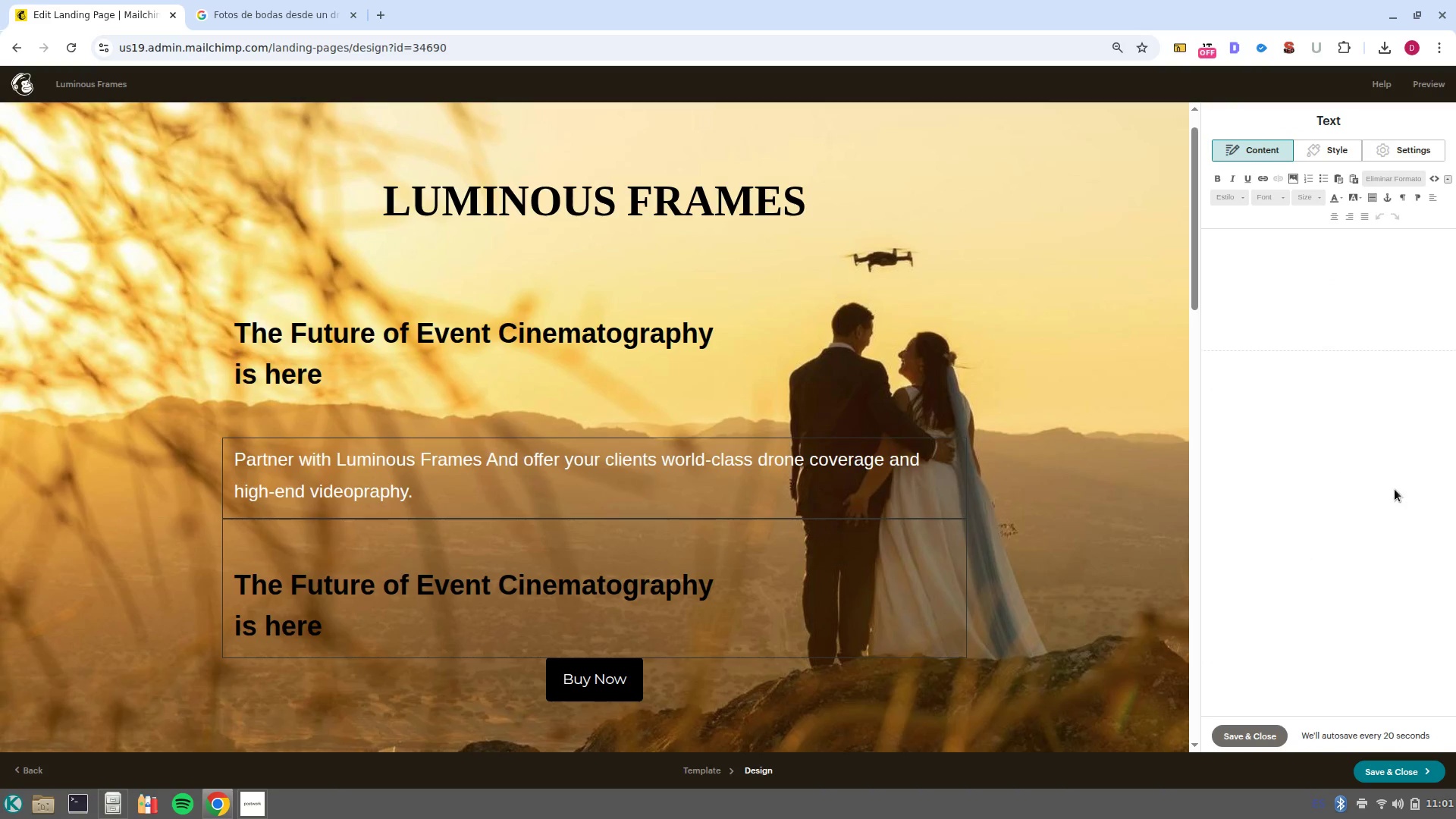 
left_click([1392, 532])
 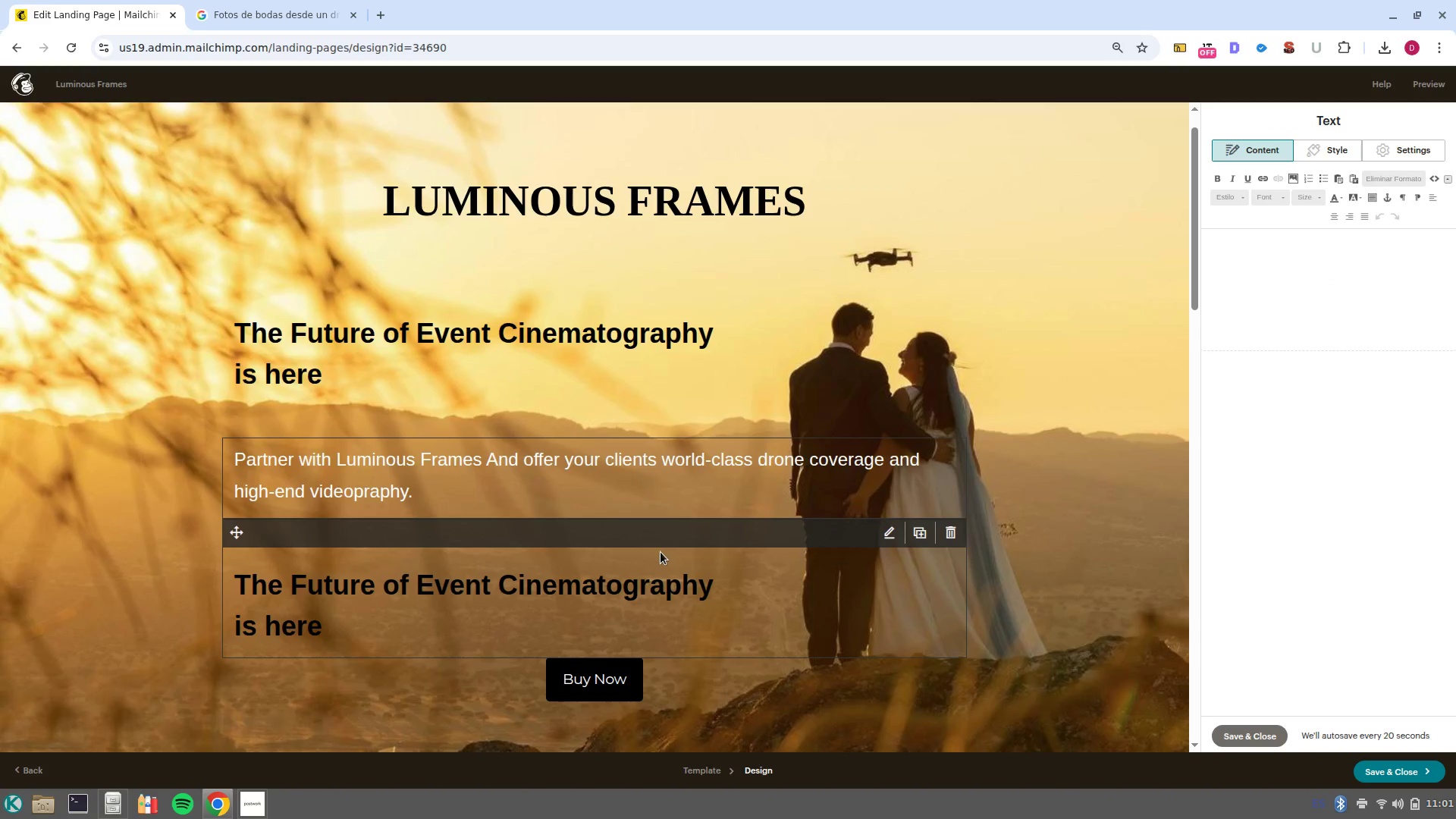 
scroll: coordinate [661, 552], scroll_direction: down, amount: 1.0
 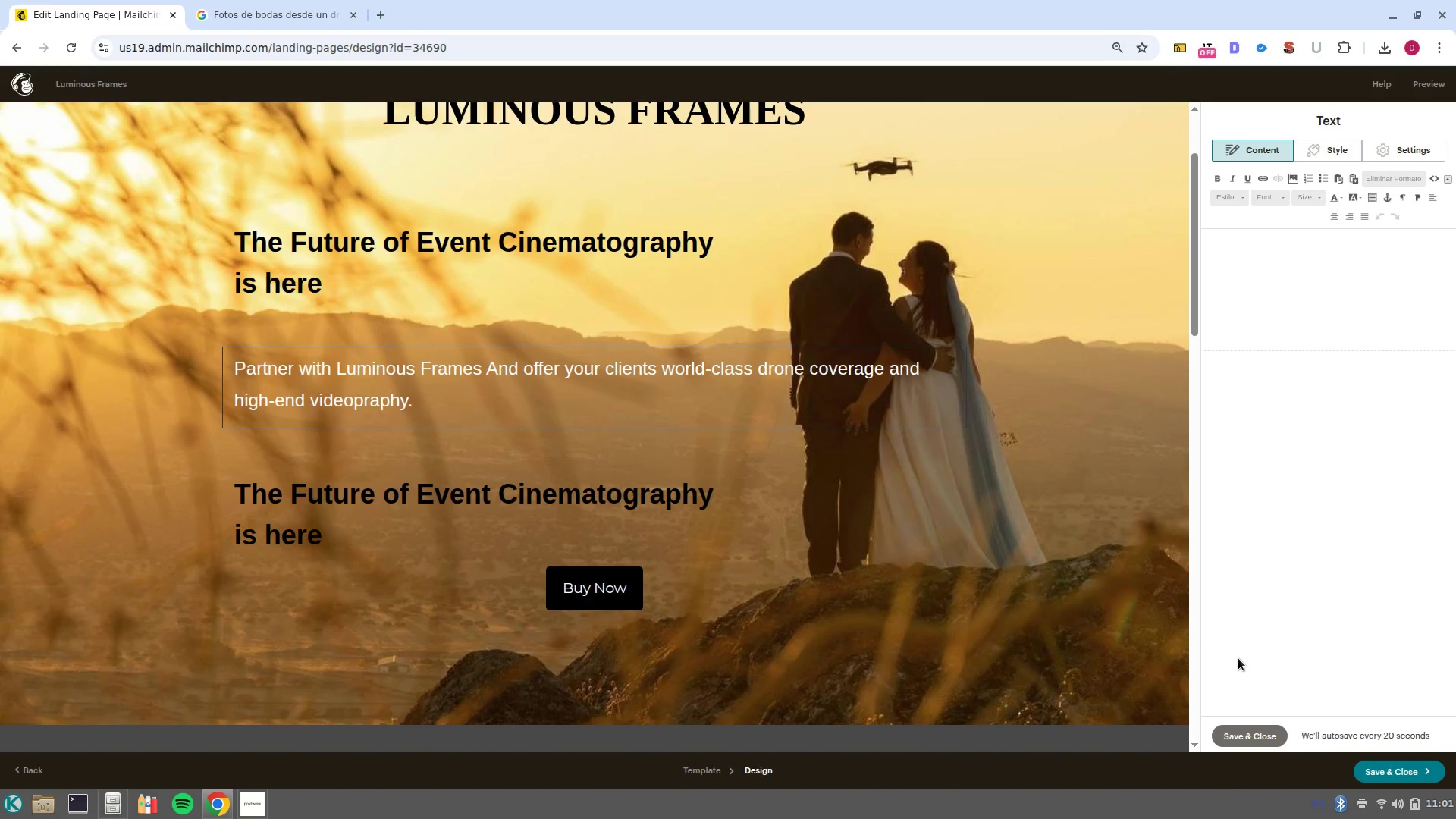 
wait(6.91)
 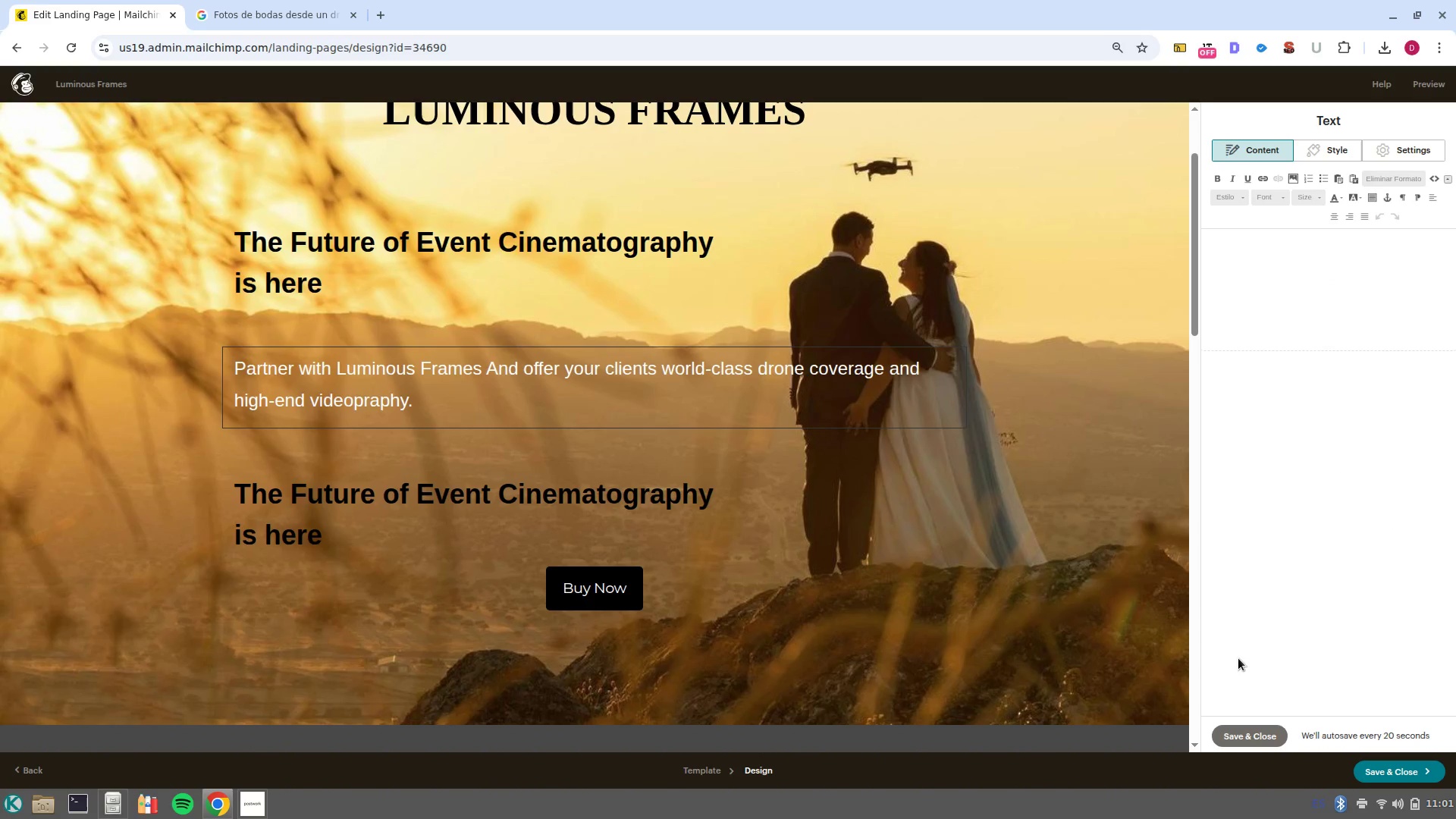 
left_click([608, 541])
 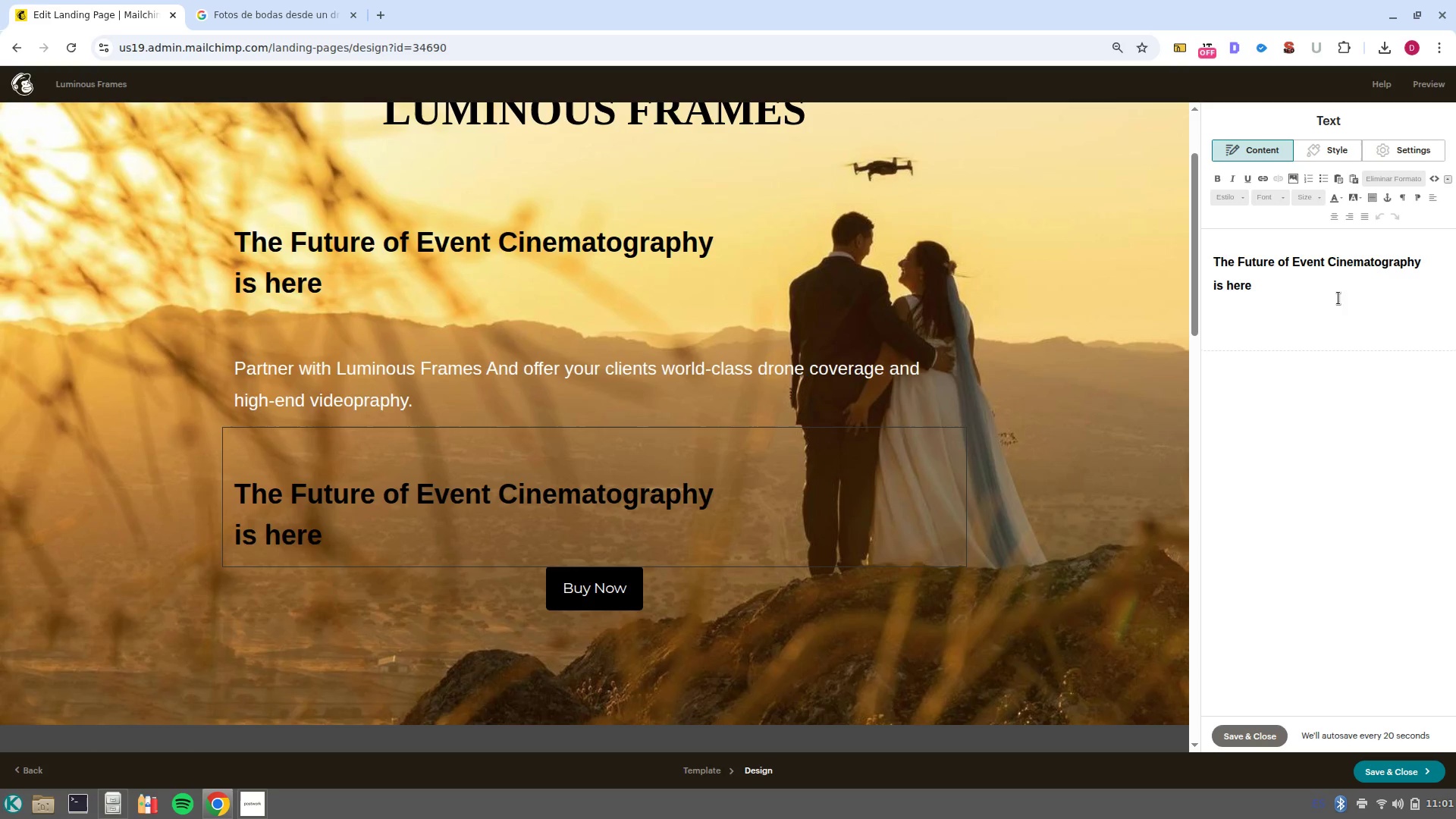 
left_click_drag(start_coordinate=[1301, 305], to_coordinate=[1142, 248])
 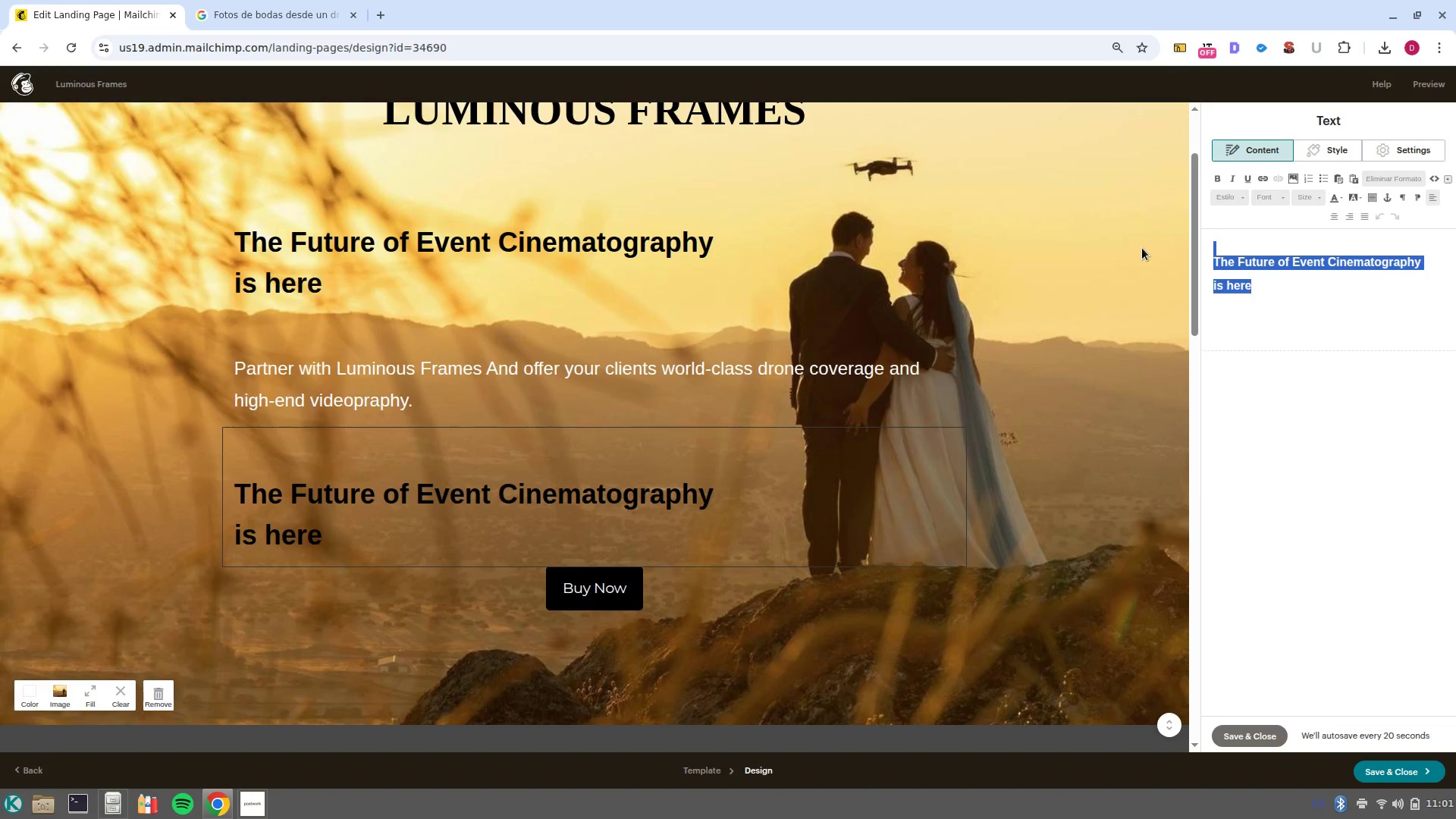 
key(Backspace)
key(Backspace)
type(Why)
 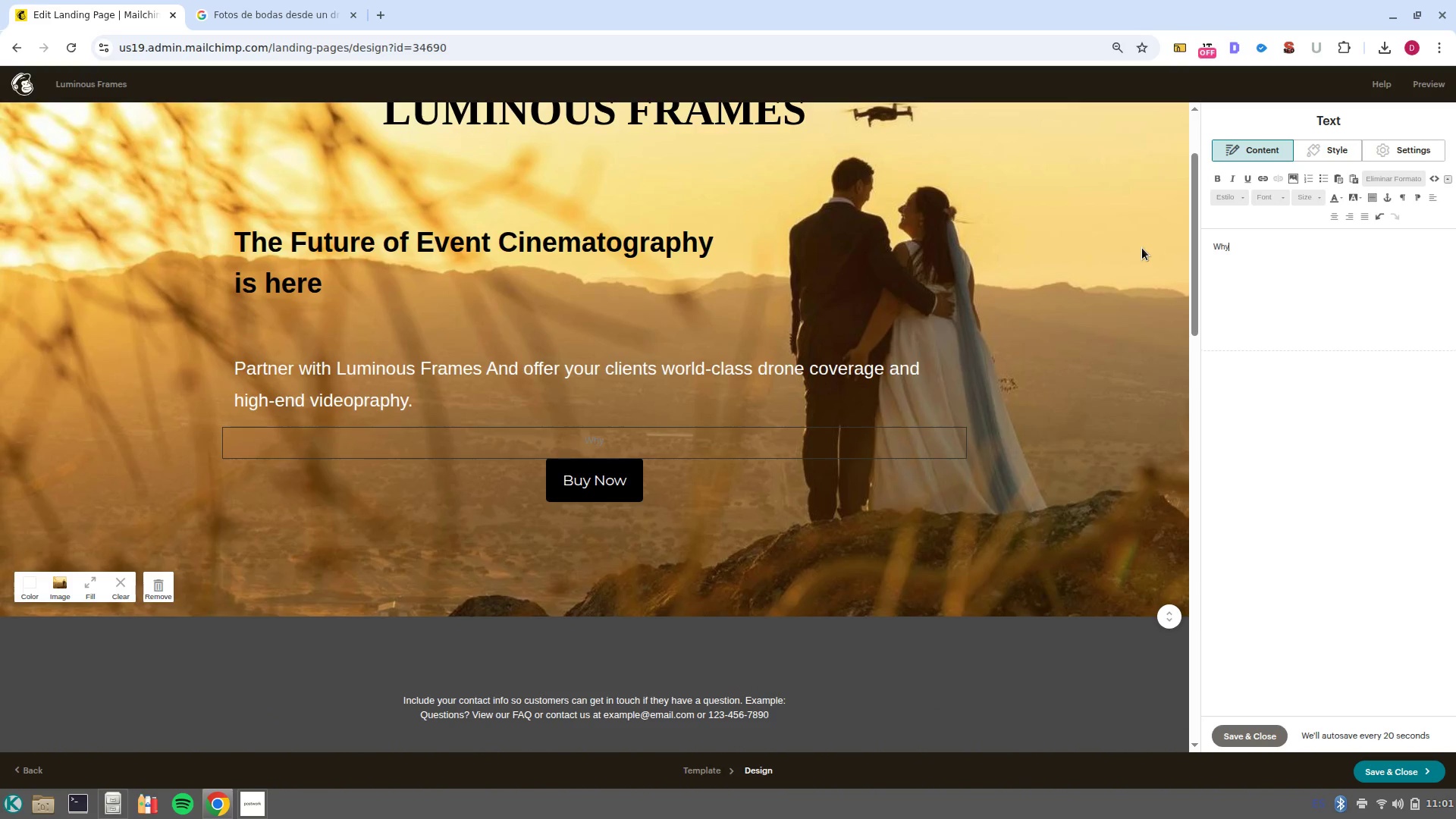 
key(Control+Z)
 